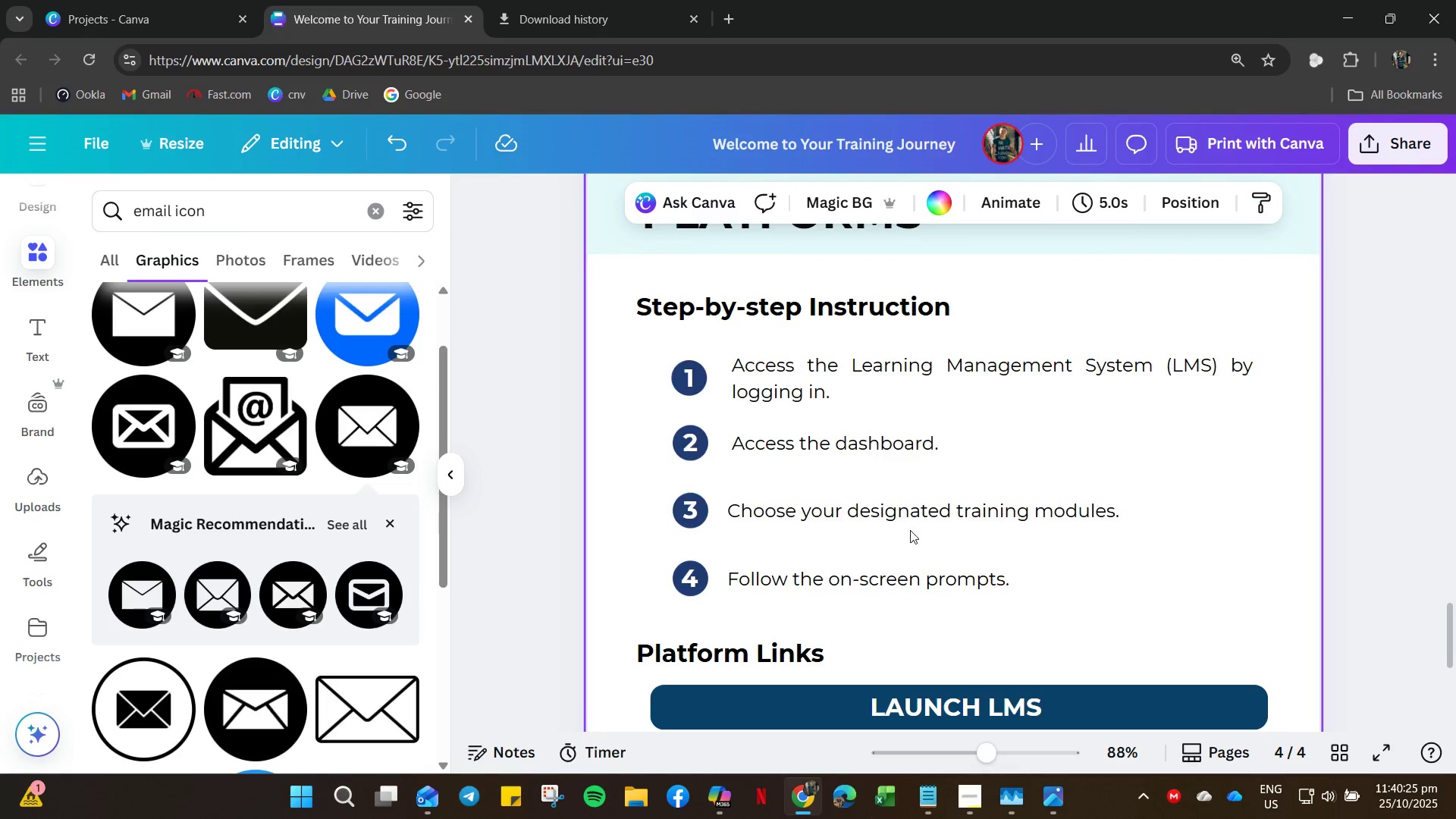 
hold_key(key=ControlLeft, duration=0.45)
scroll: coordinate [1031, 524], scroll_direction: down, amount: 6.0
 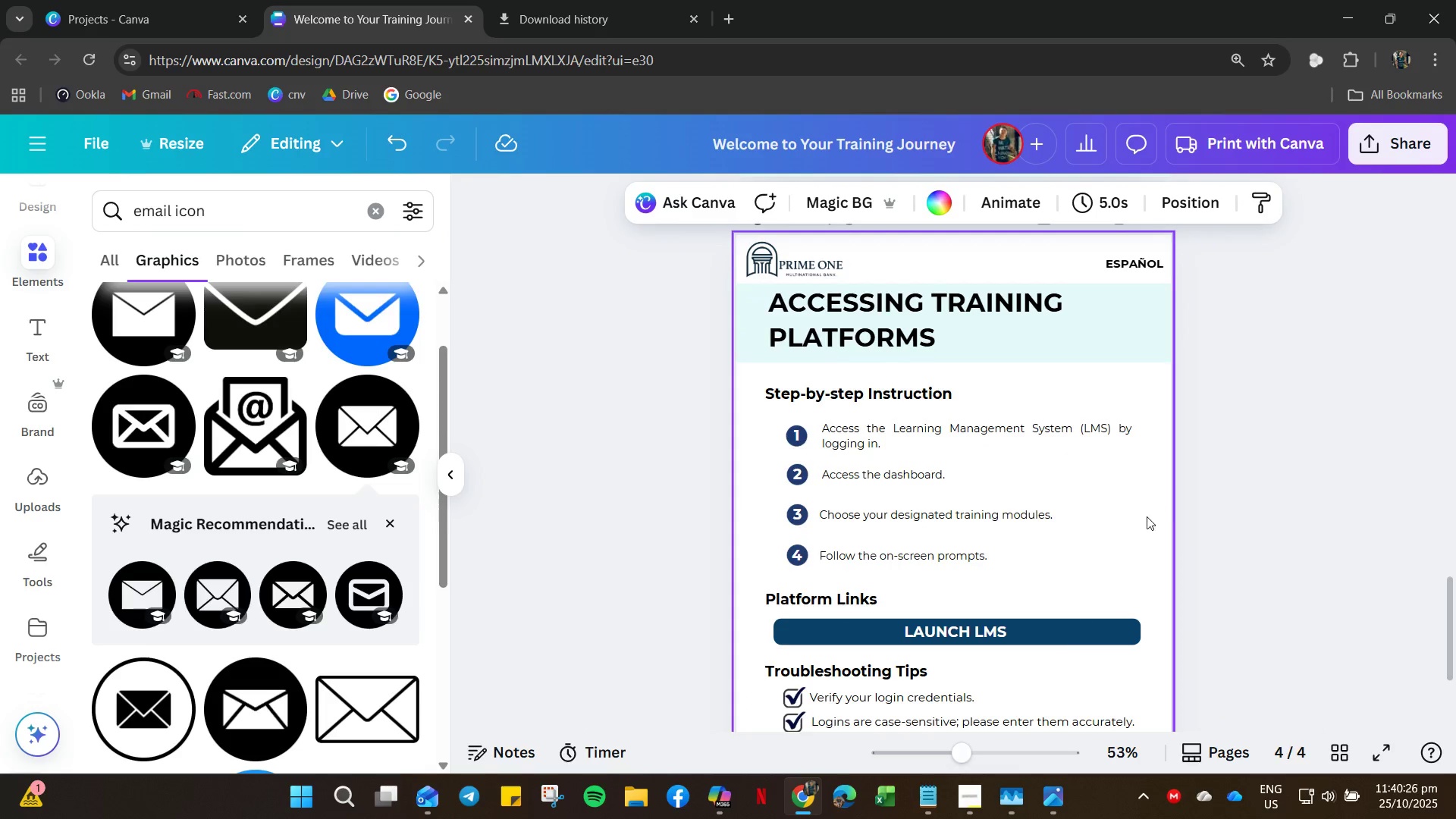 
scroll: coordinate [1166, 513], scroll_direction: up, amount: 5.0
 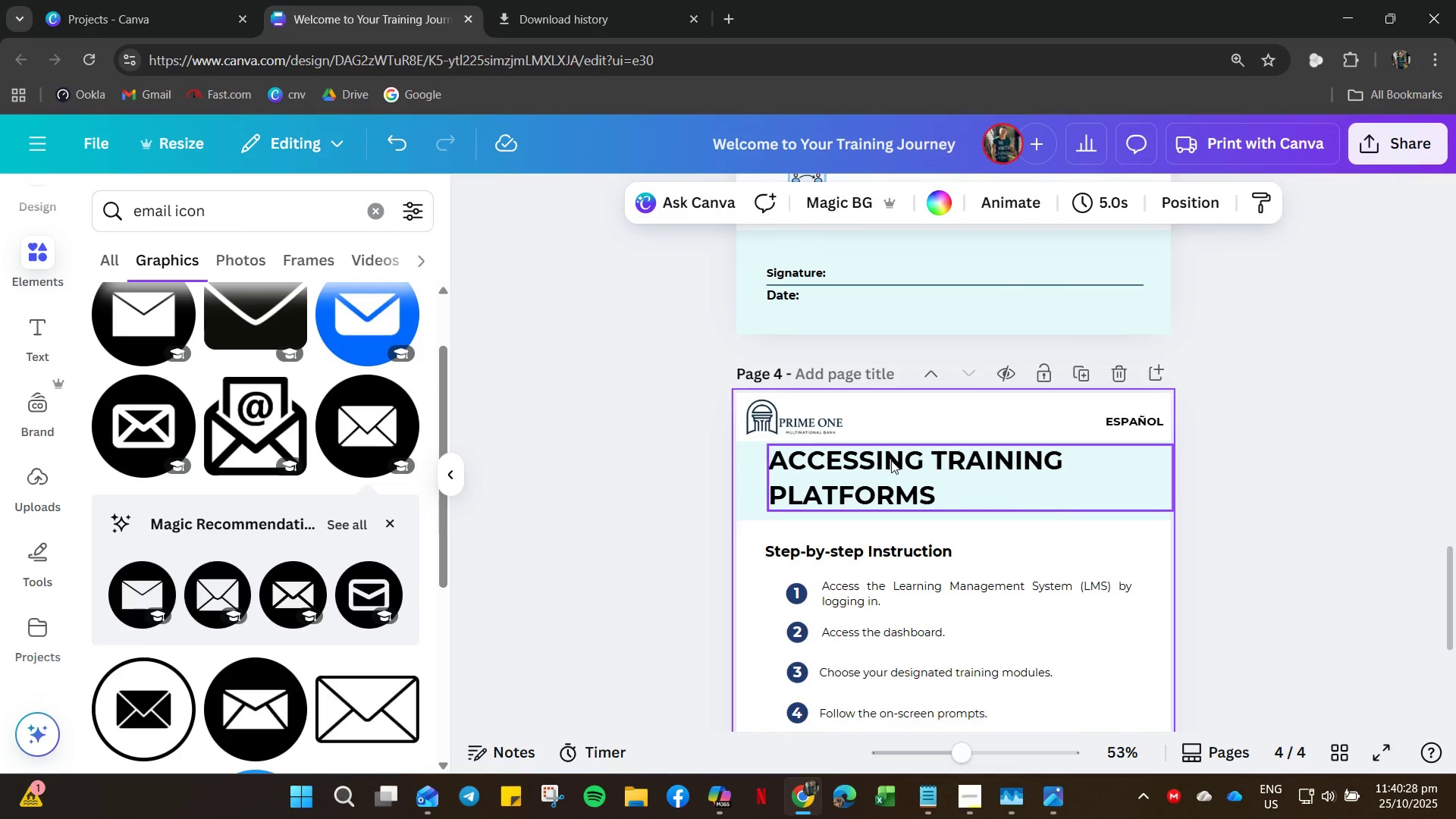 
double_click([891, 460])
 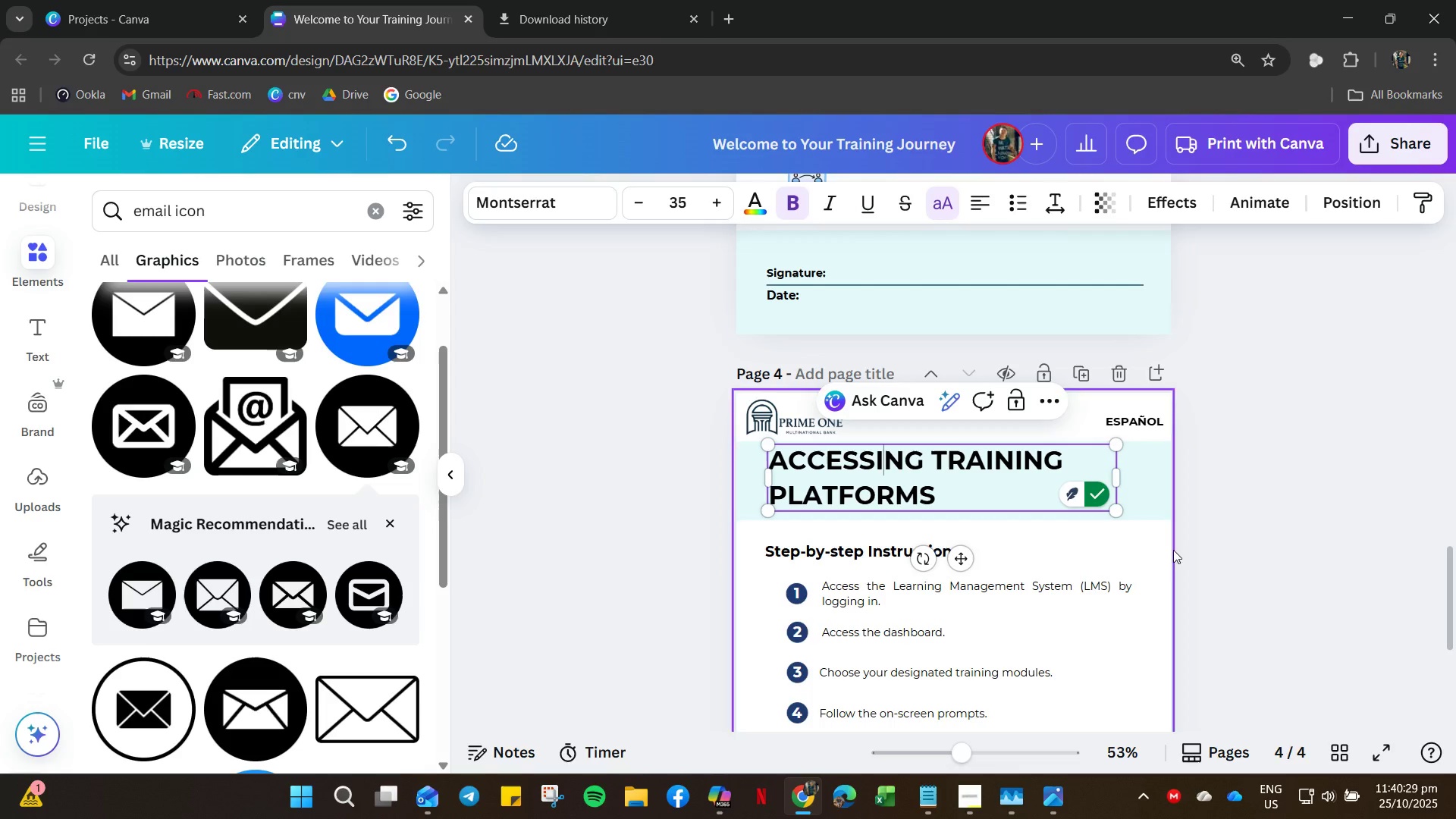 
left_click([1246, 540])
 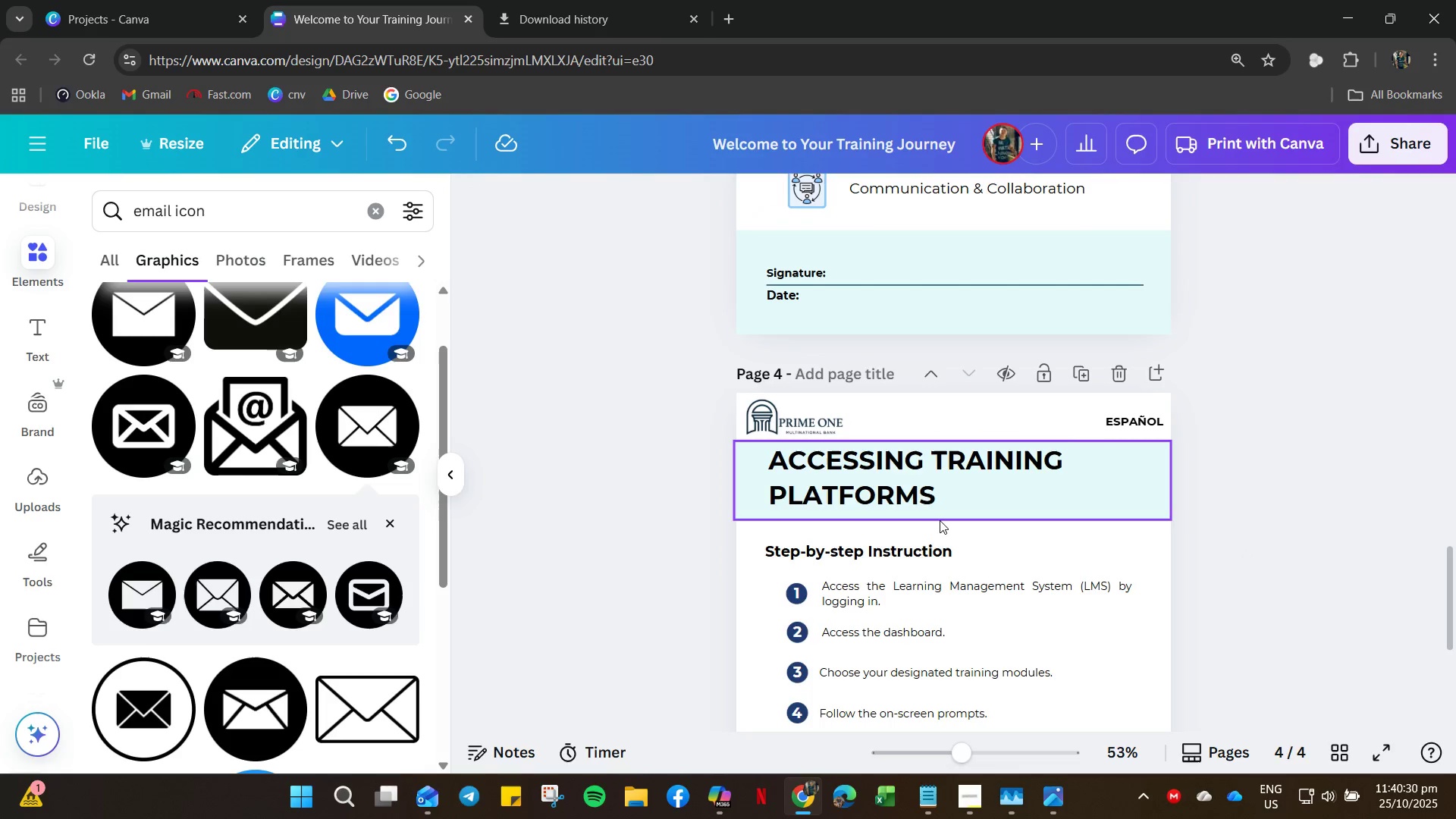 
hold_key(key=ControlLeft, duration=0.69)
scroll: coordinate [939, 518], scroll_direction: up, amount: 4.0
 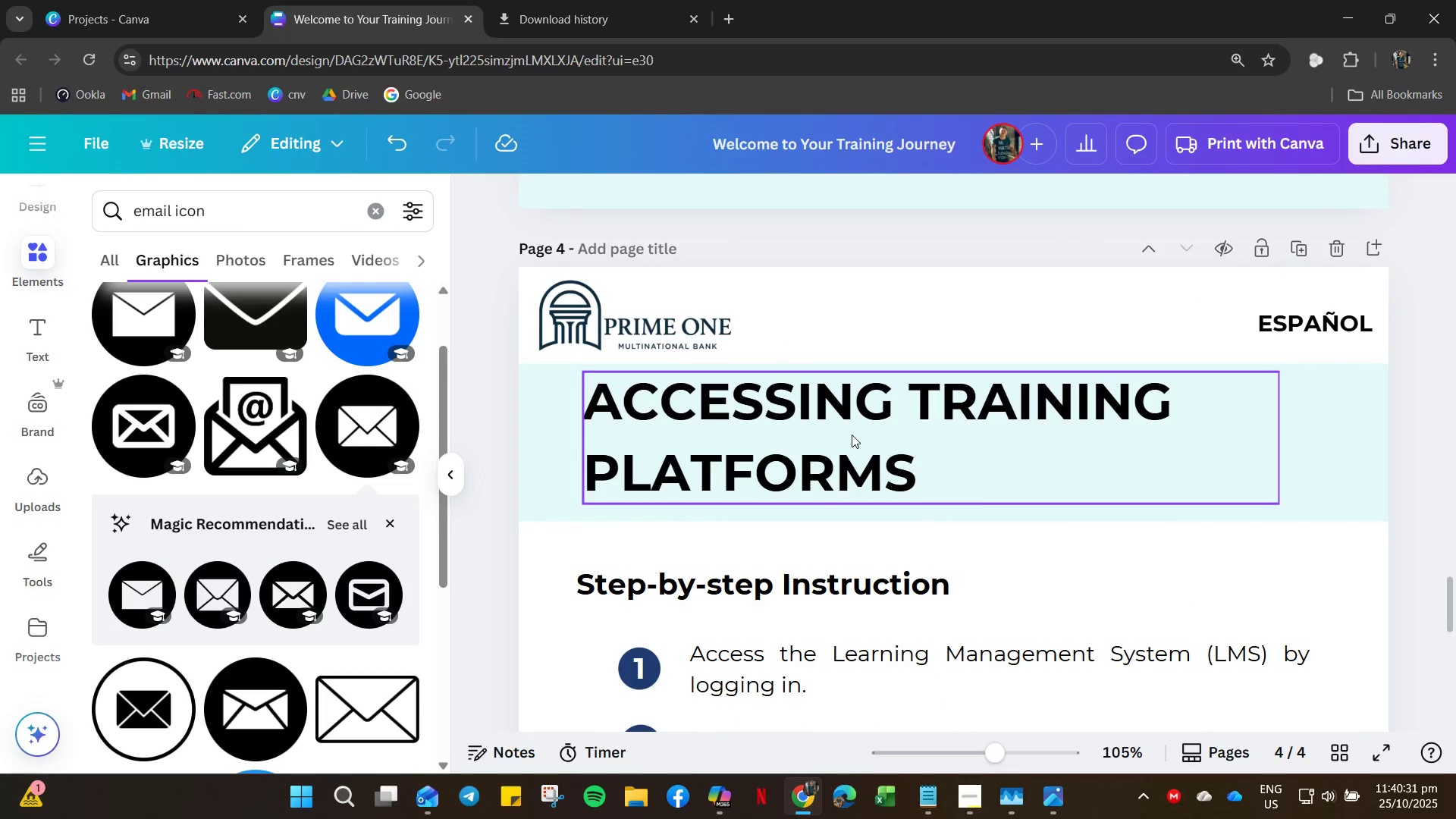 
left_click([852, 435])
 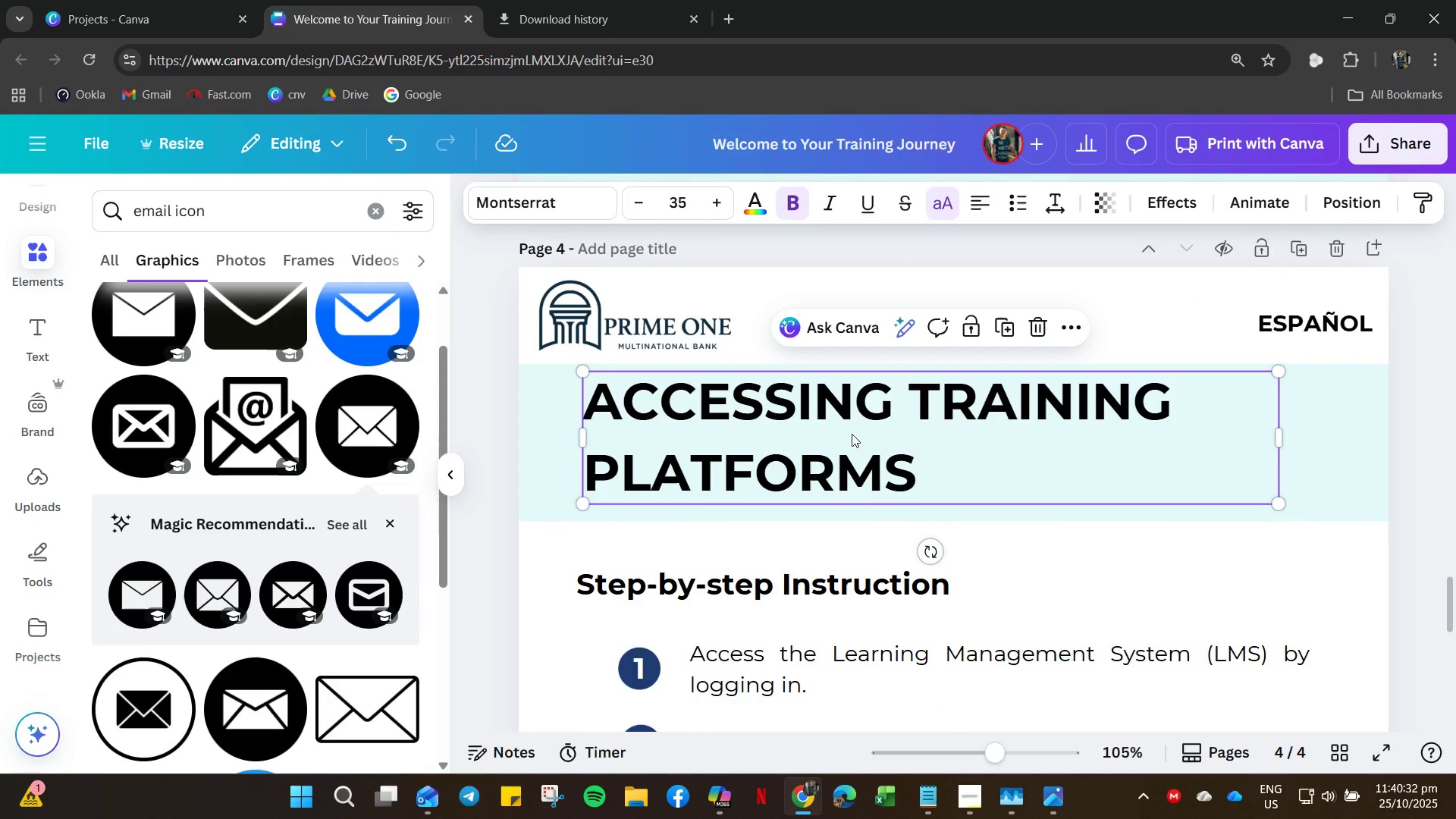 
left_click([852, 434])
 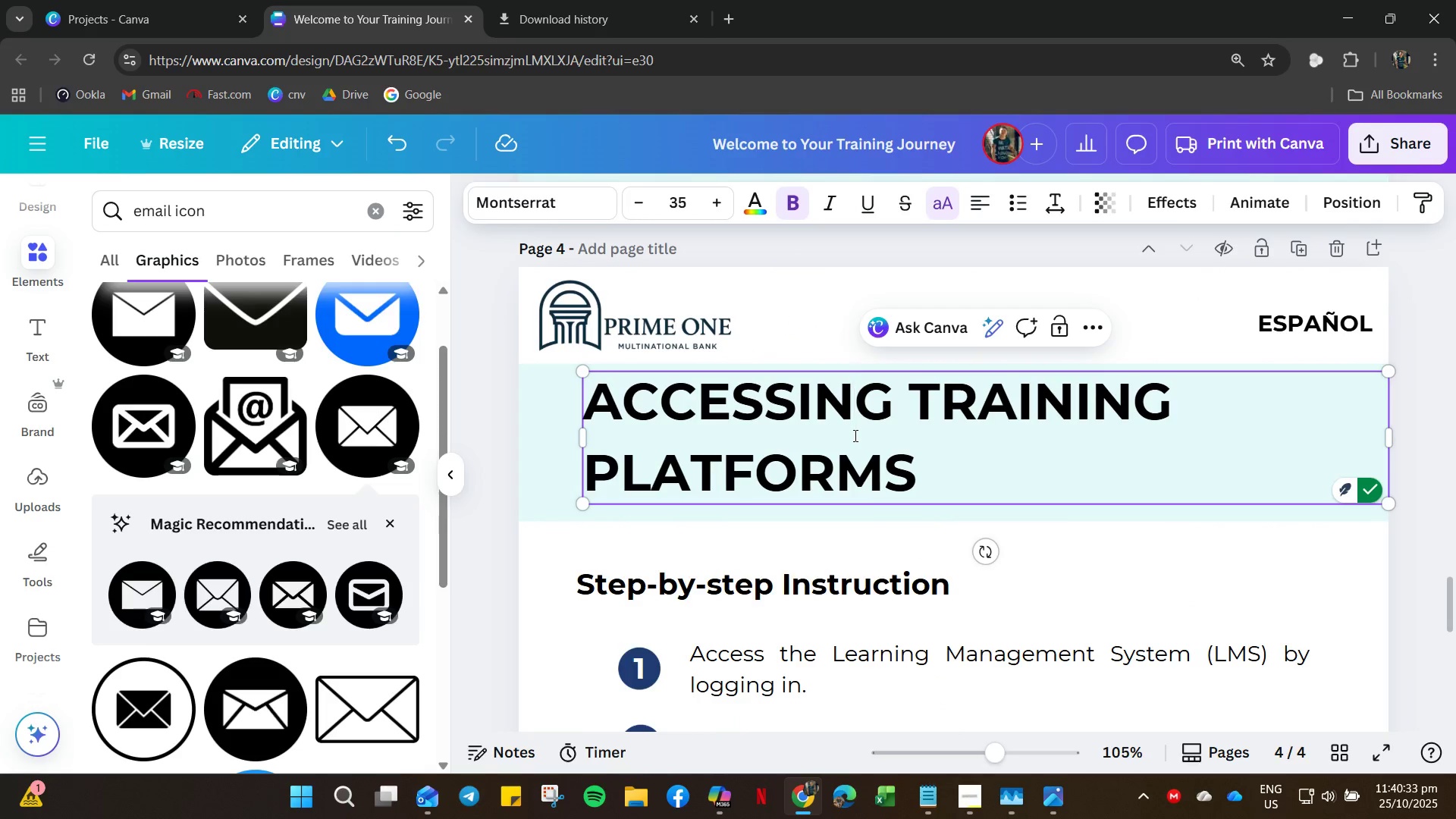 
key(ArrowDown)
 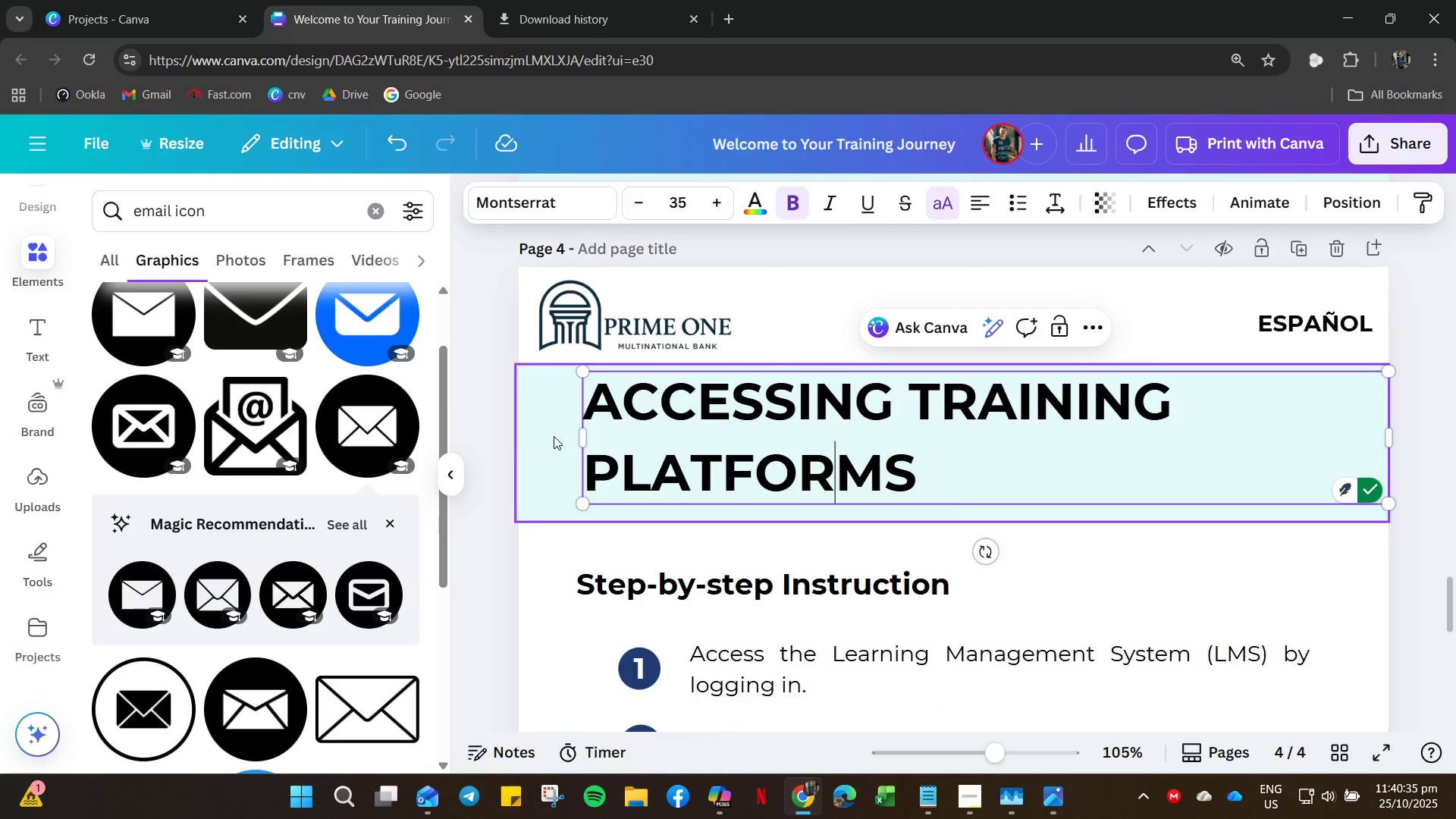 
double_click([606, 446])
 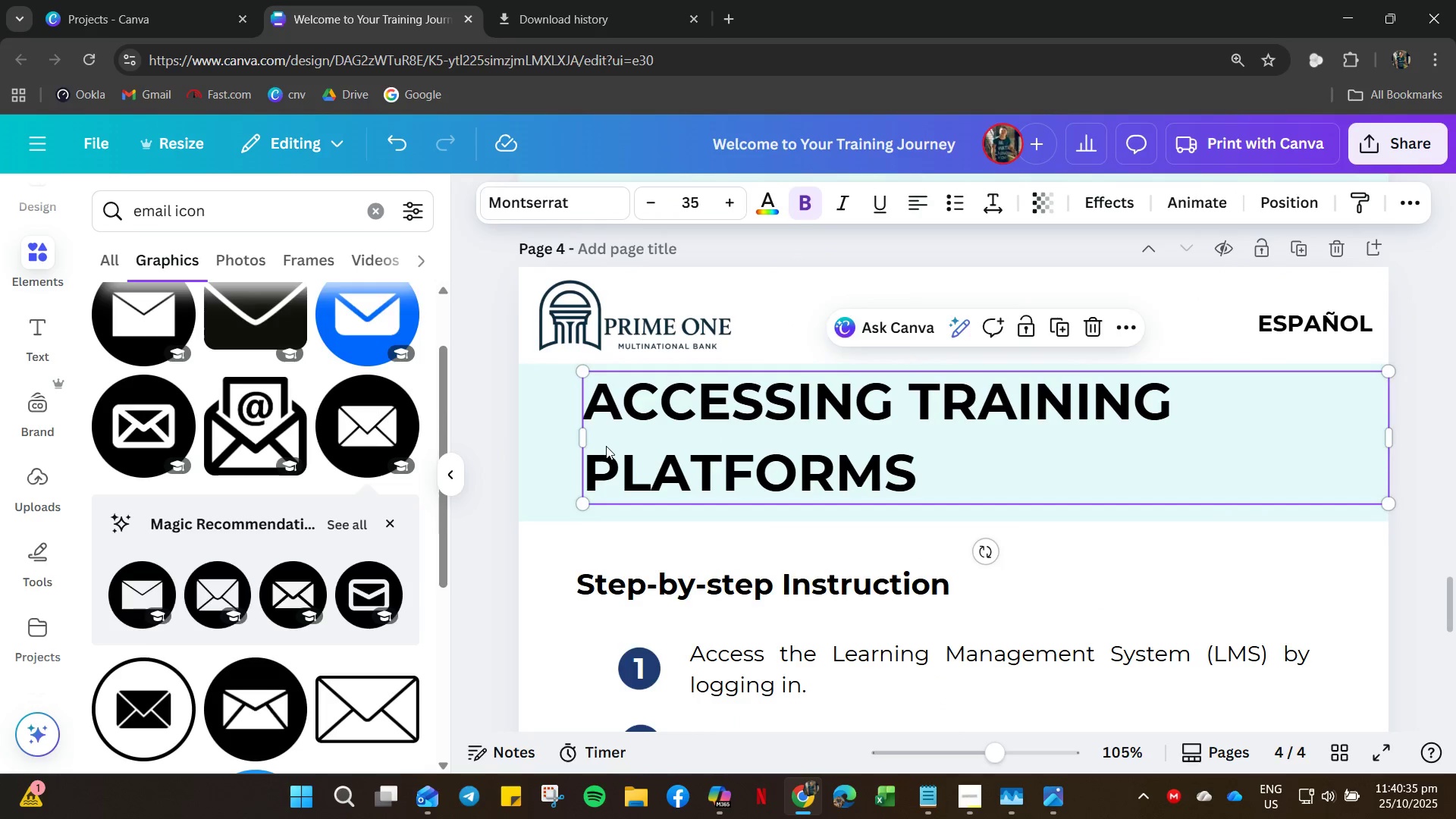 
key(ArrowDown)
 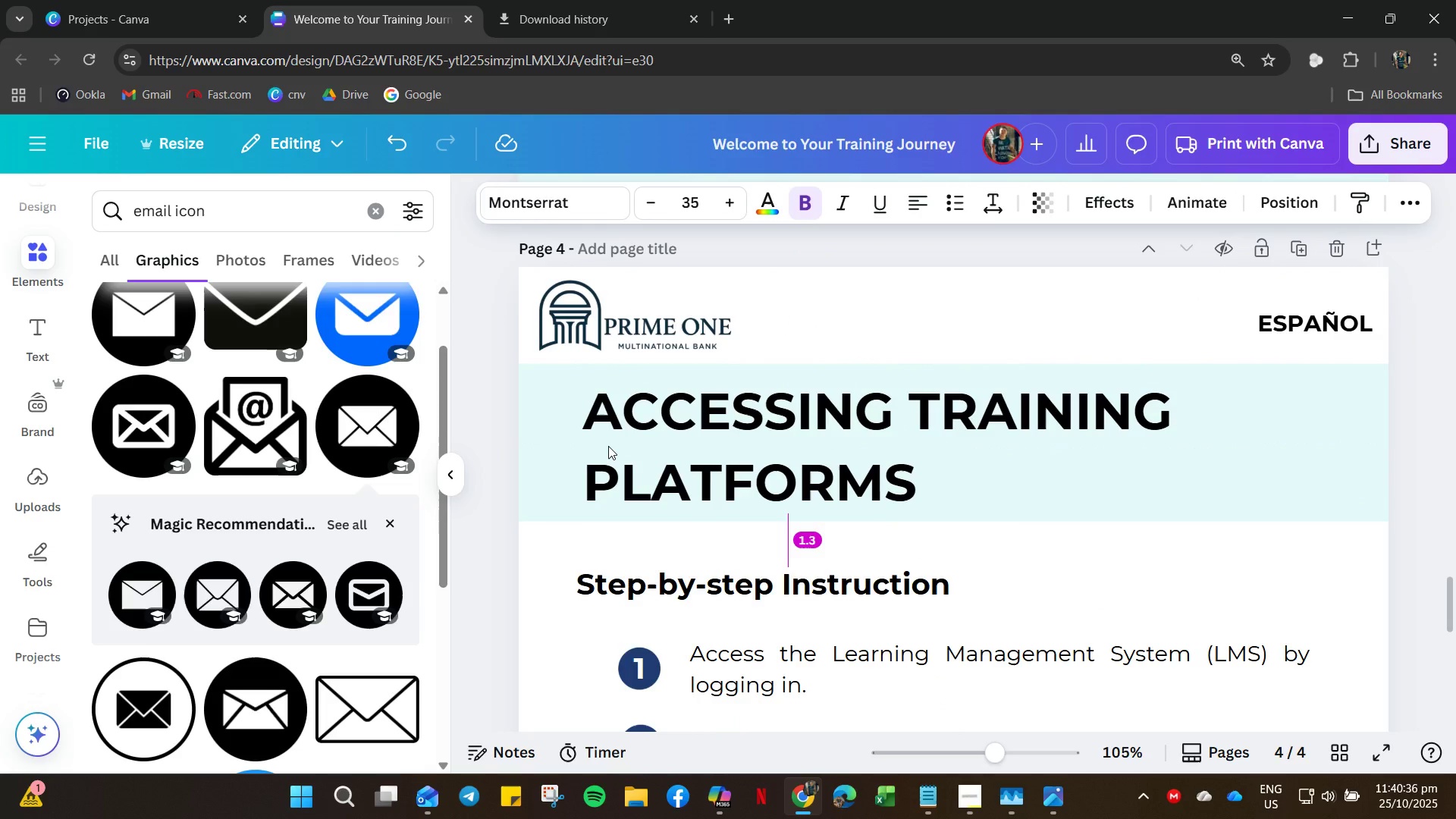 
key(ArrowDown)
 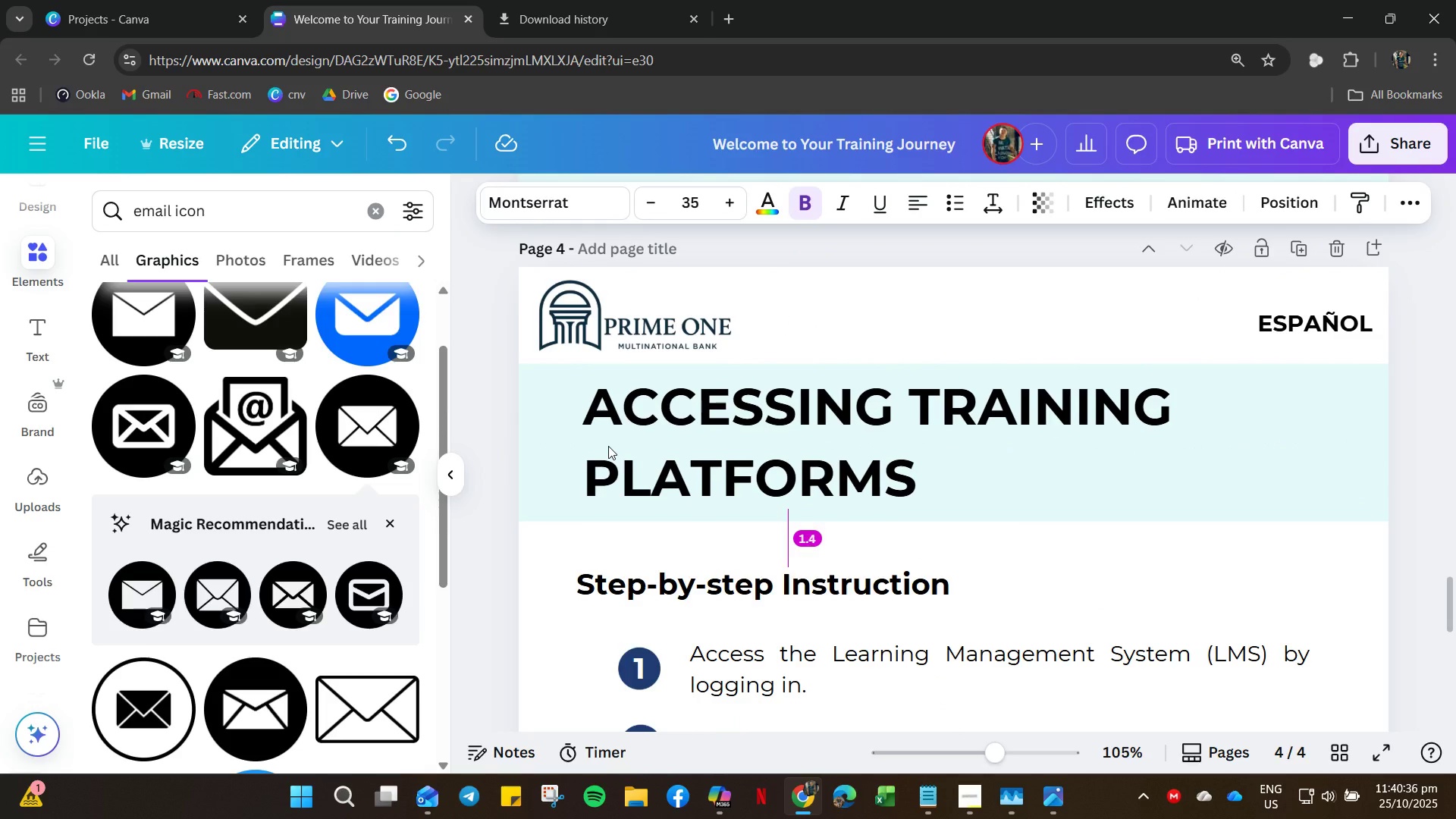 
key(ArrowUp)
 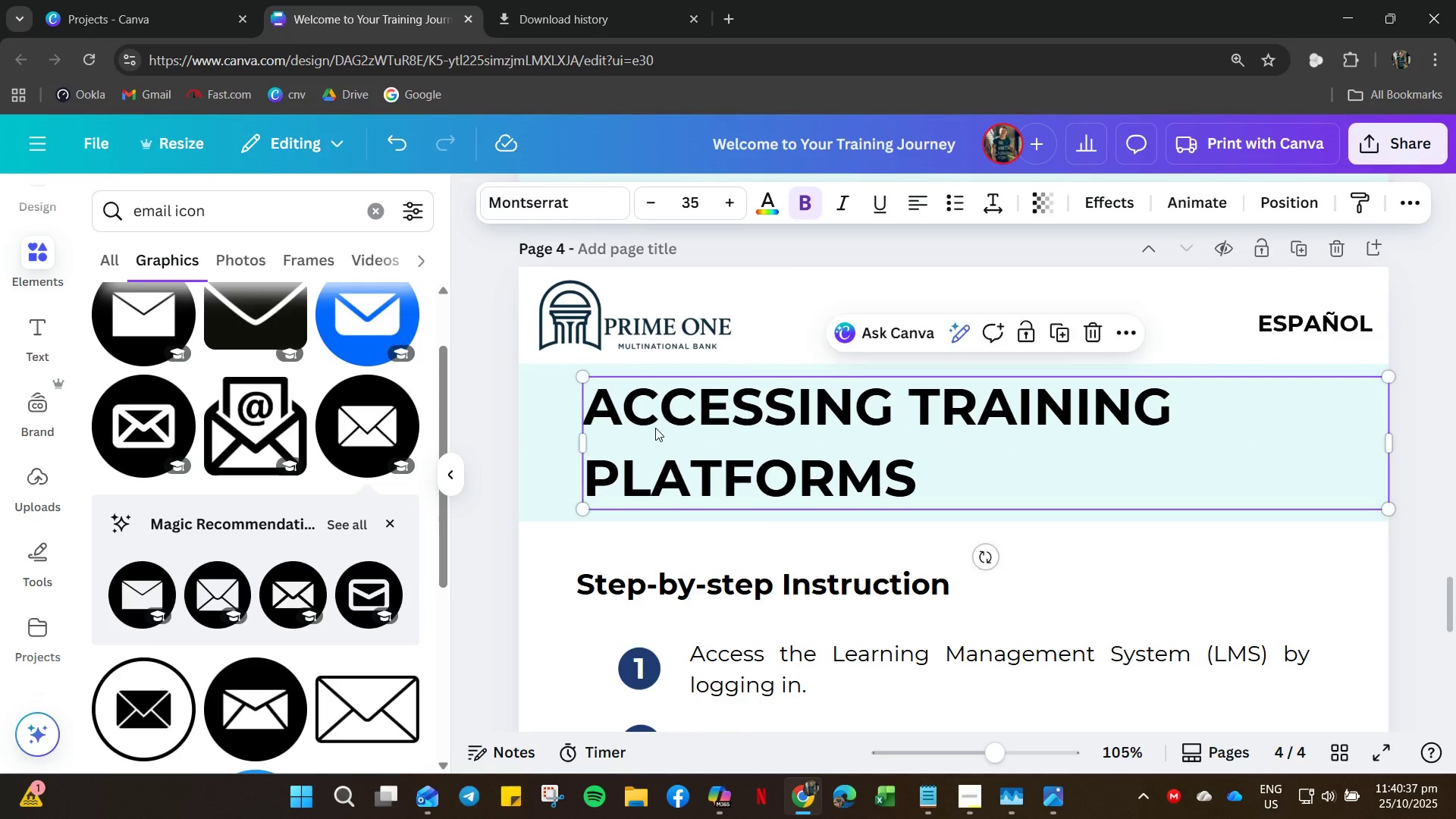 
key(ArrowUp)
 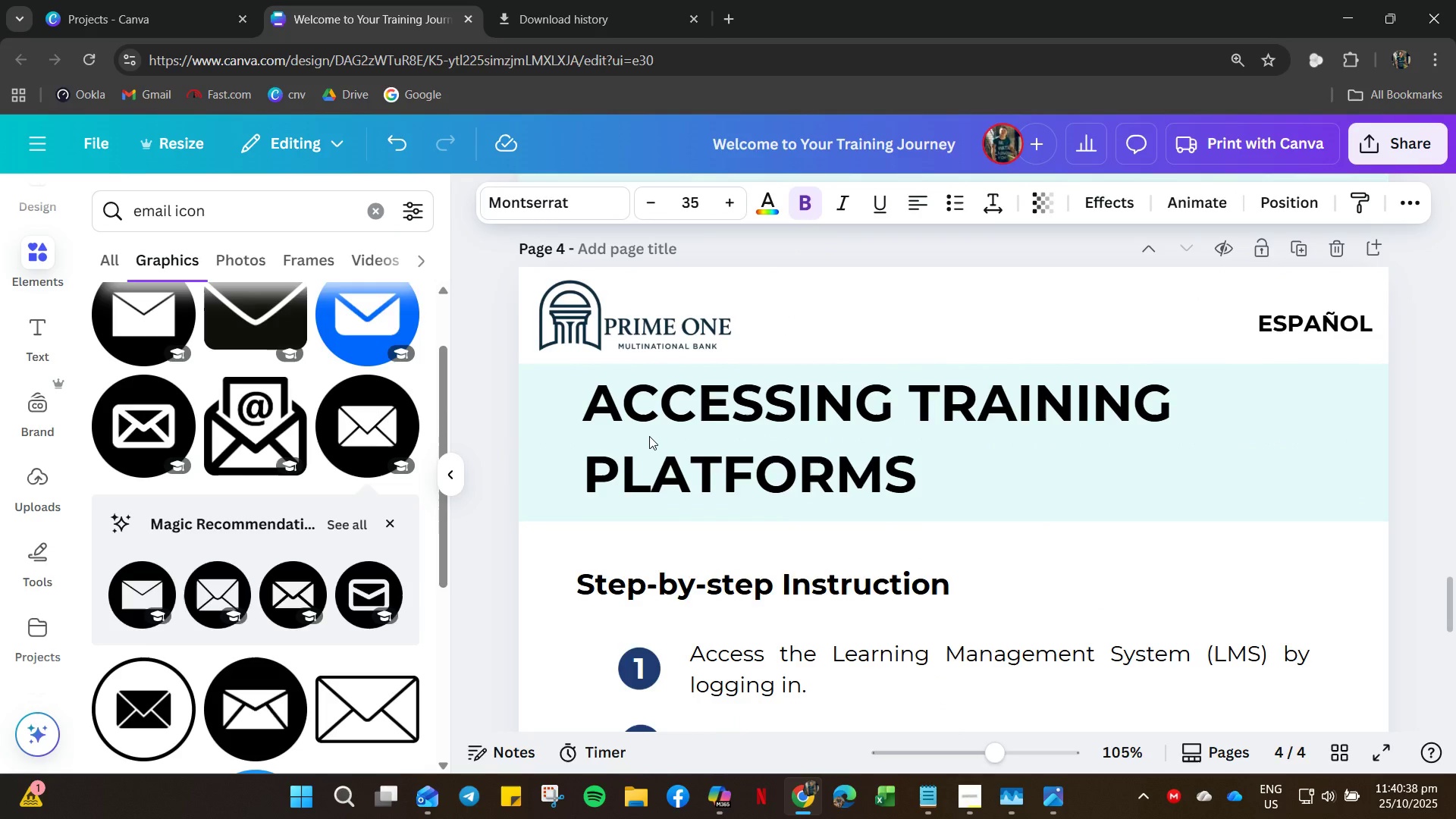 
key(ArrowDown)
 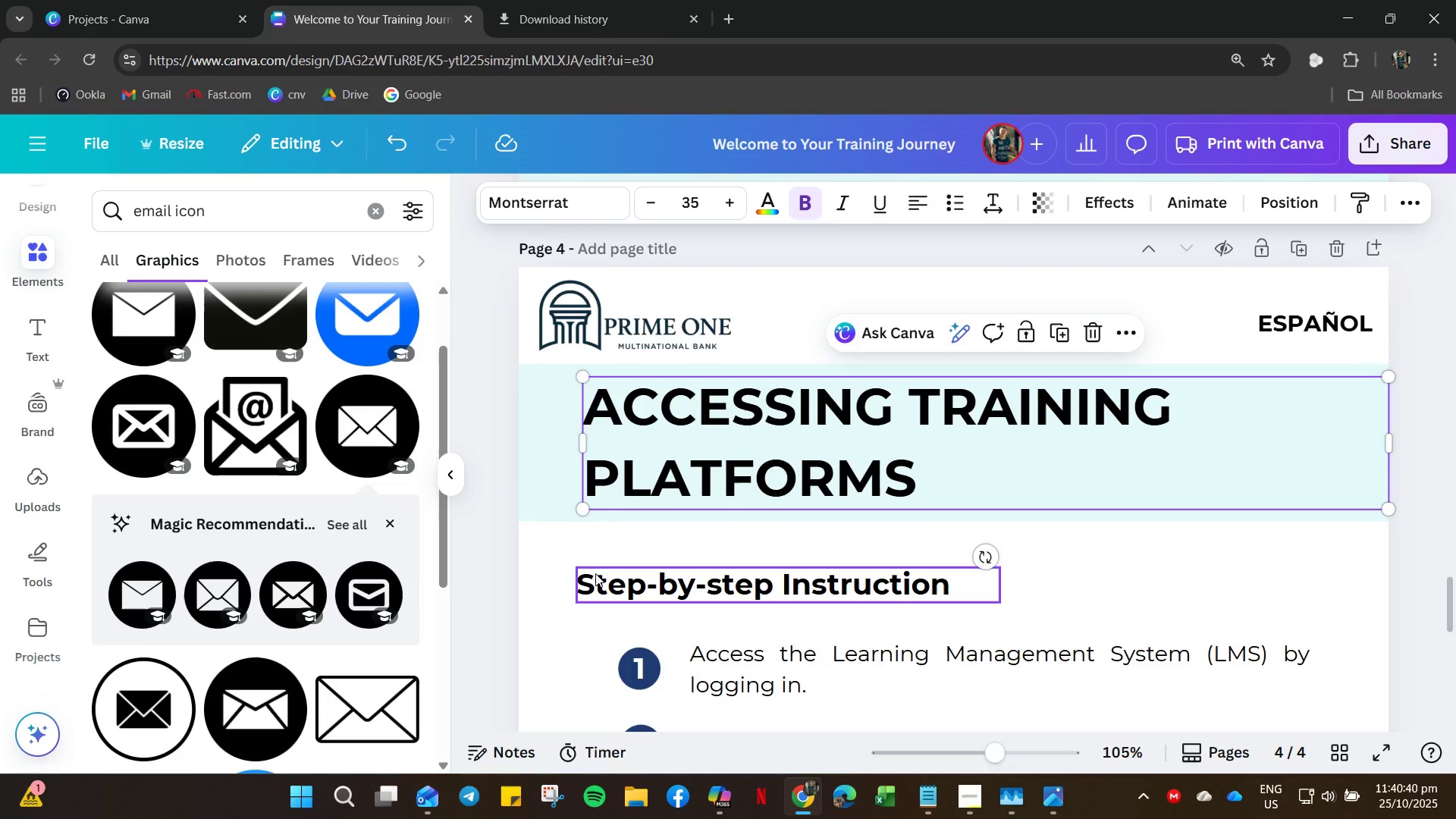 
left_click([543, 620])
 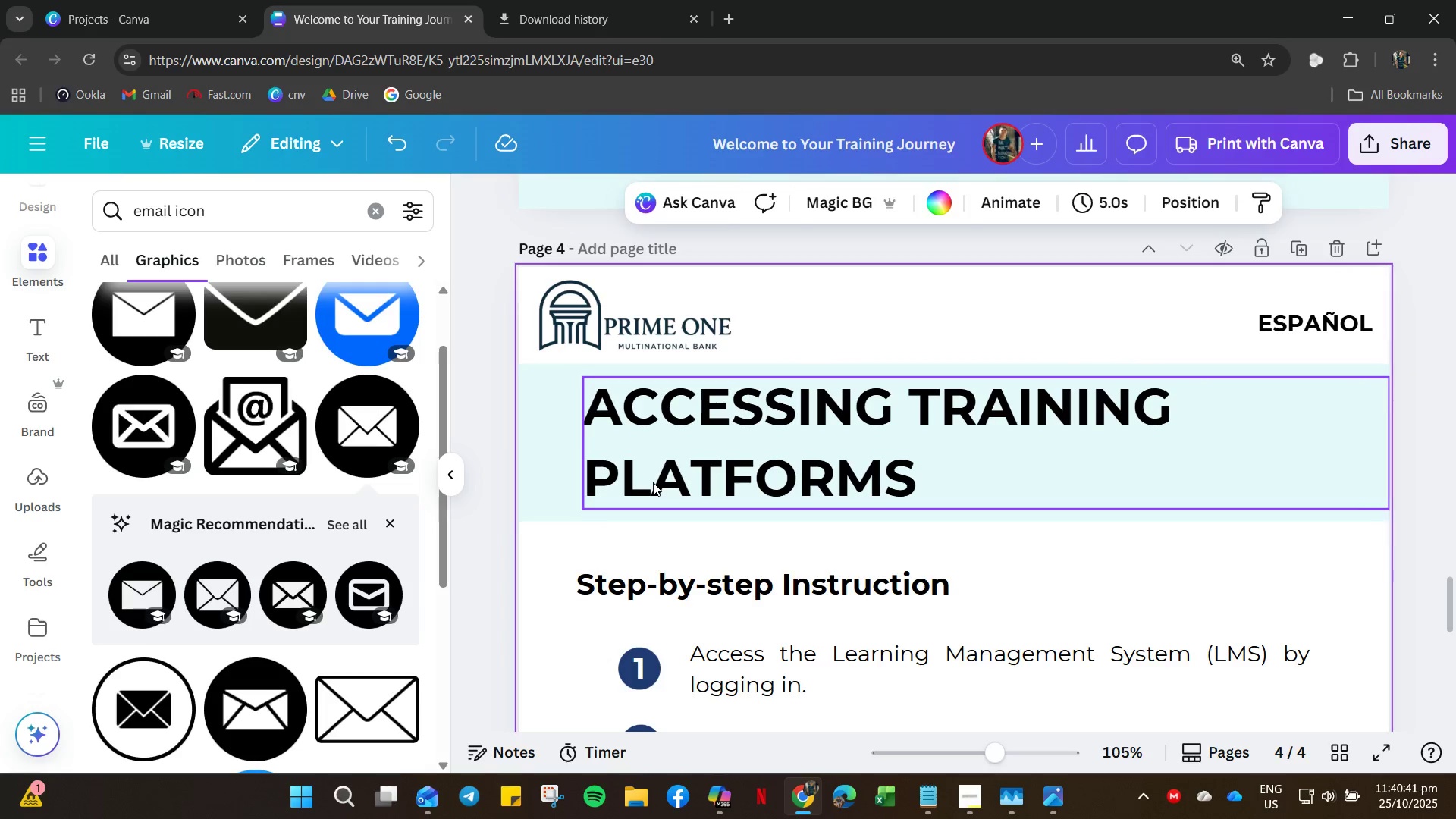 
double_click([653, 482])
 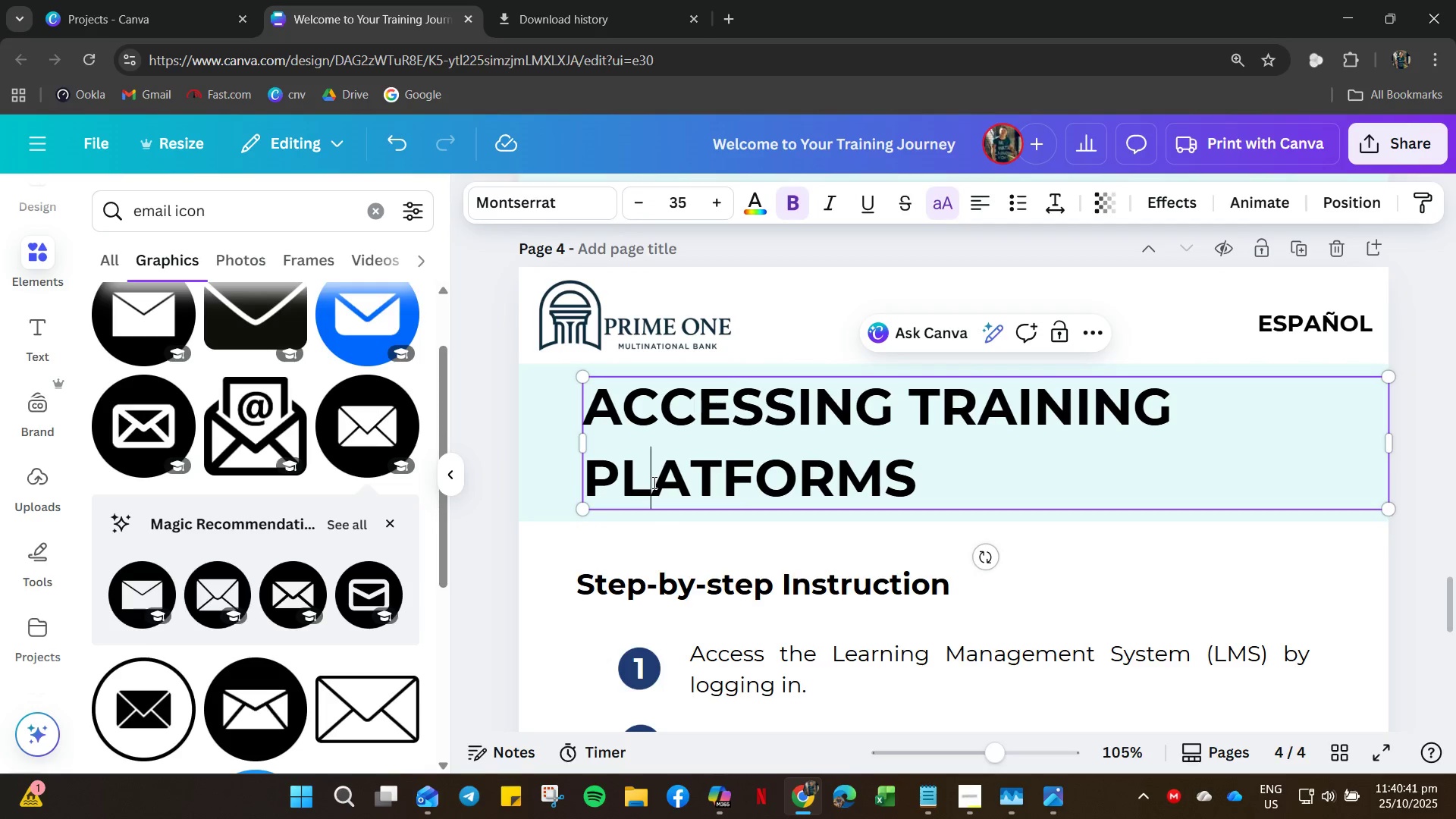 
key(Control+ControlLeft)
 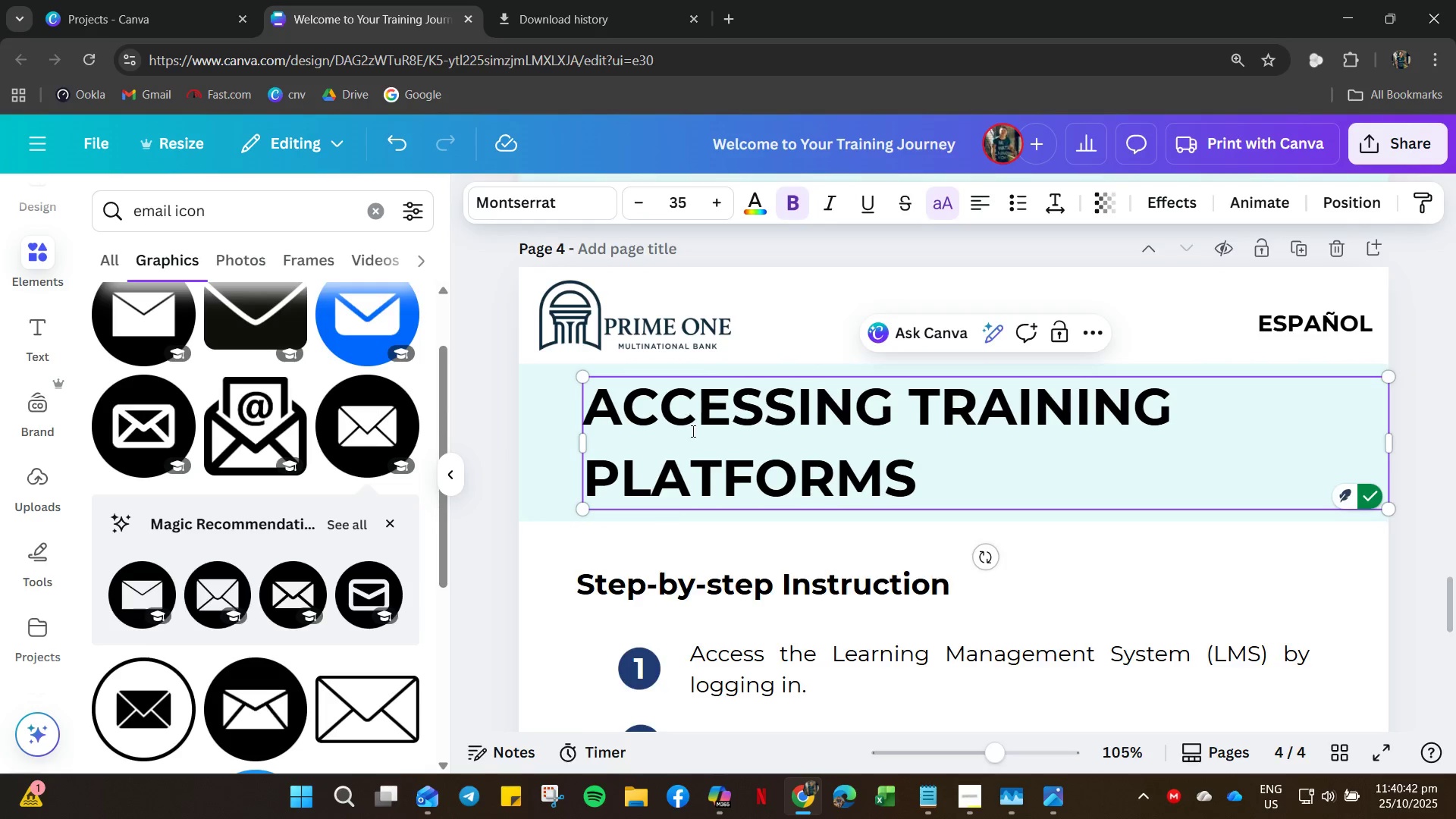 
scroll: coordinate [692, 431], scroll_direction: up, amount: 4.0
 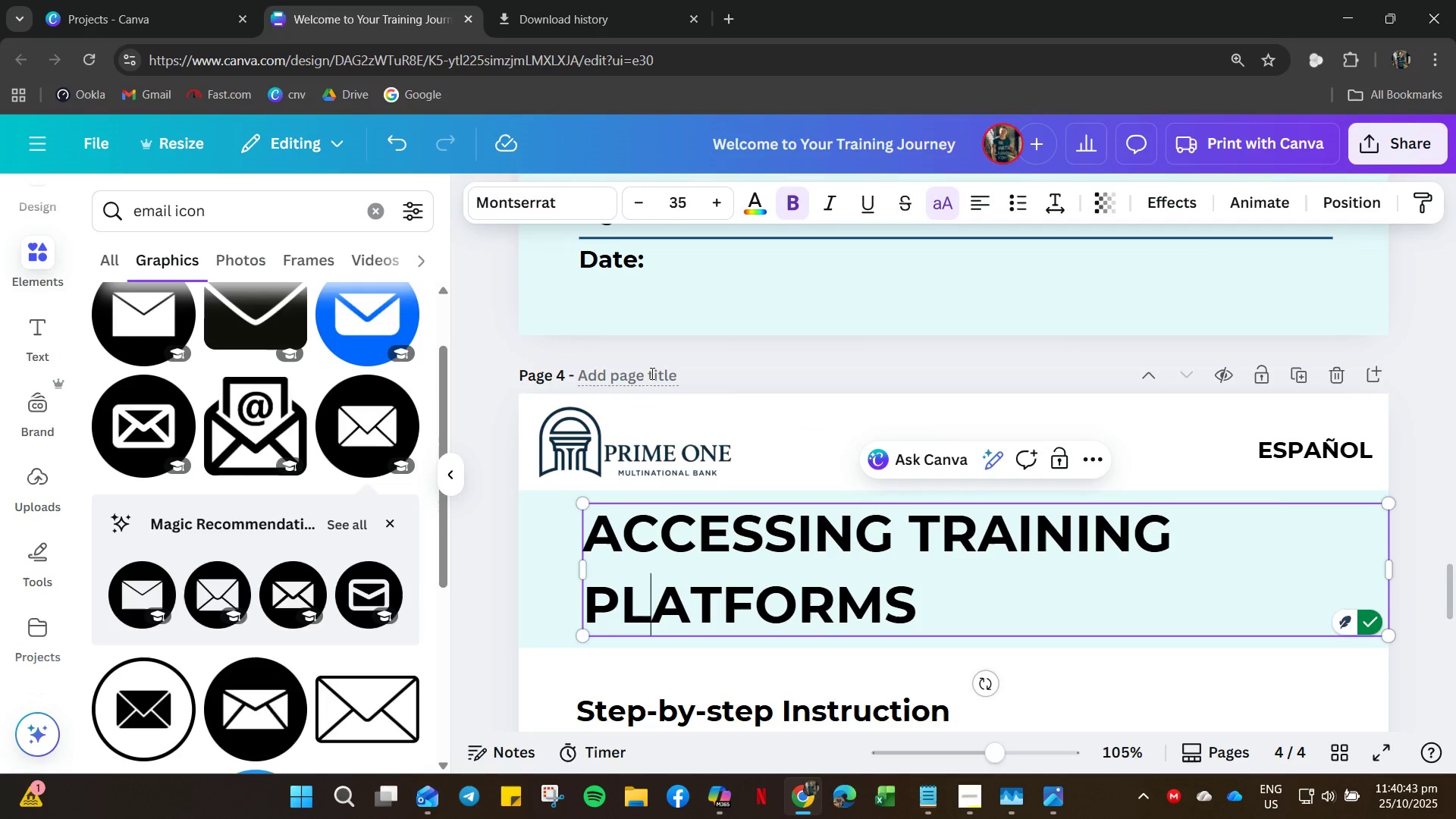 
left_click([651, 373])
 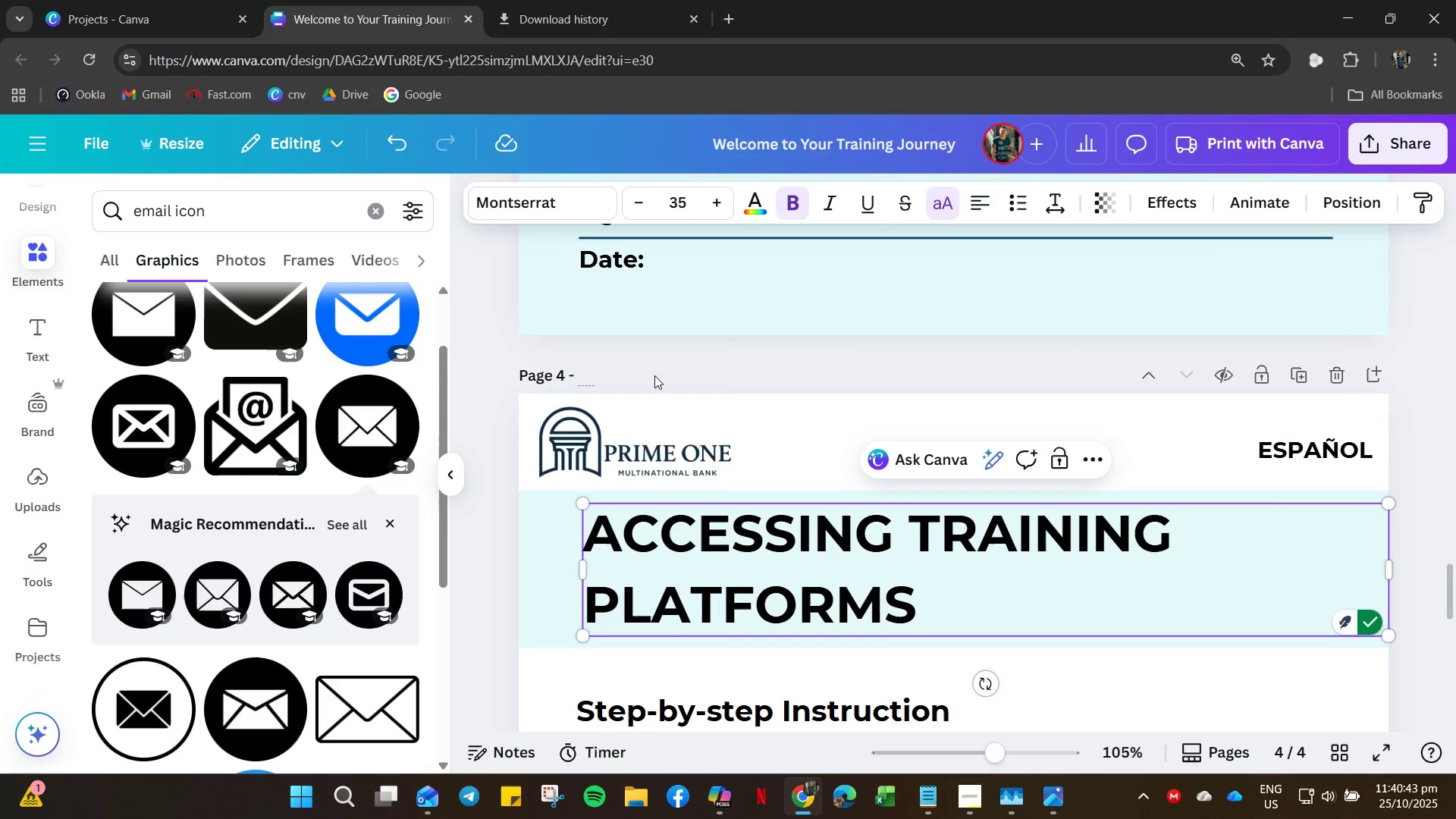 
type(Traiing Platforms)
 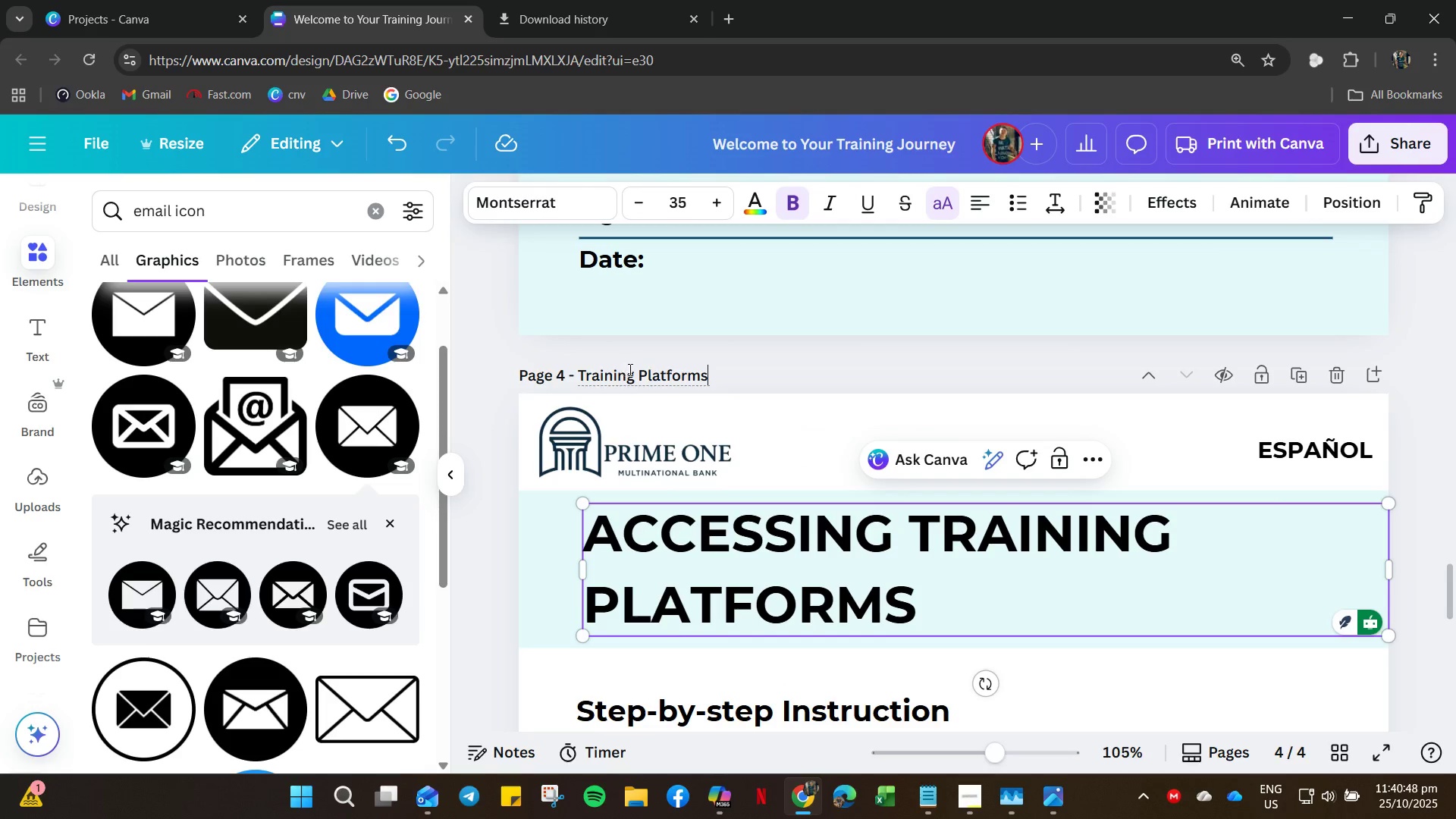 
left_click([843, 377])
 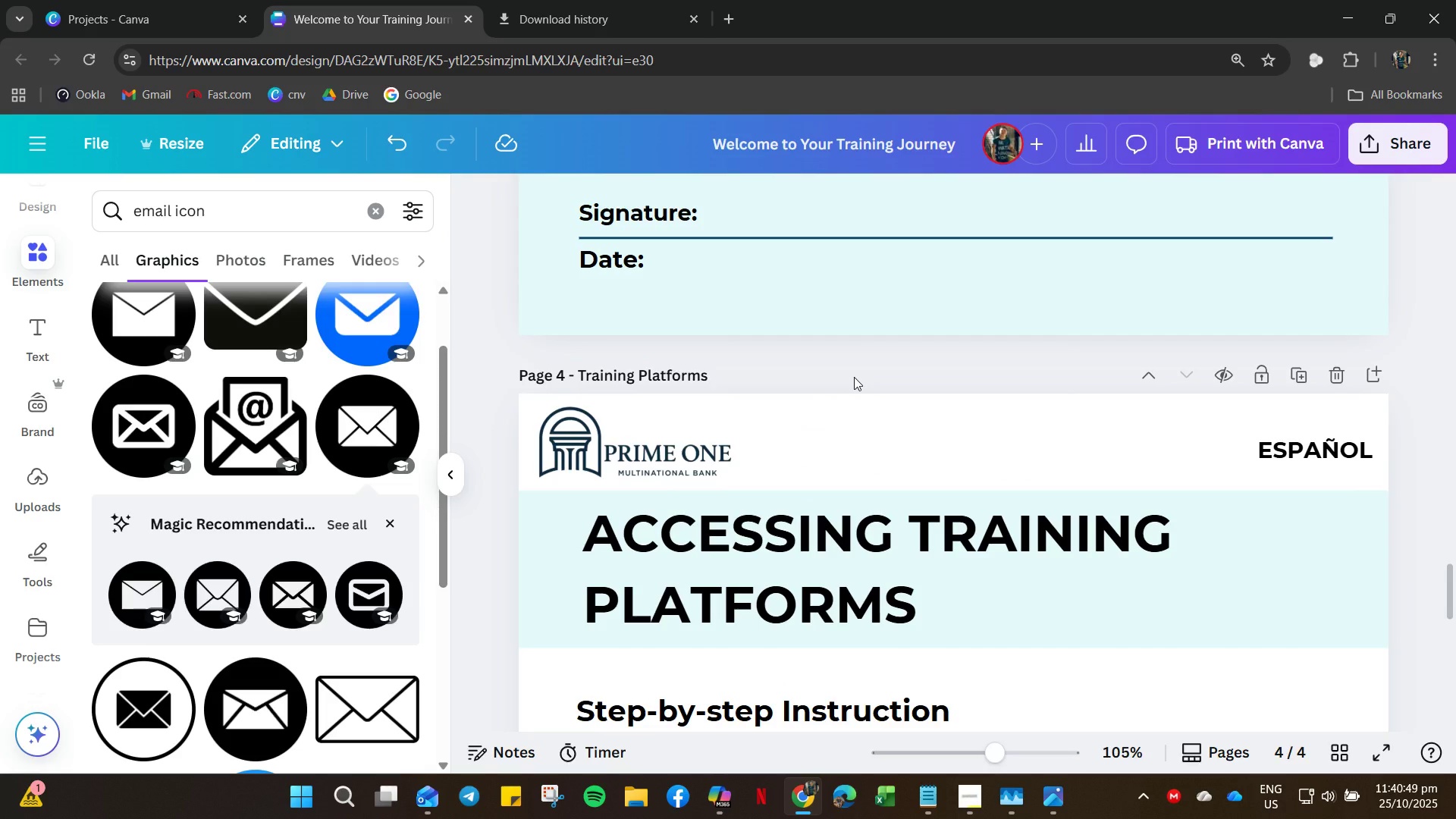 
hold_key(key=ControlLeft, duration=0.42)
scroll: coordinate [854, 377], scroll_direction: down, amount: 2.0
 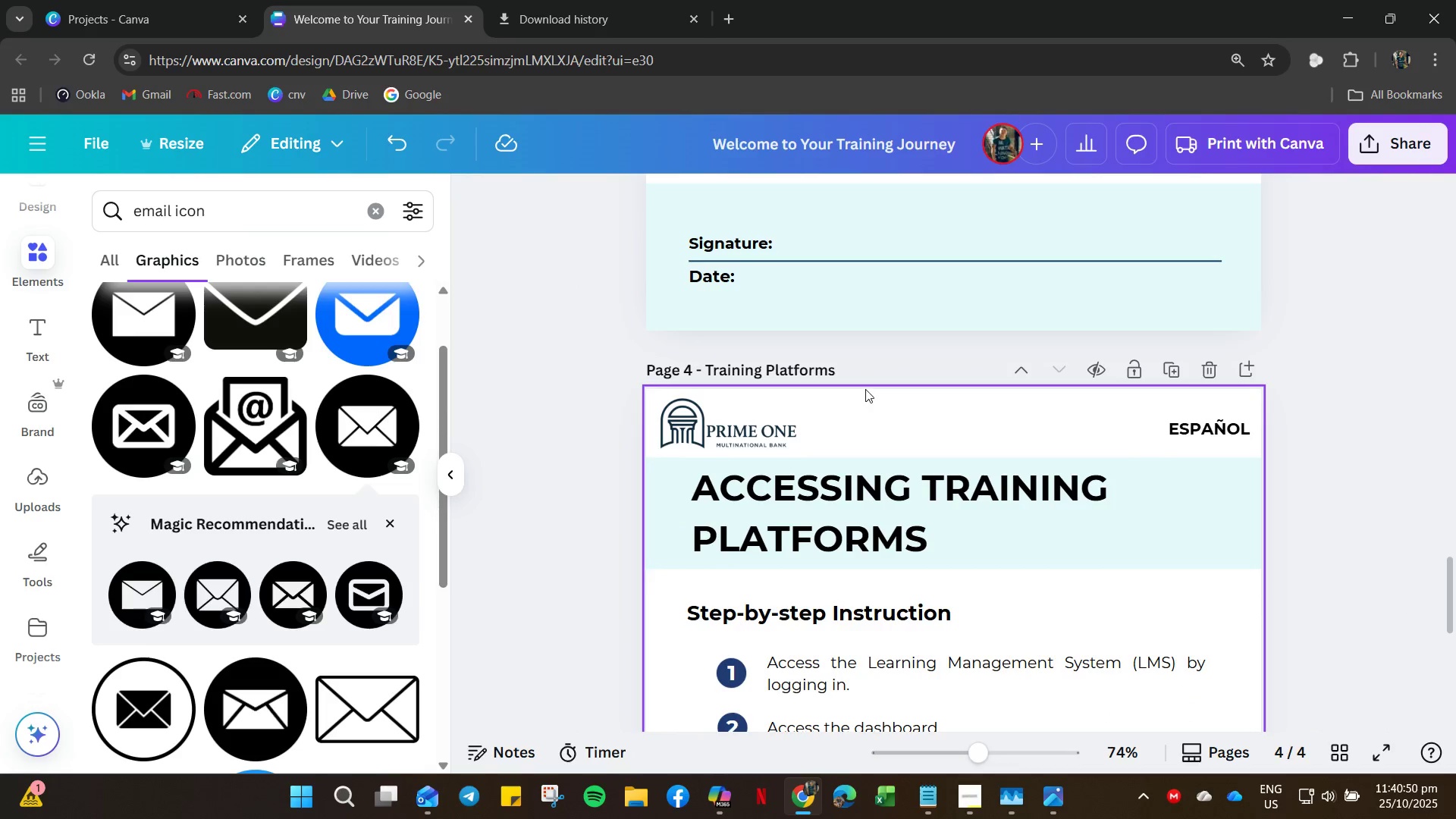 
scroll: coordinate [1219, 425], scroll_direction: up, amount: 25.0
 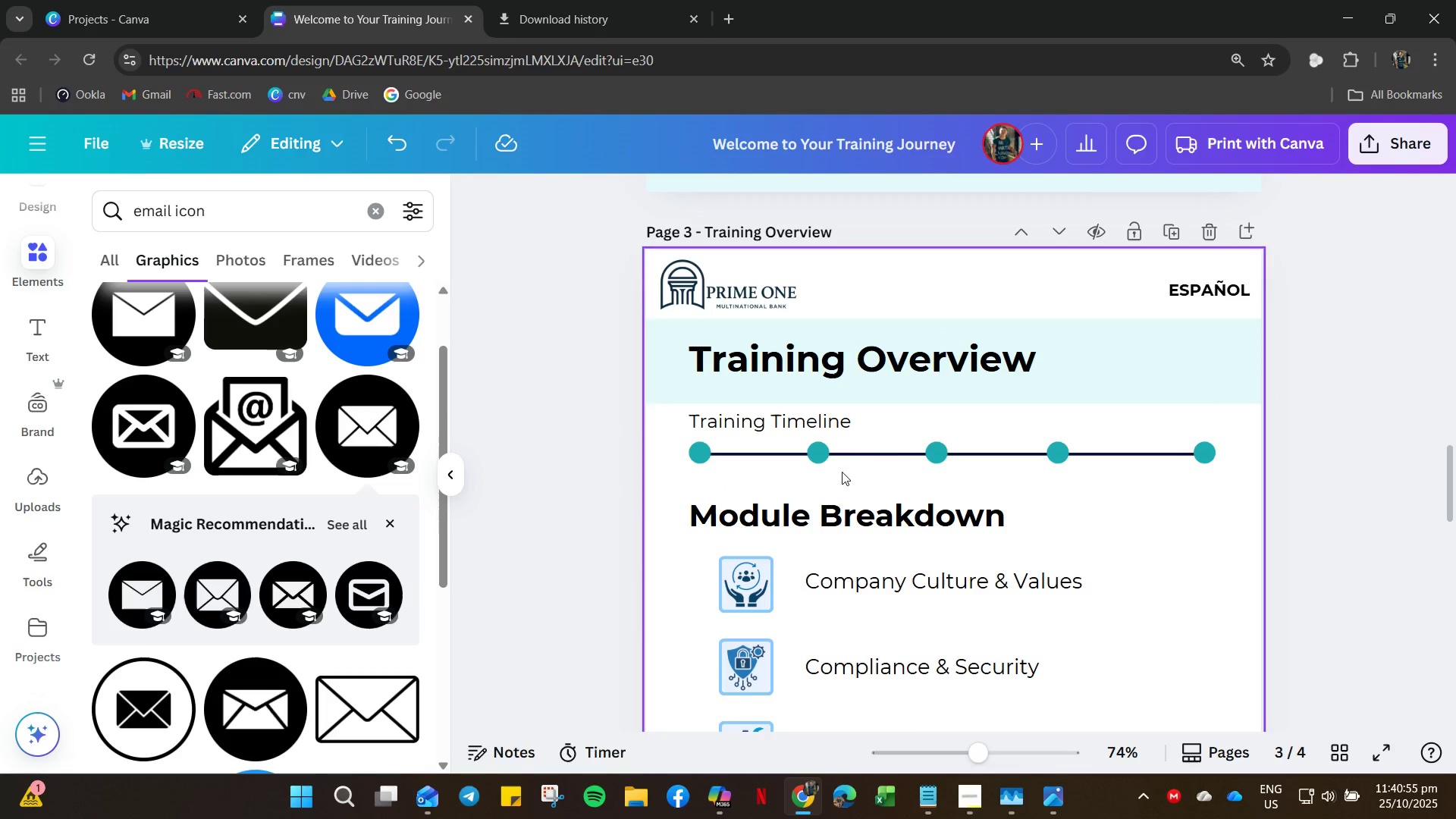 
left_click([895, 453])
 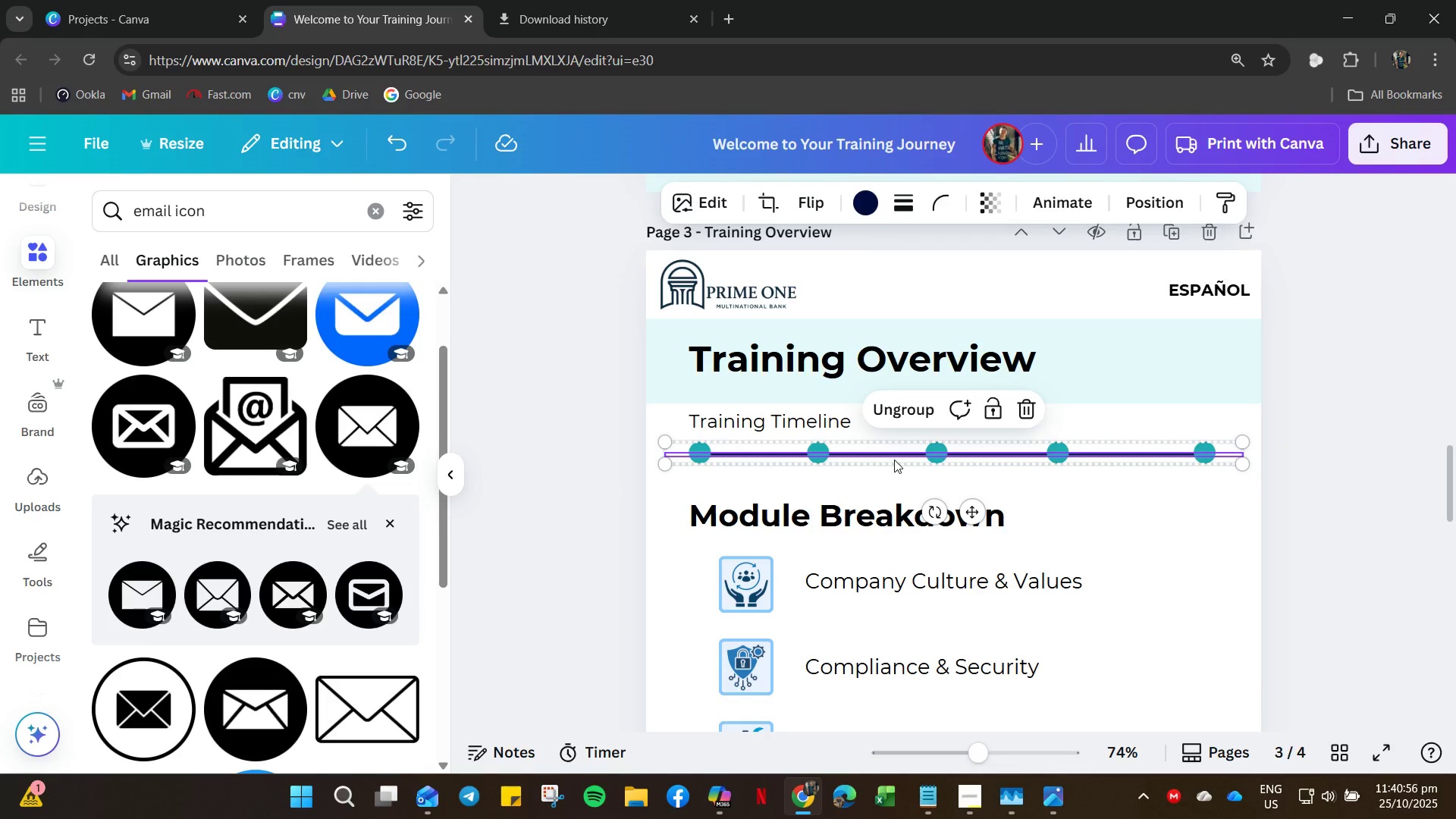 
key(ArrowDown)
 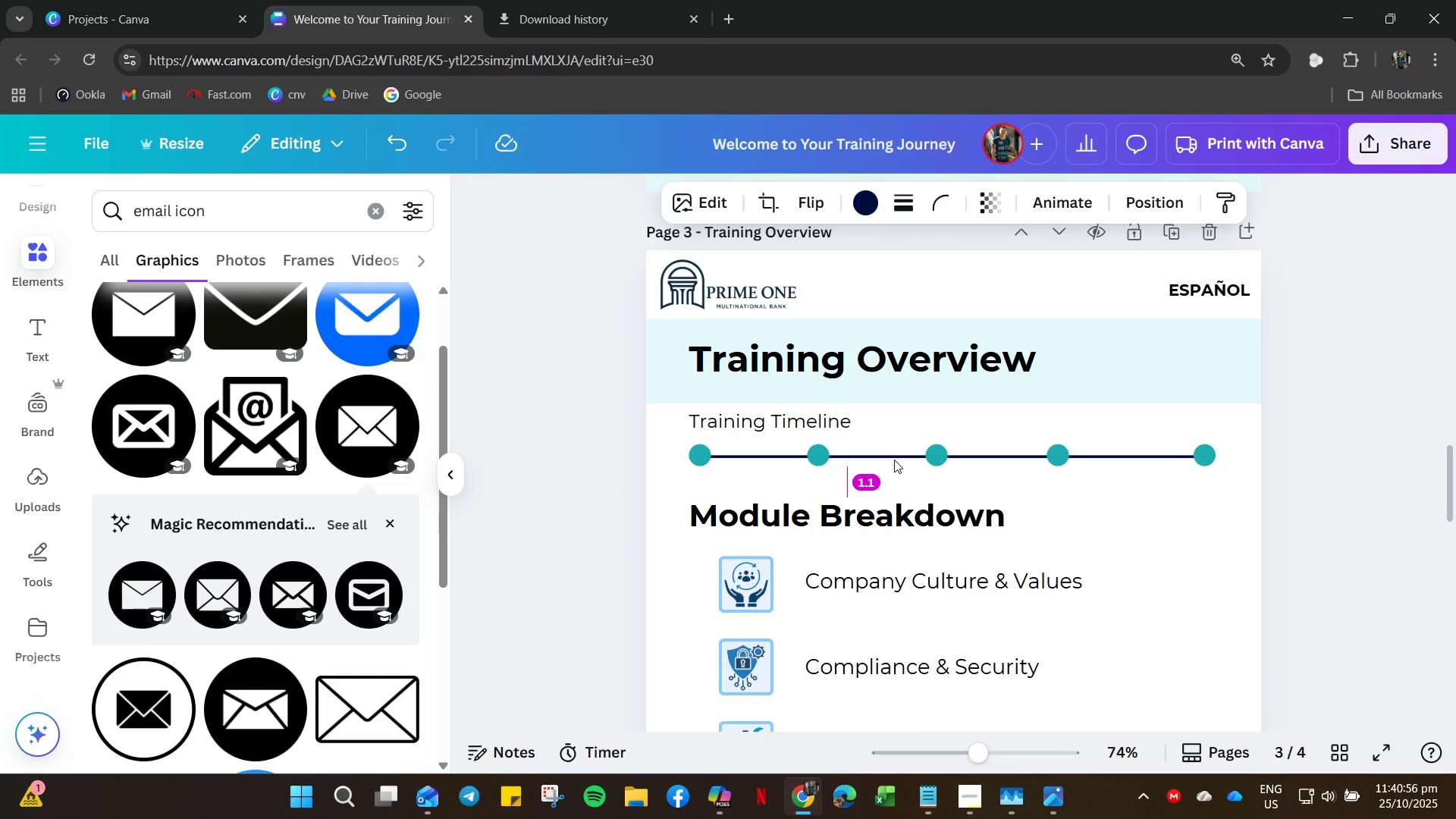 
key(ArrowDown)
 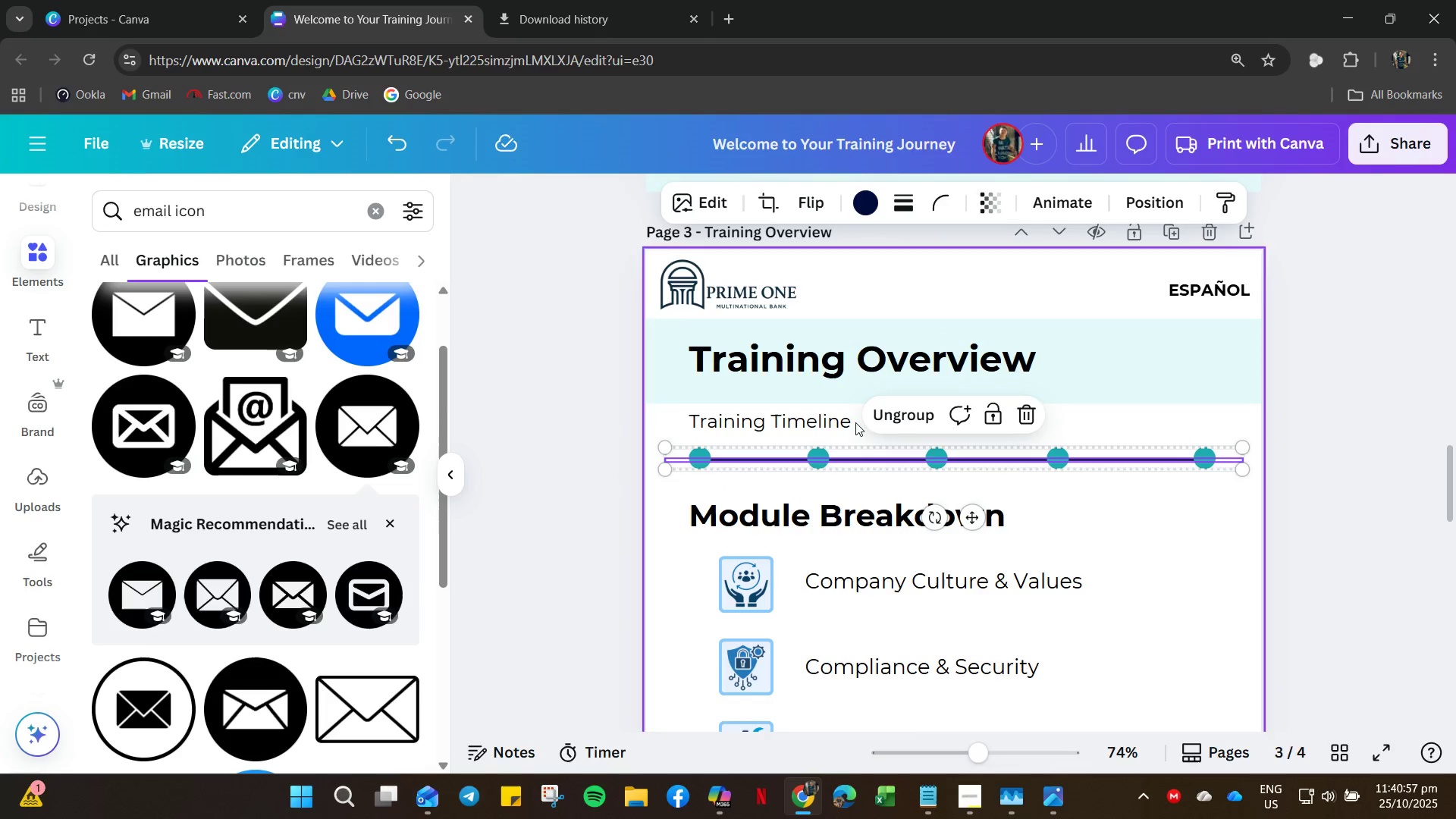 
left_click([849, 425])
 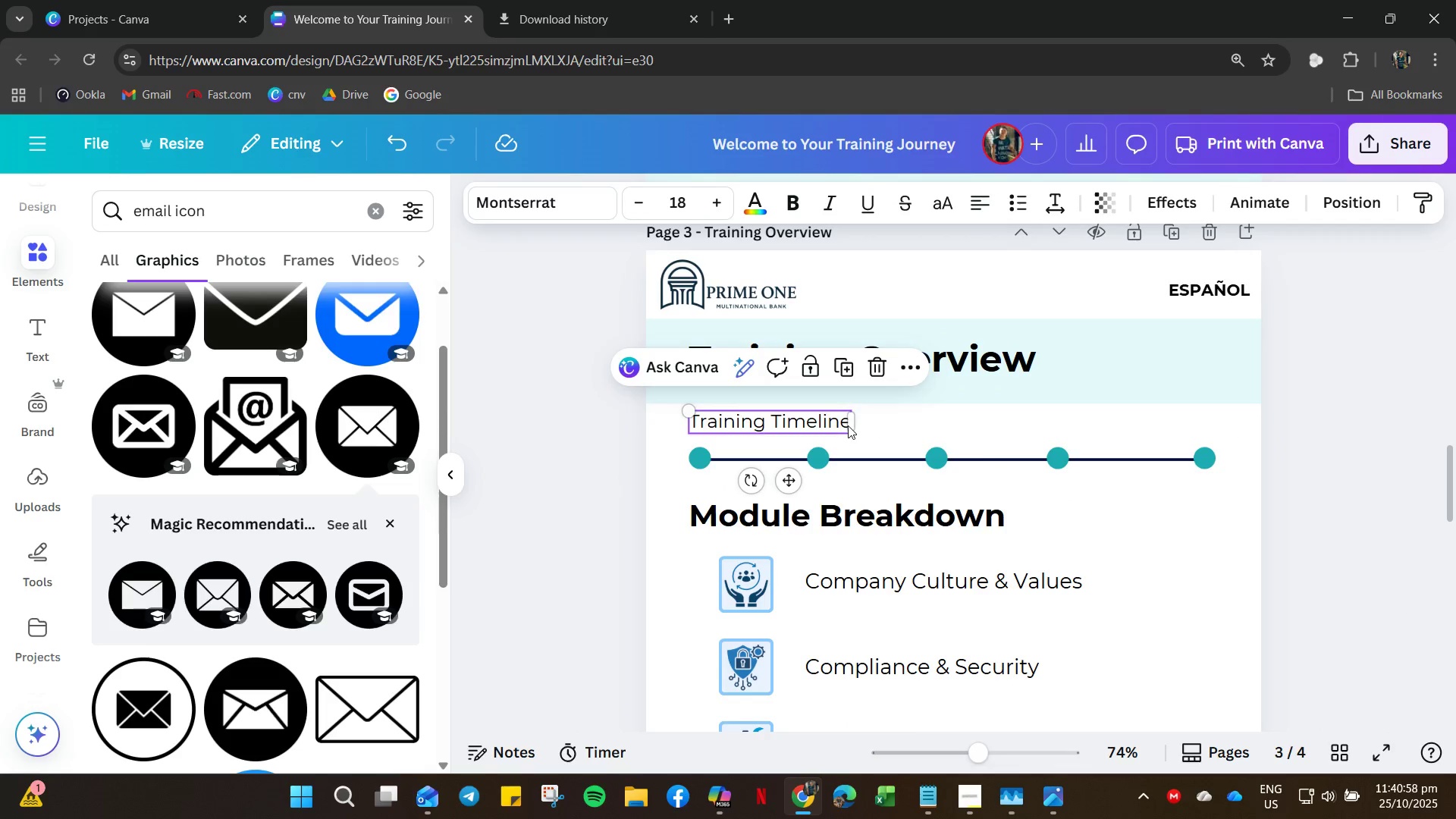 
key(ArrowDown)
 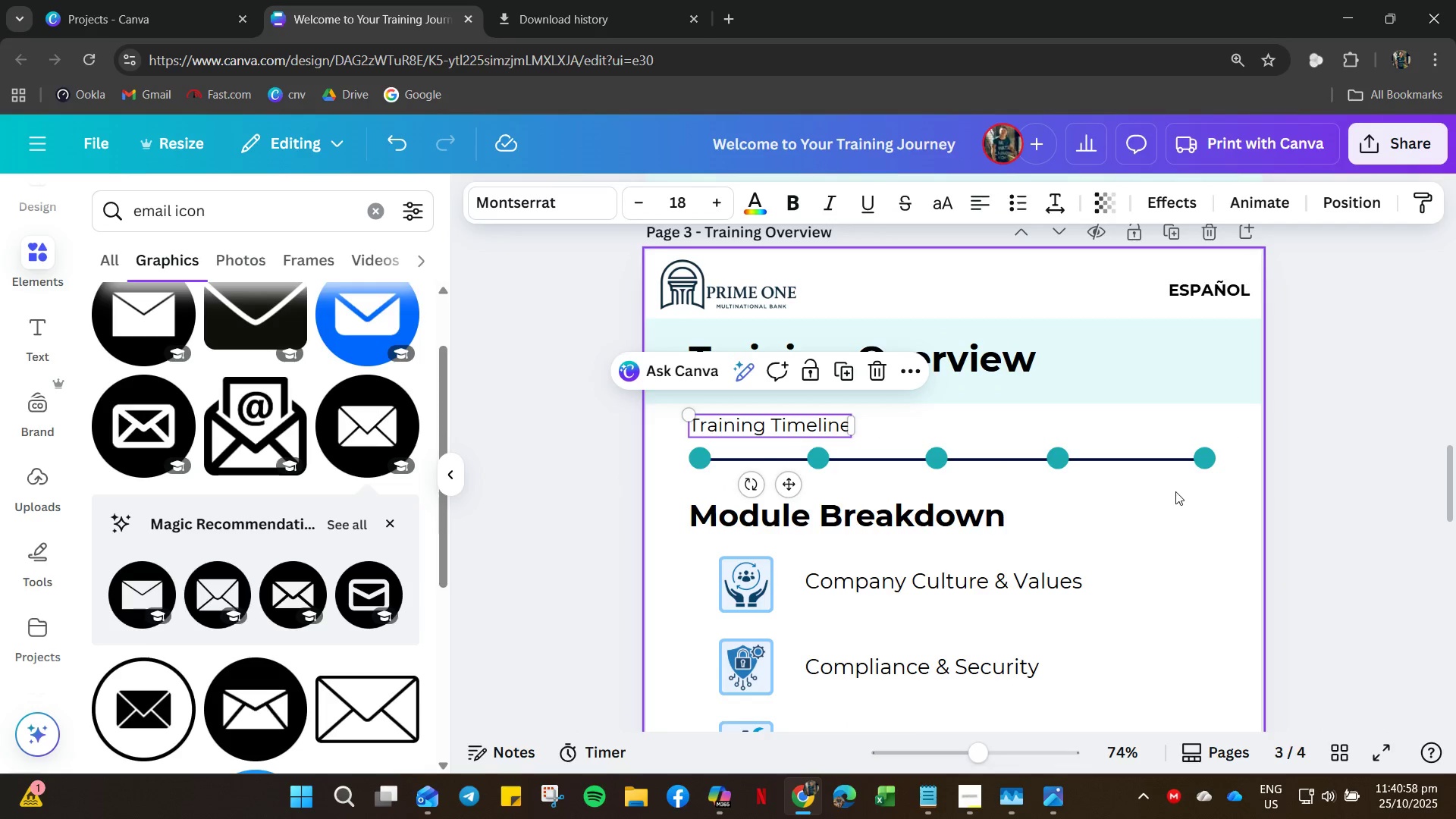 
left_click([1175, 494])
 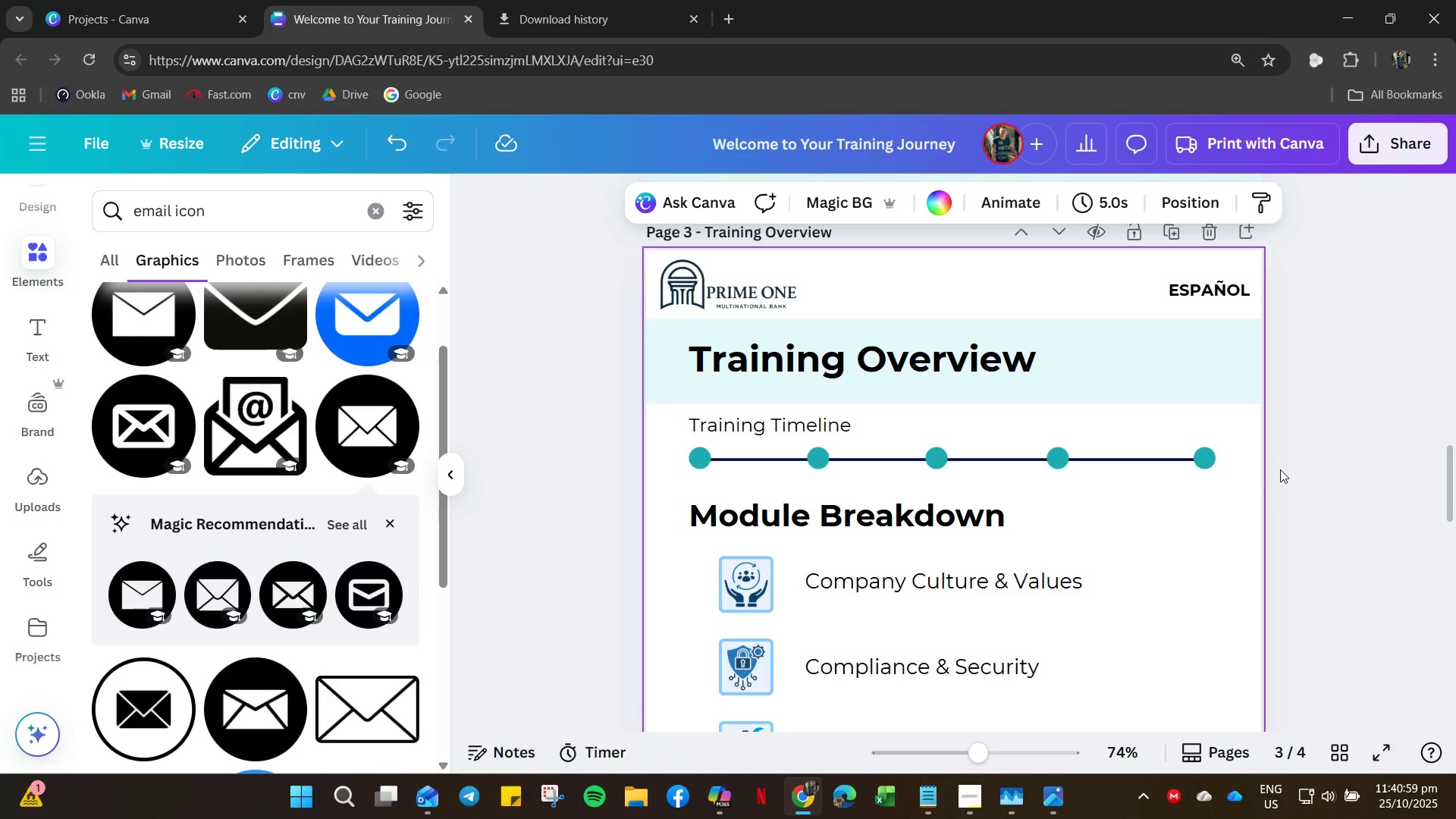 
scroll: coordinate [1032, 543], scroll_direction: down, amount: 19.0
 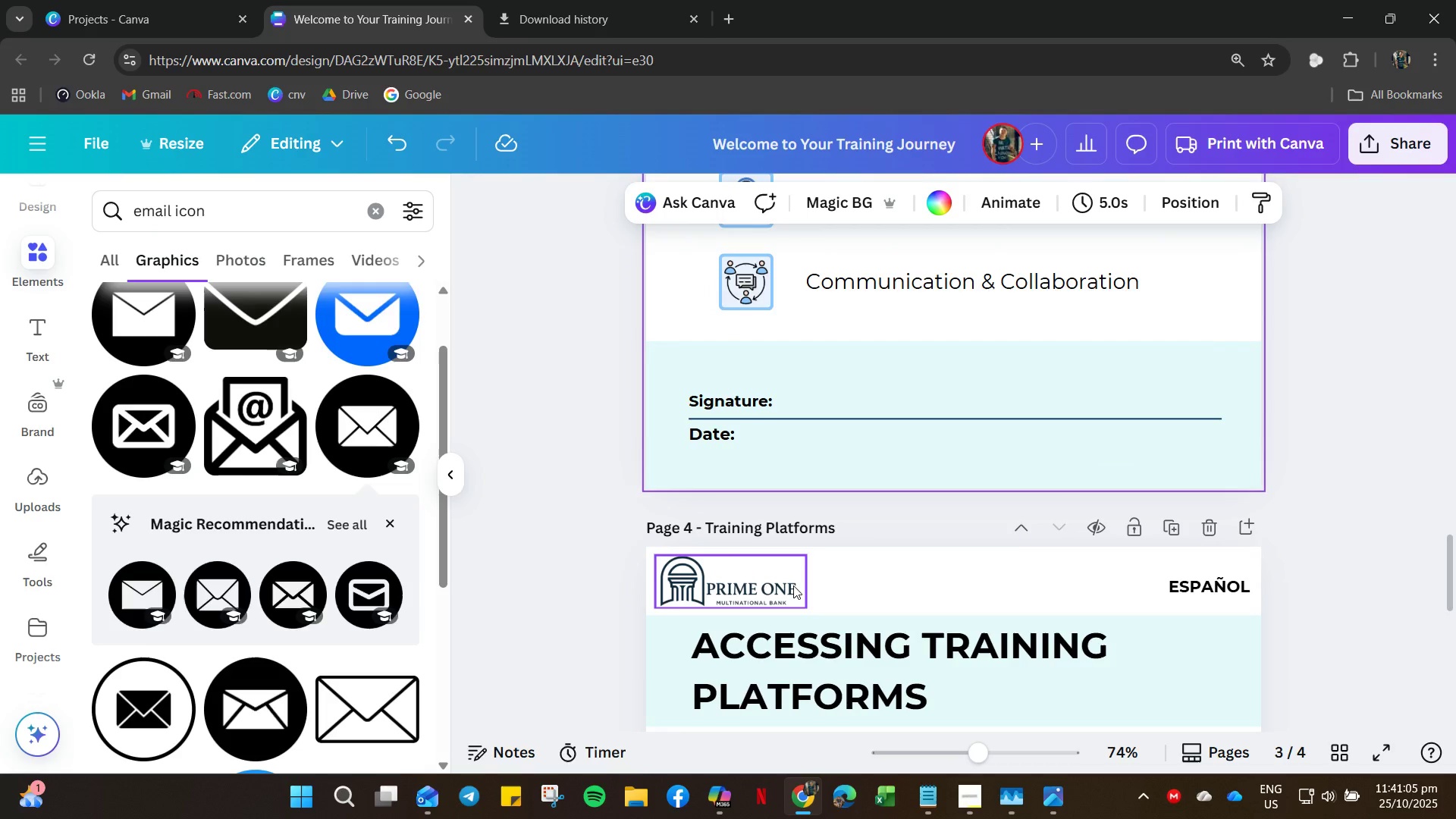 
wait(8.91)
 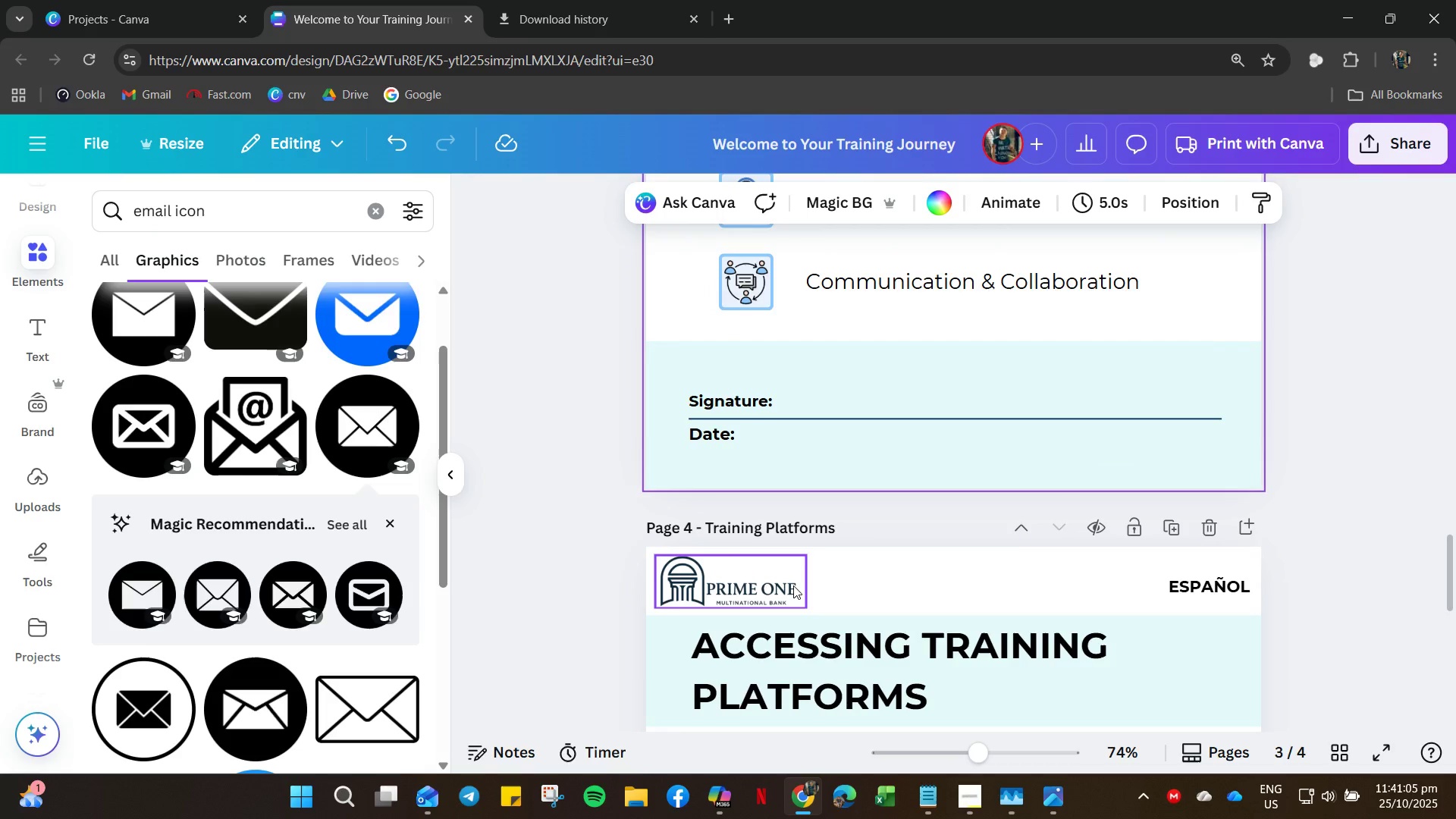 
scroll: coordinate [1354, 290], scroll_direction: up, amount: 18.0
 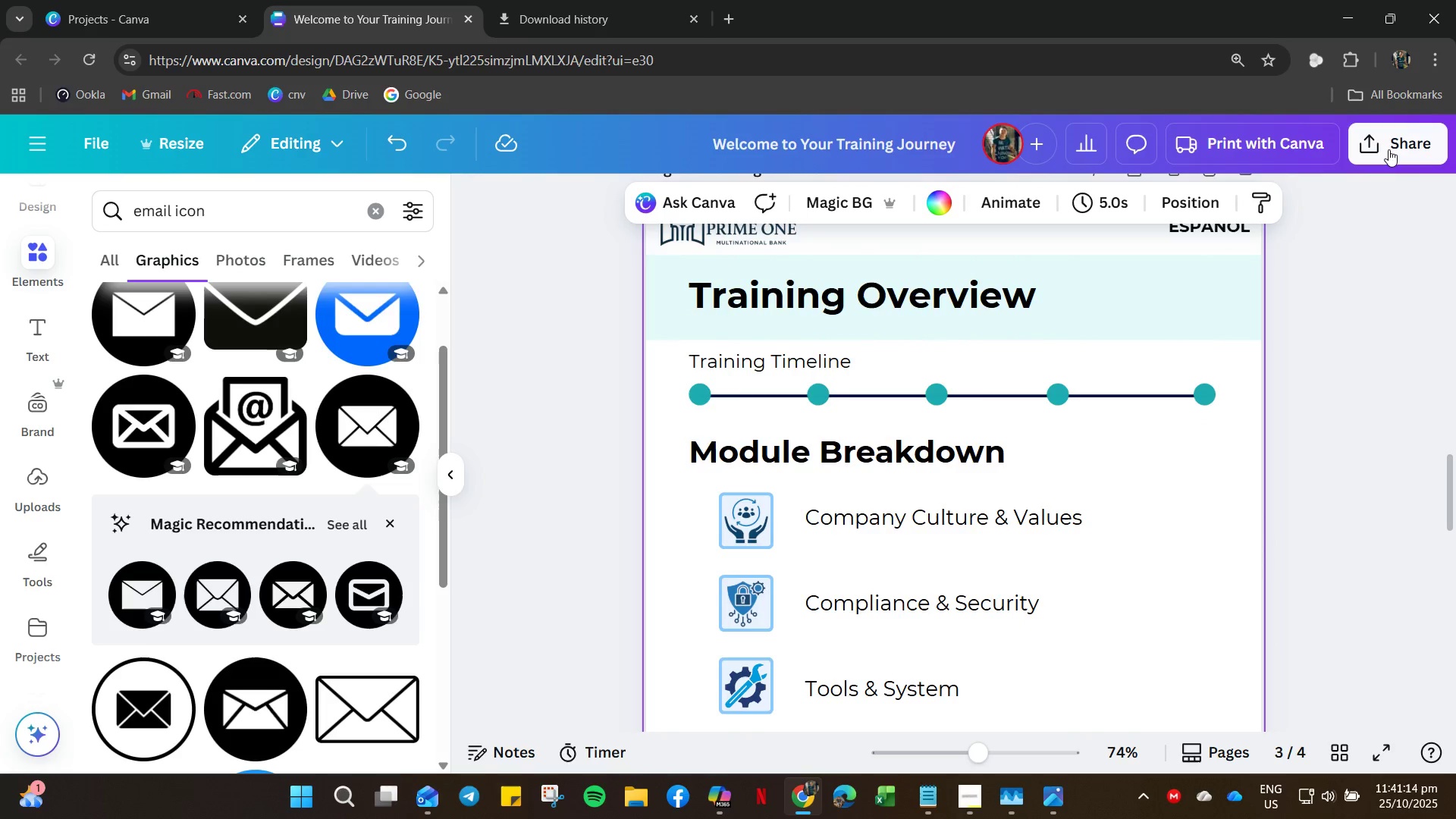 
left_click([1380, 144])
 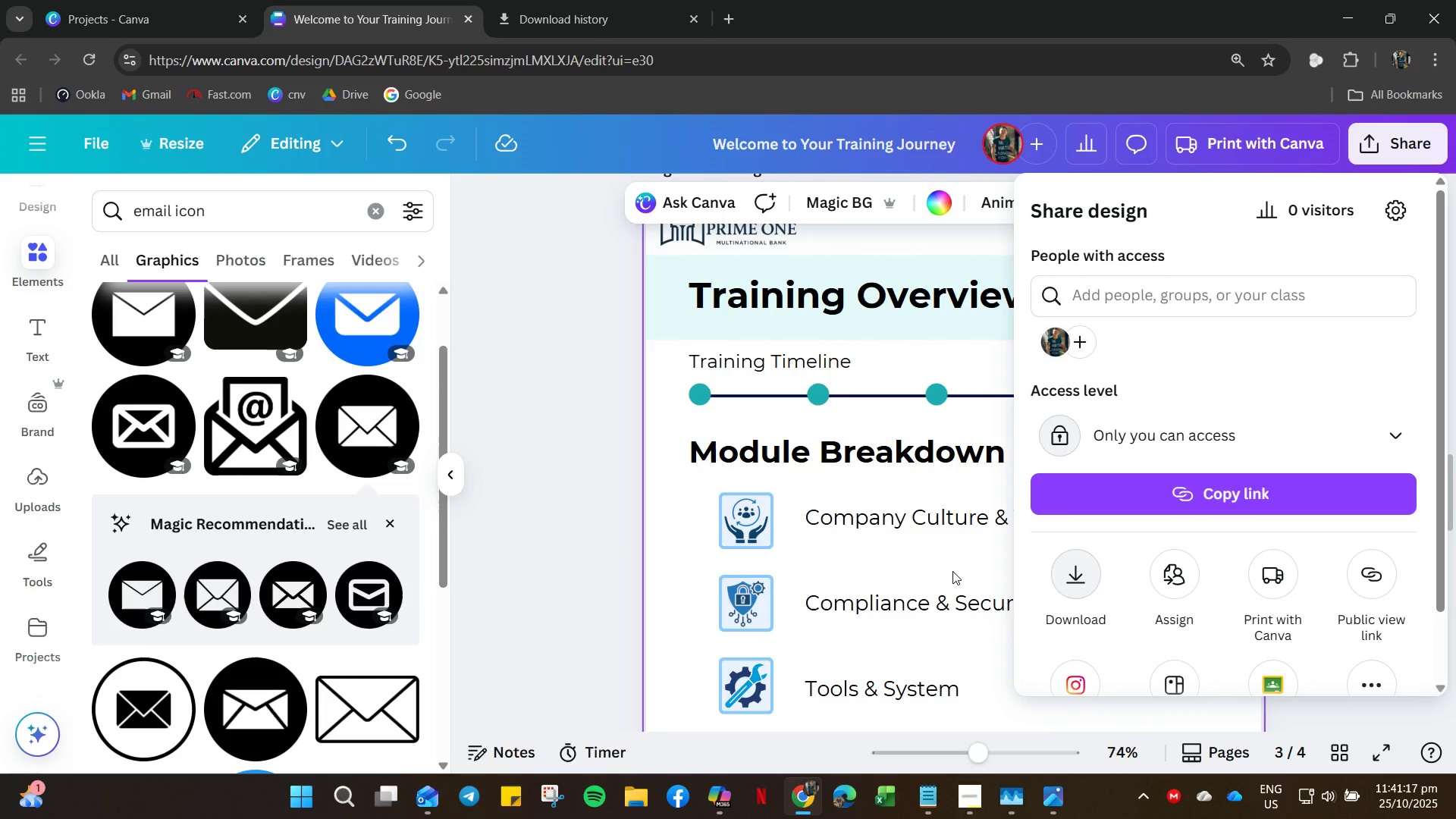 
left_click([543, 550])
 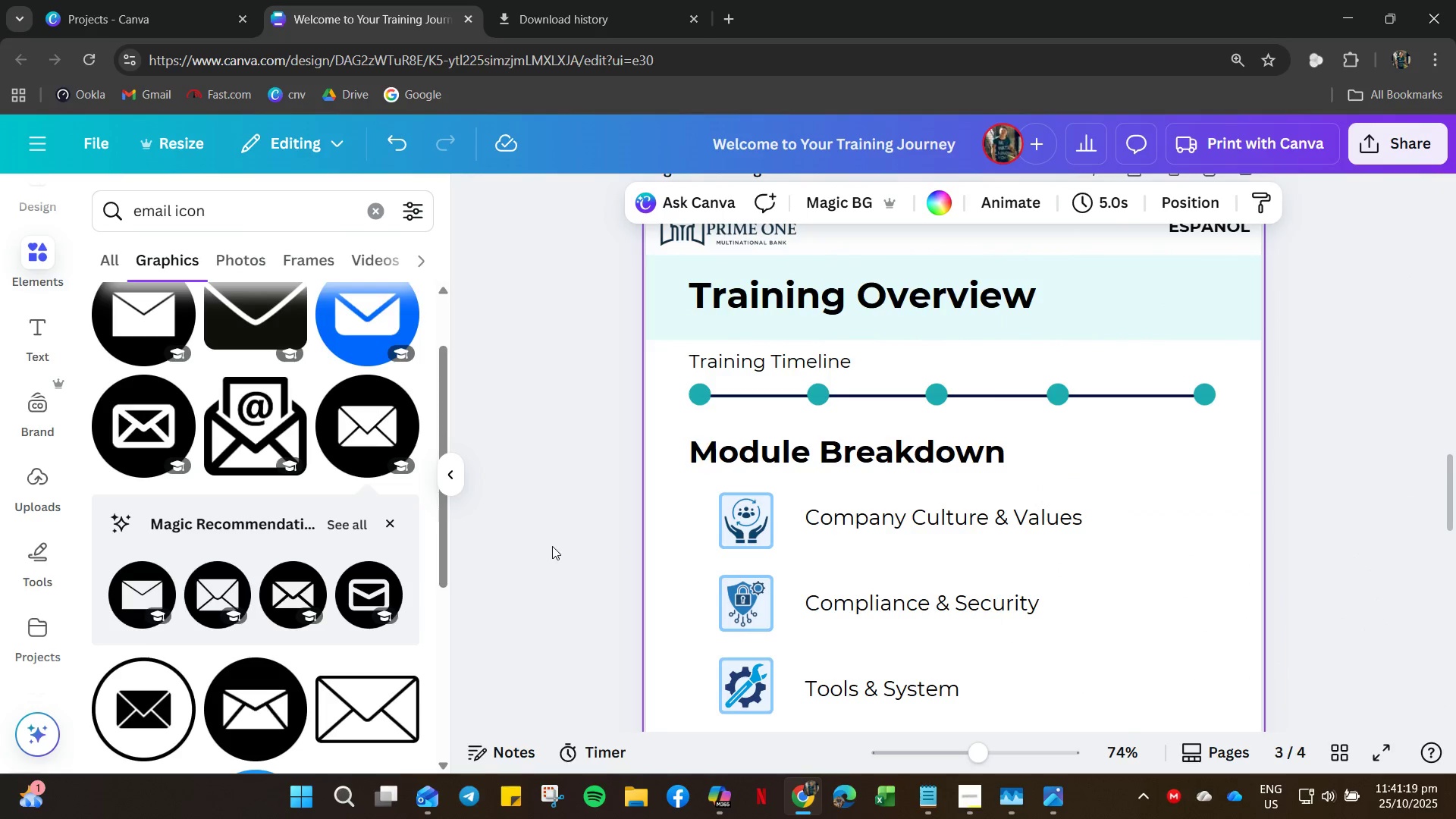 
hold_key(key=ControlLeft, duration=0.39)
scroll: coordinate [1235, 482], scroll_direction: up, amount: 14.0
 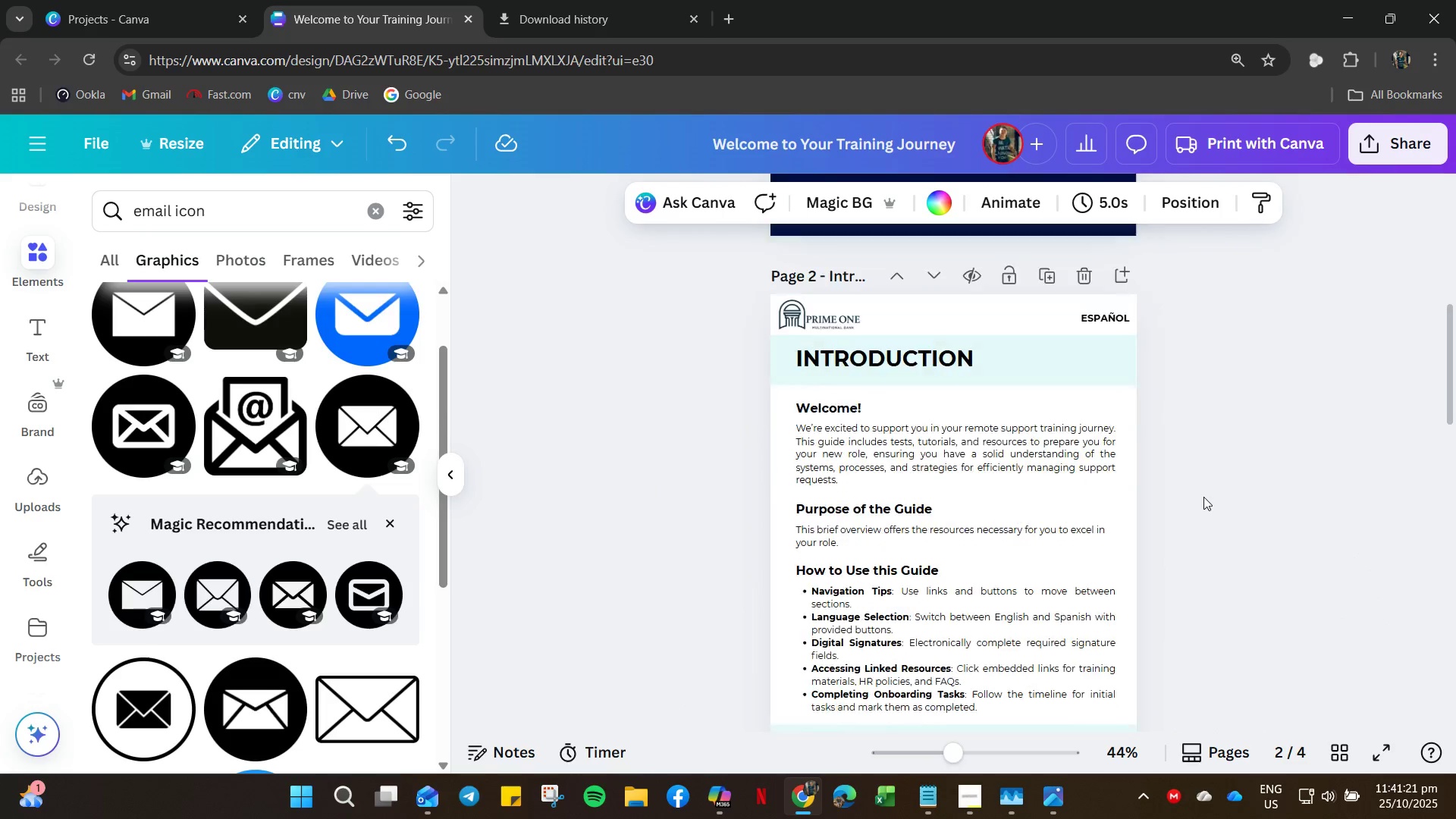 
scroll: coordinate [1197, 501], scroll_direction: down, amount: 10.0
 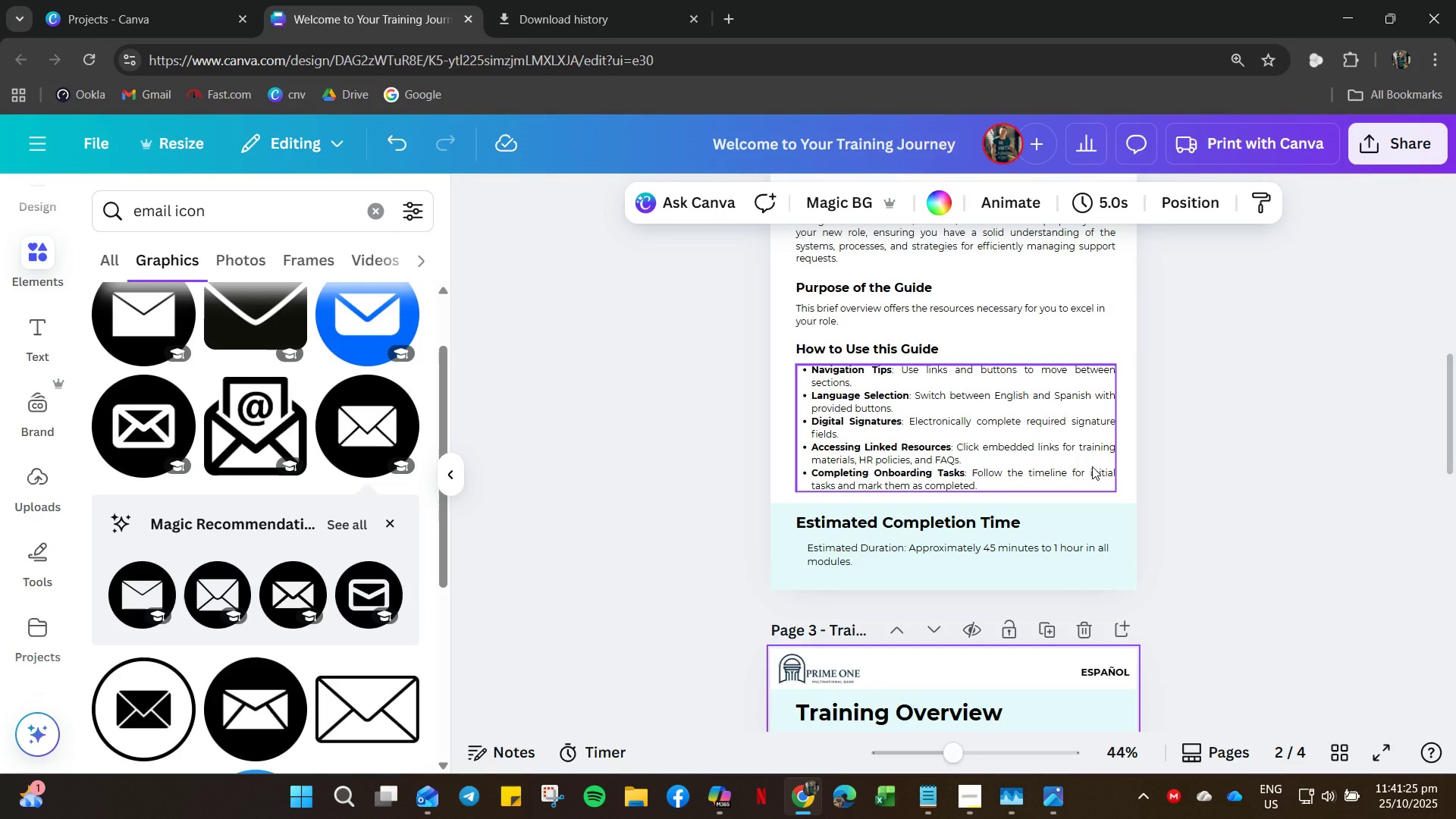 
scroll: coordinate [943, 476], scroll_direction: up, amount: 5.0
 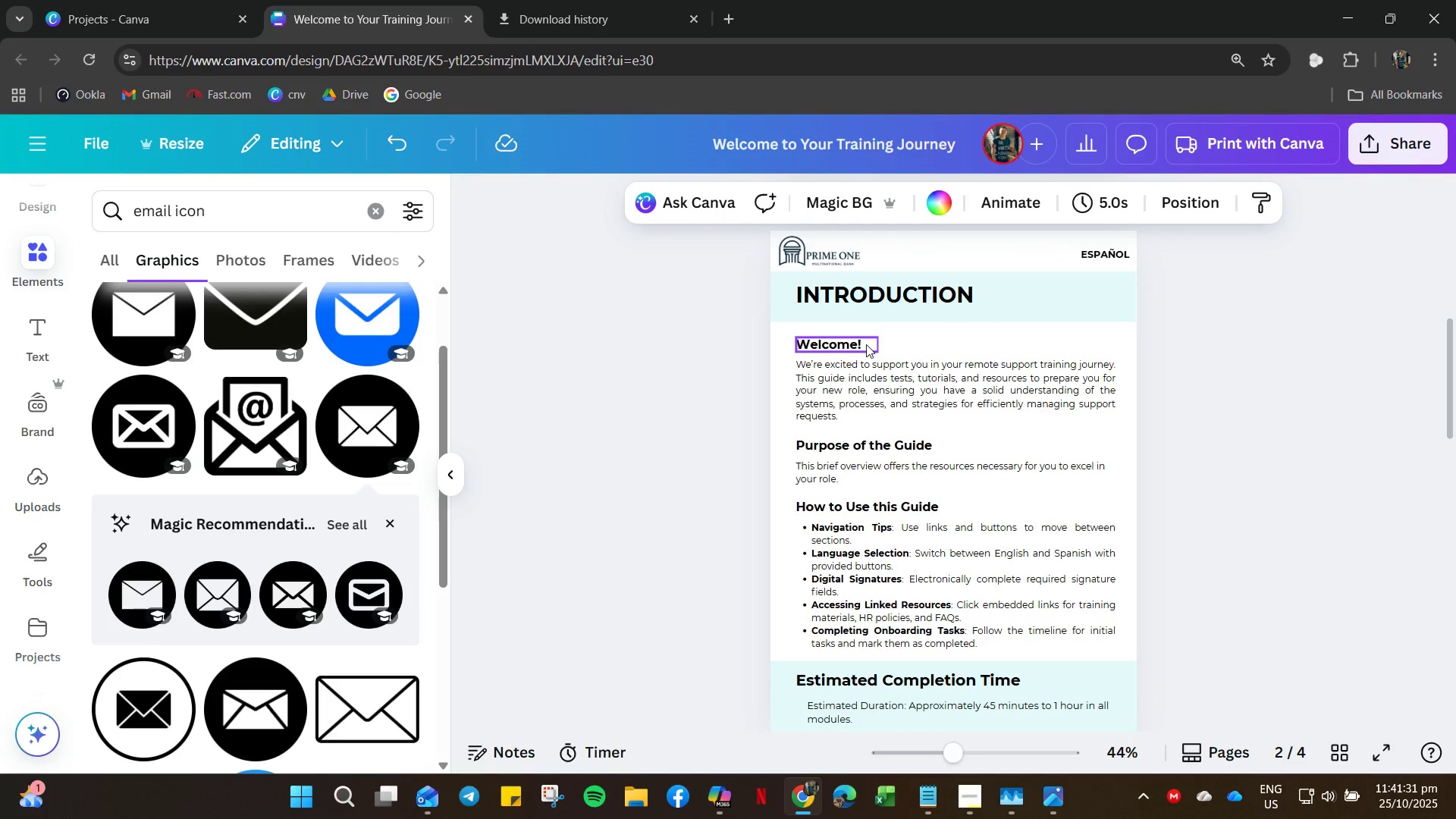 
wait(6.49)
 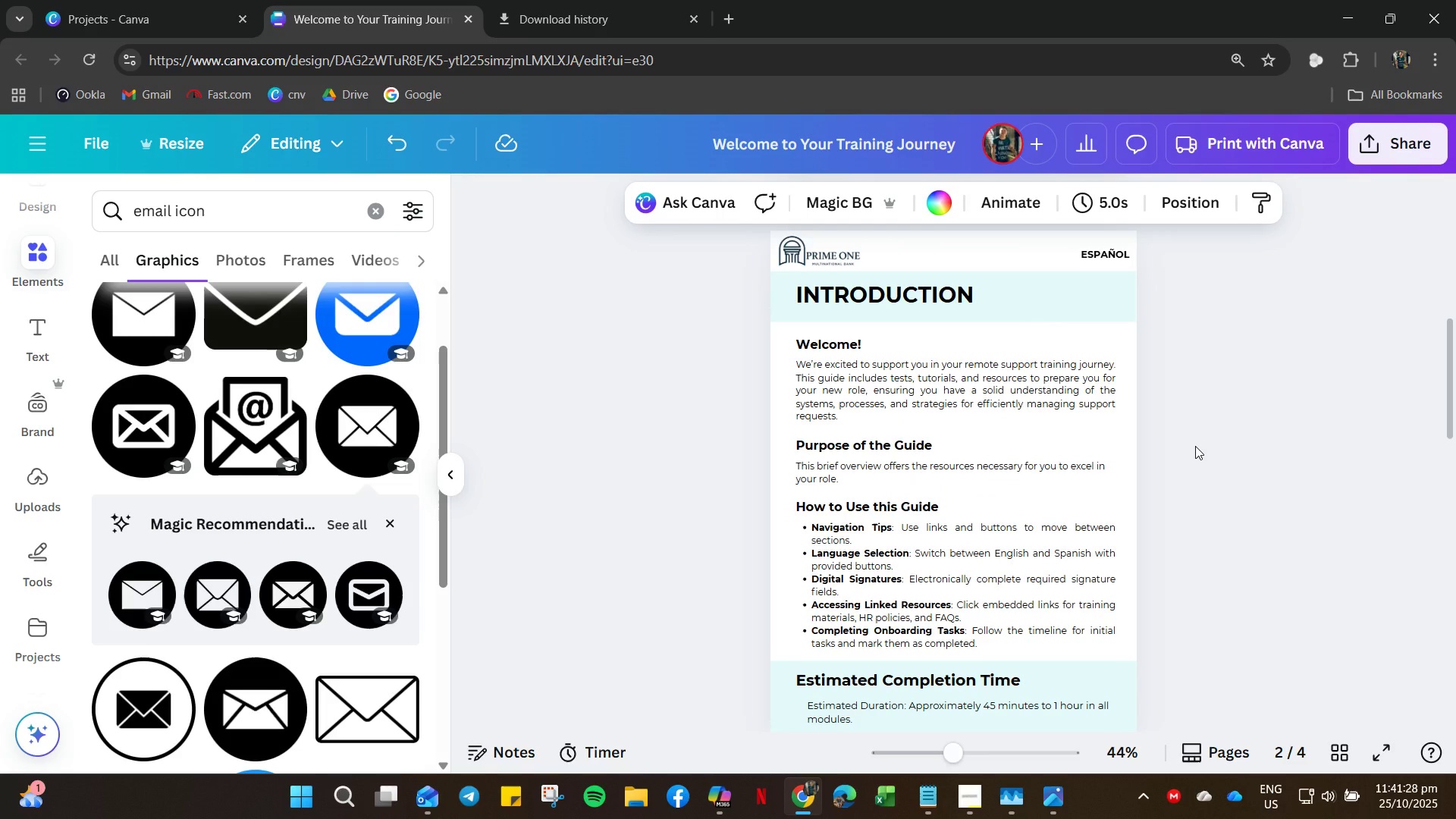 
scroll: coordinate [1257, 507], scroll_direction: up, amount: 5.0
 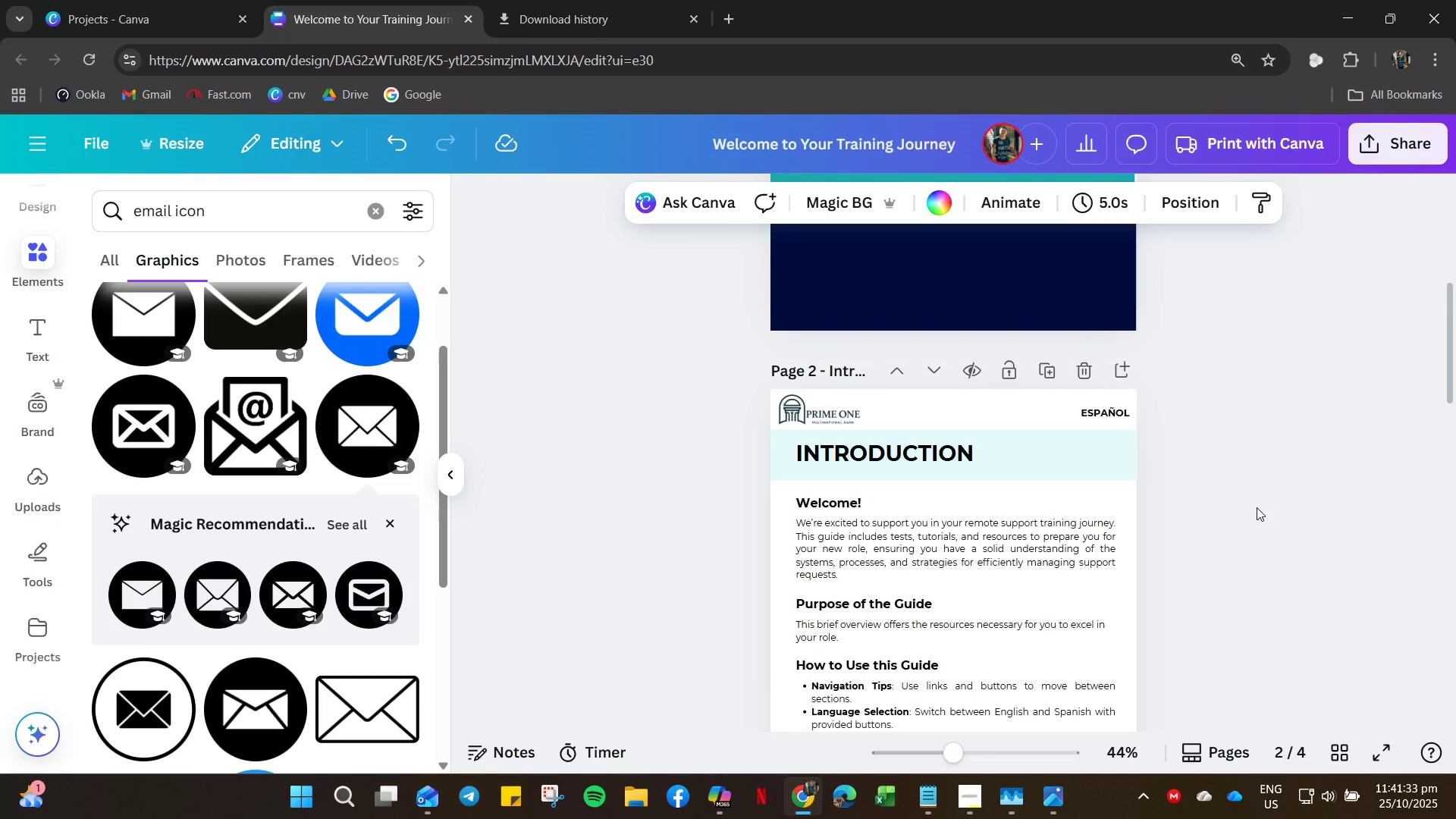 
scroll: coordinate [1226, 560], scroll_direction: down, amount: 18.0
 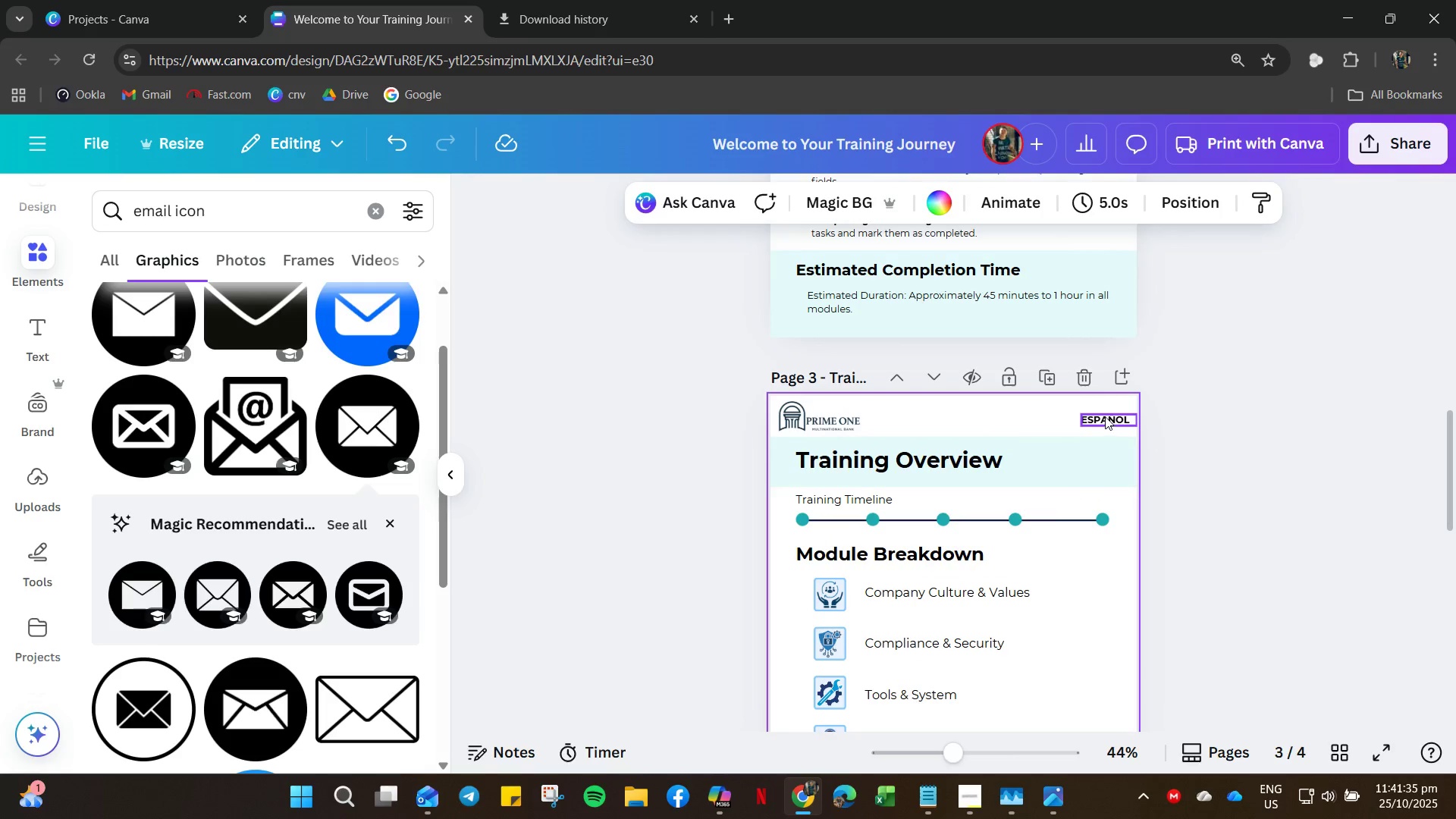 
double_click([1105, 416])
 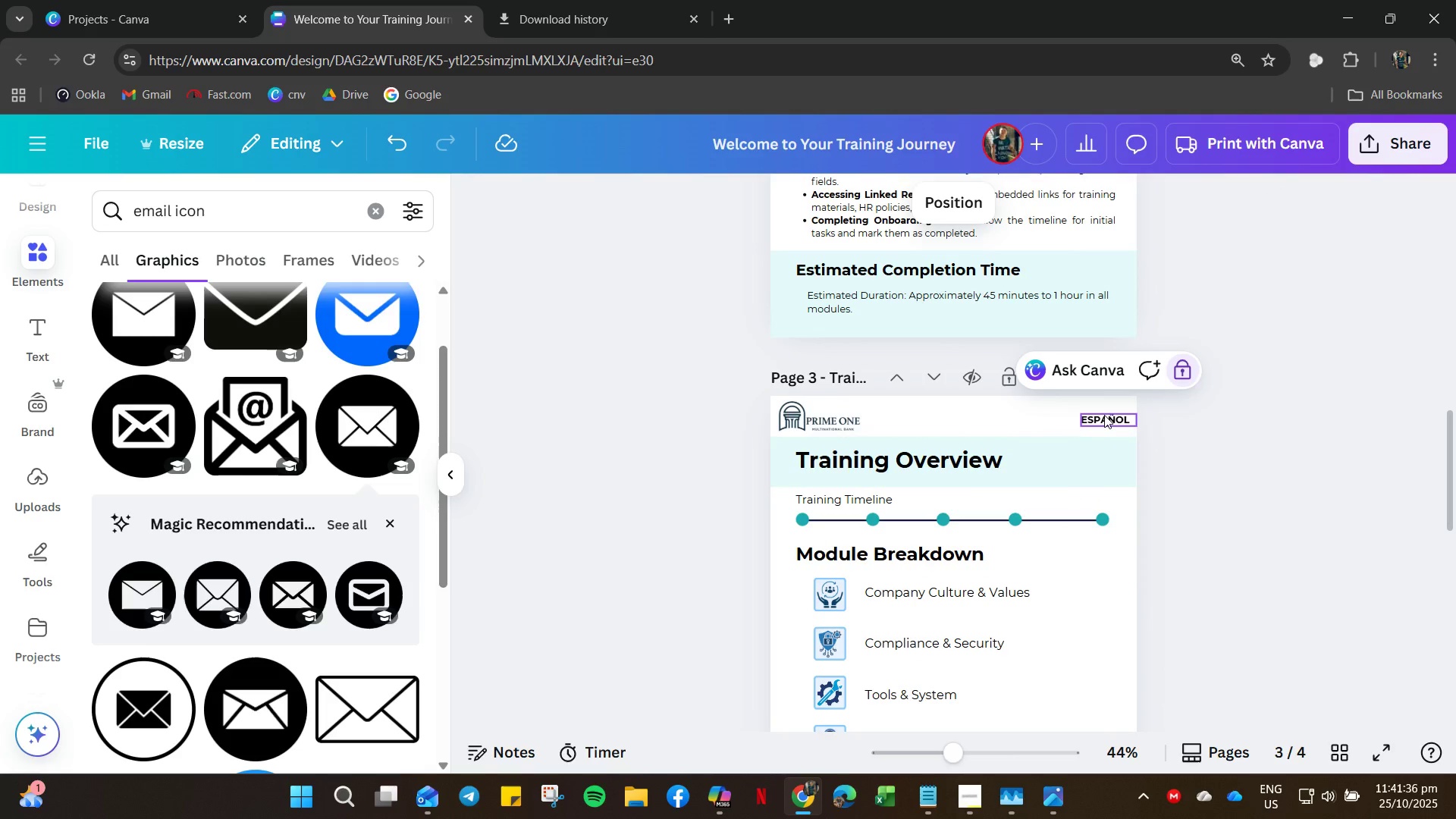 
right_click([1104, 415])
 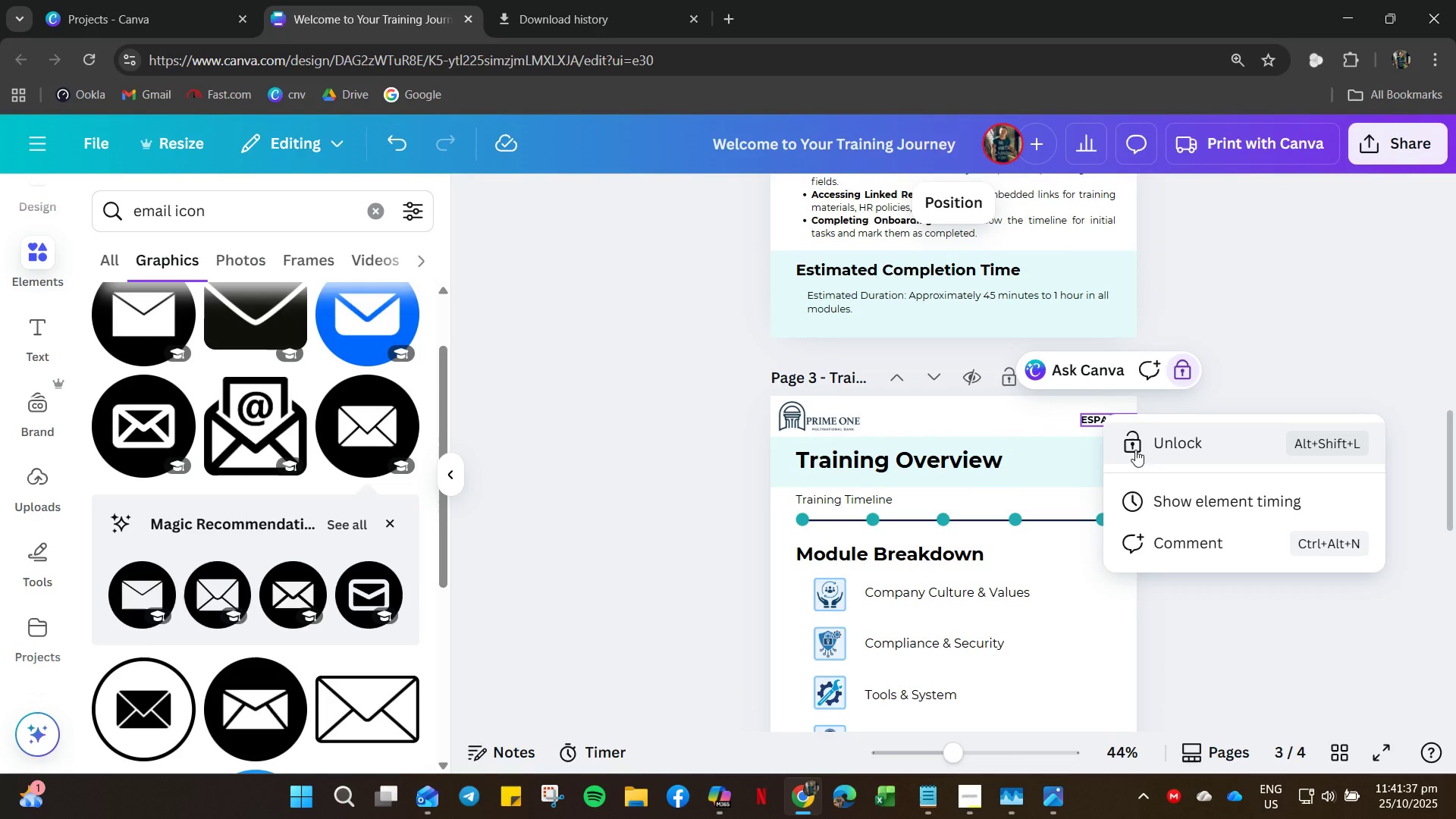 
left_click([1141, 447])
 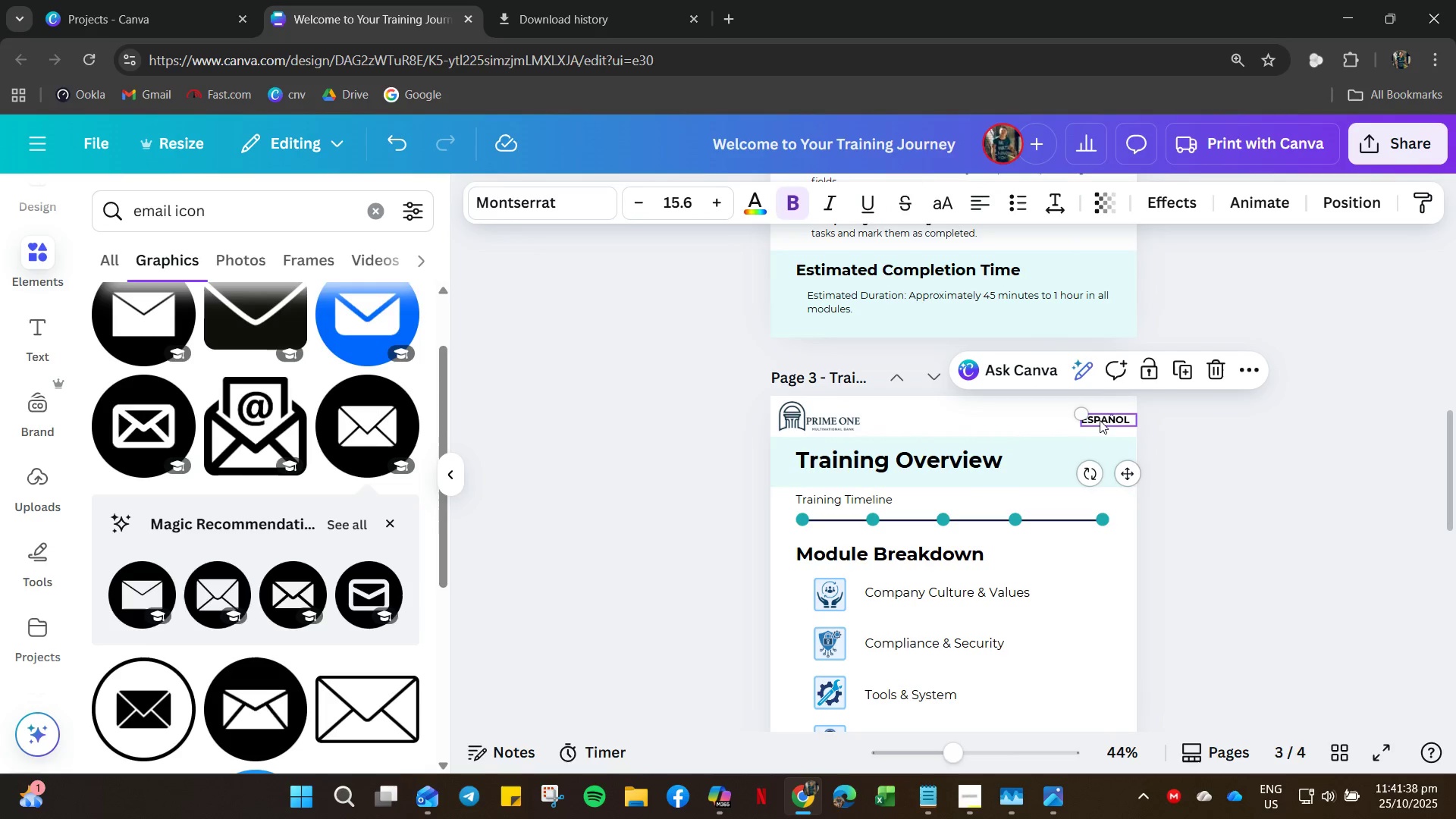 
double_click([1100, 420])
 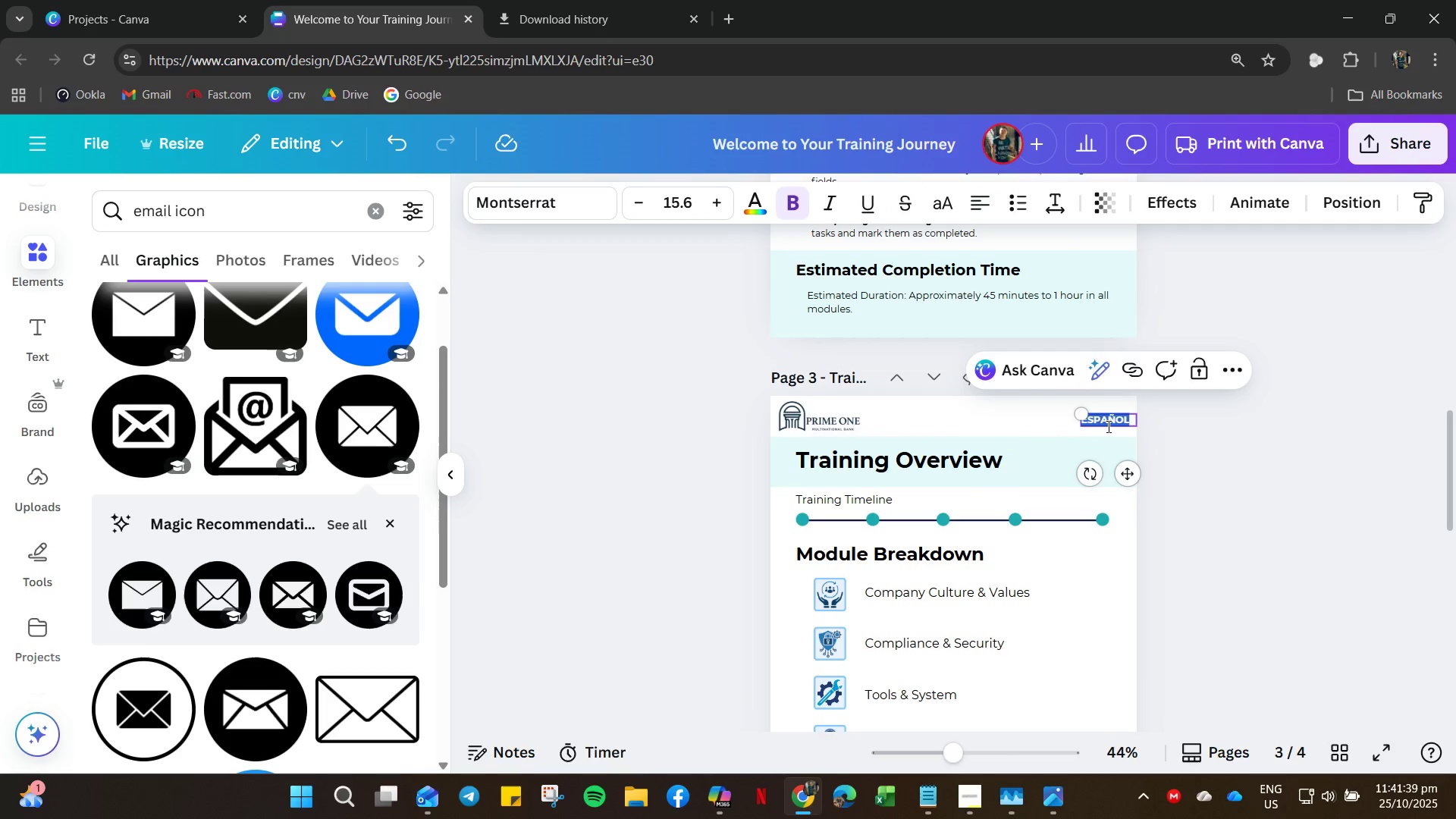 
hold_key(key=E, duration=7.77)
 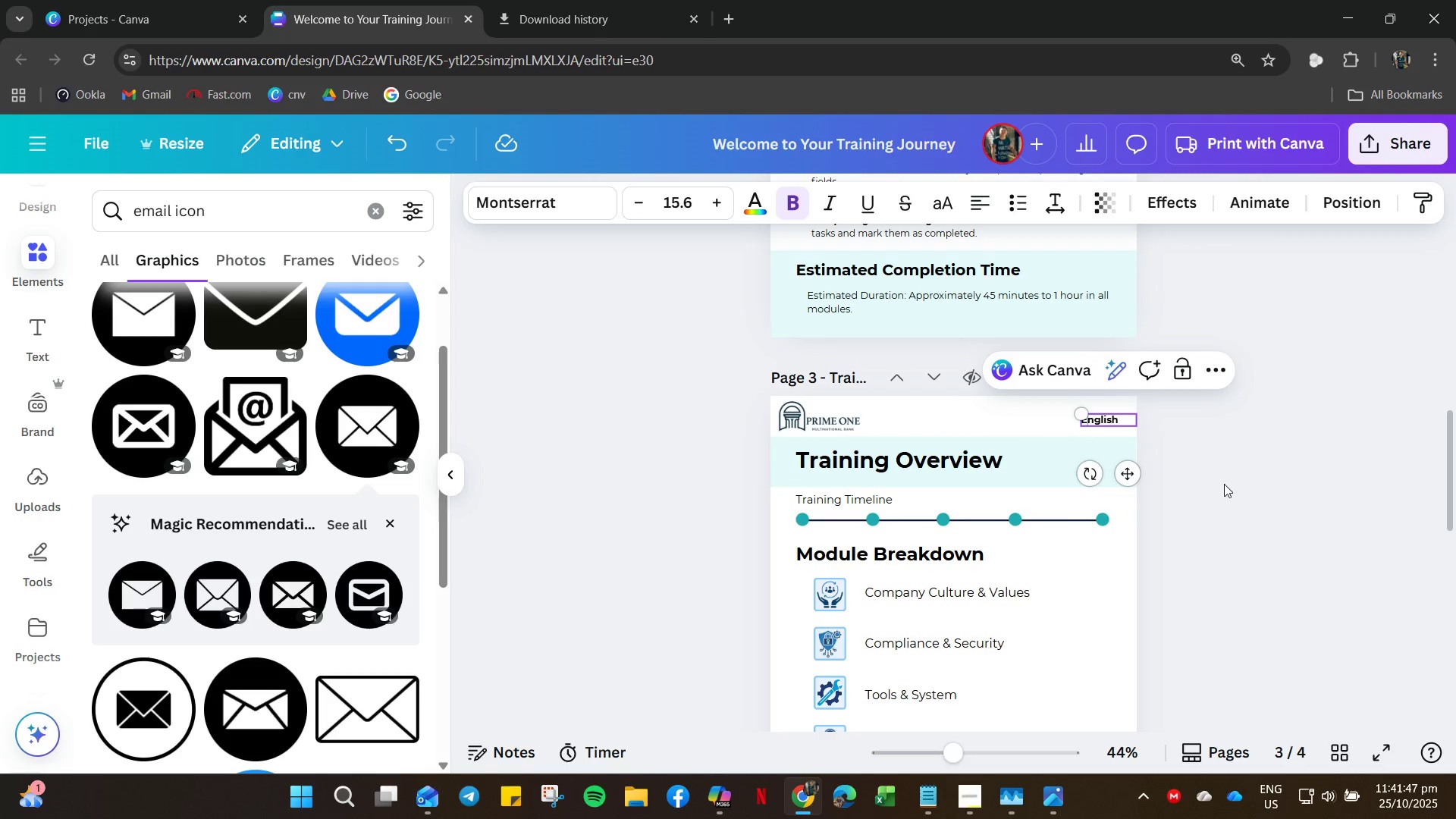 
type(nglih)
 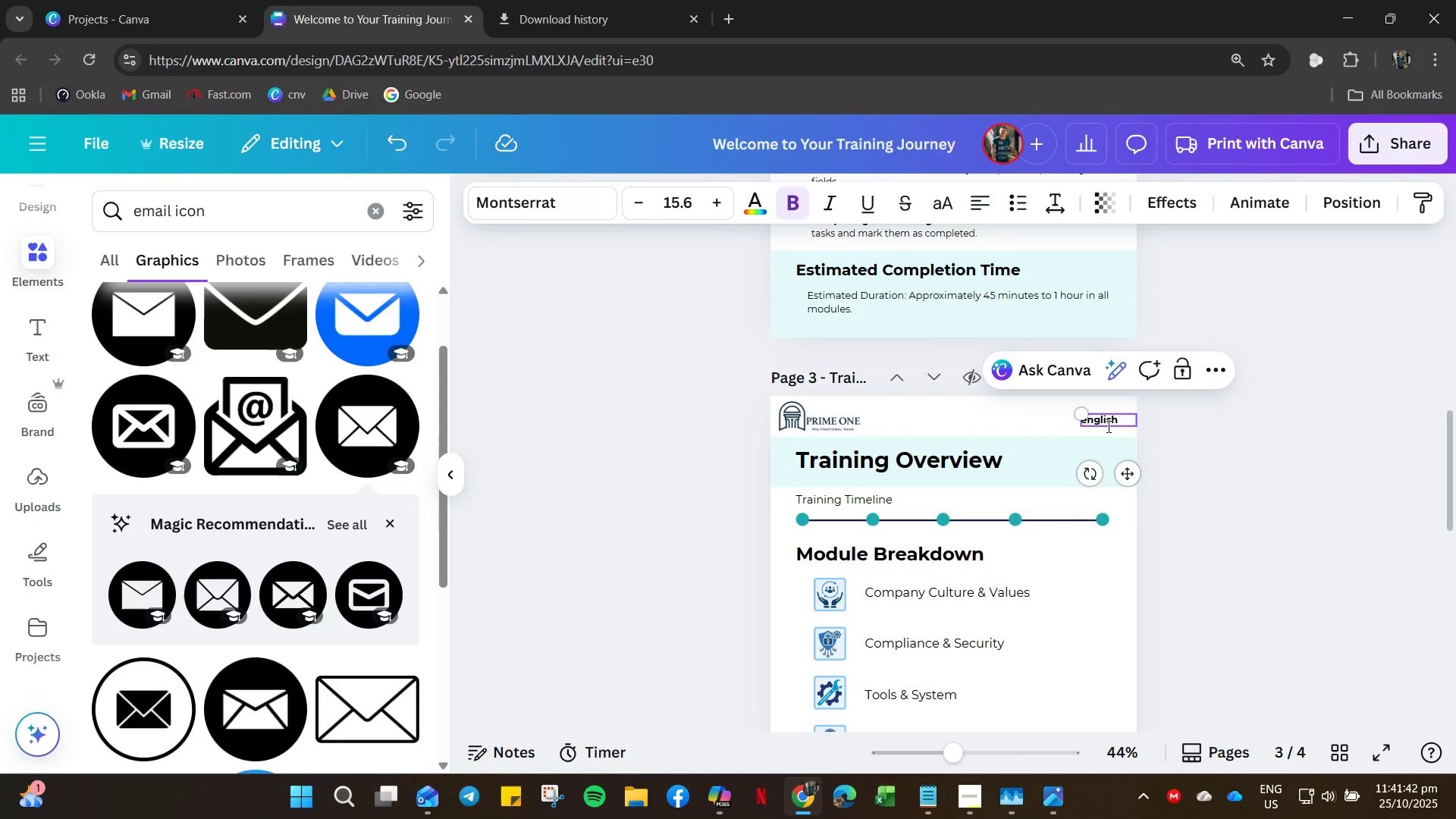 
hold_key(key=S, duration=22.34)
 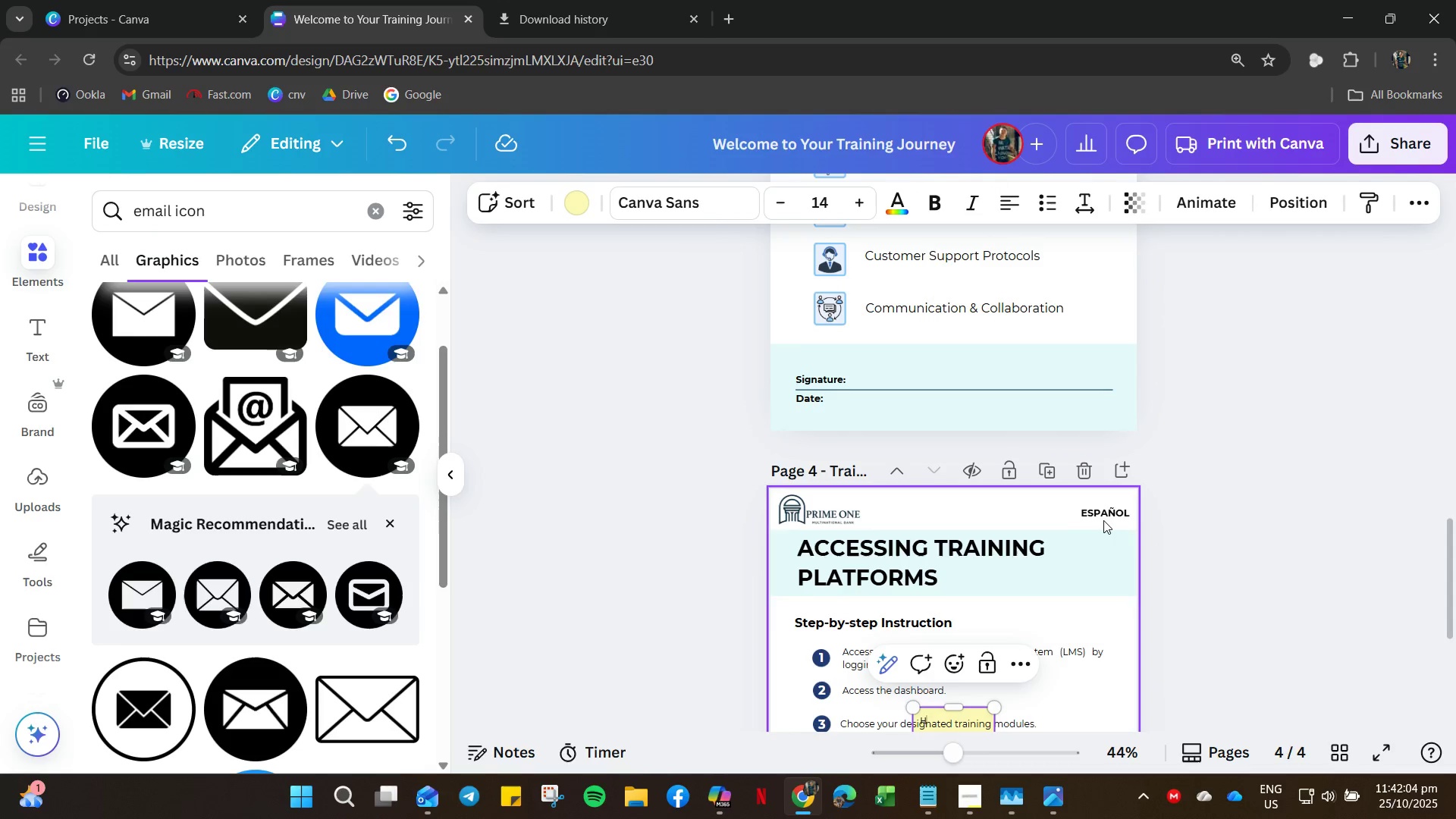 
left_click([1219, 445])
 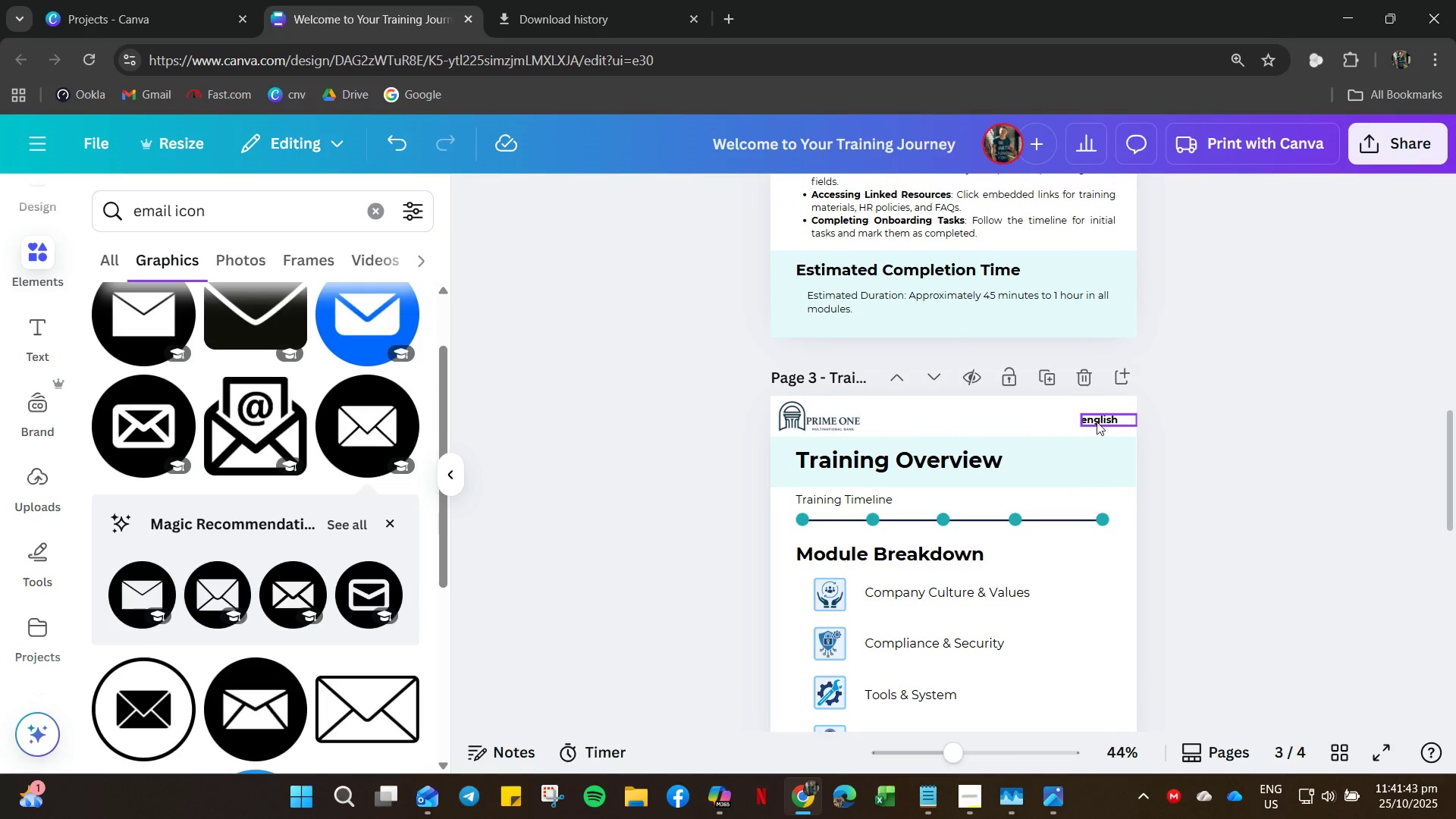 
double_click([1097, 422])
 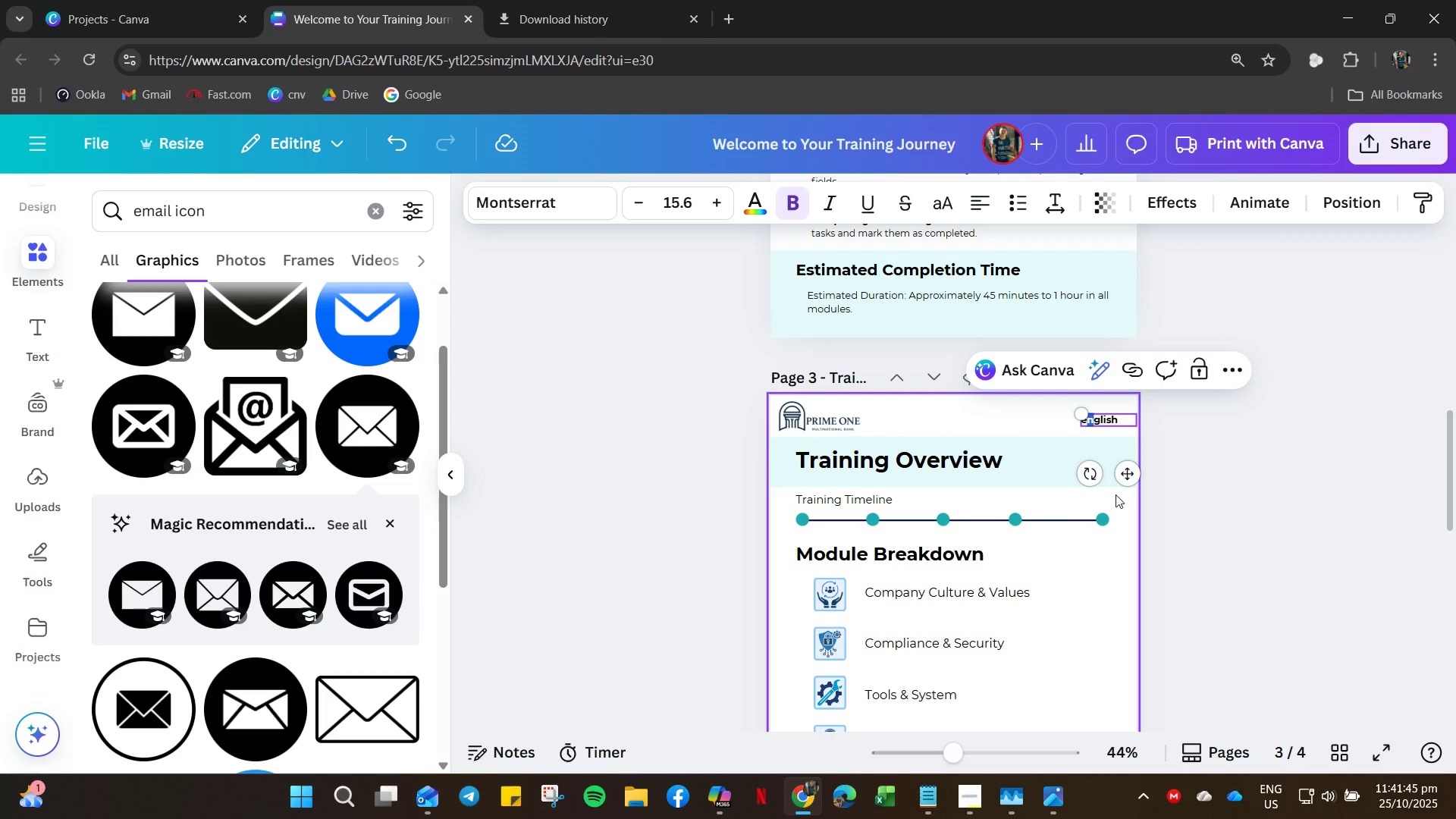 
key(ArrowLeft)
 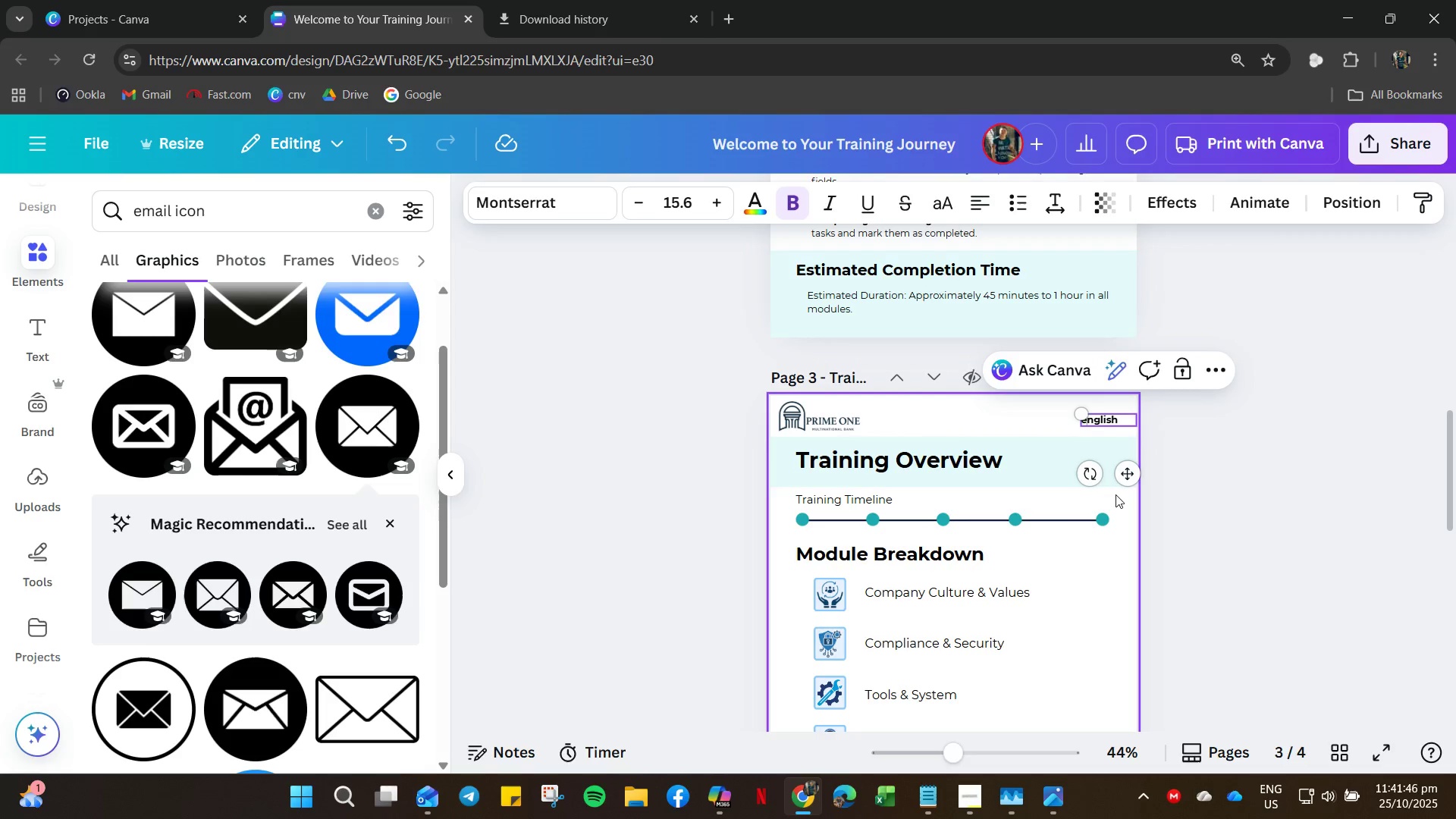 
key(Backspace)
 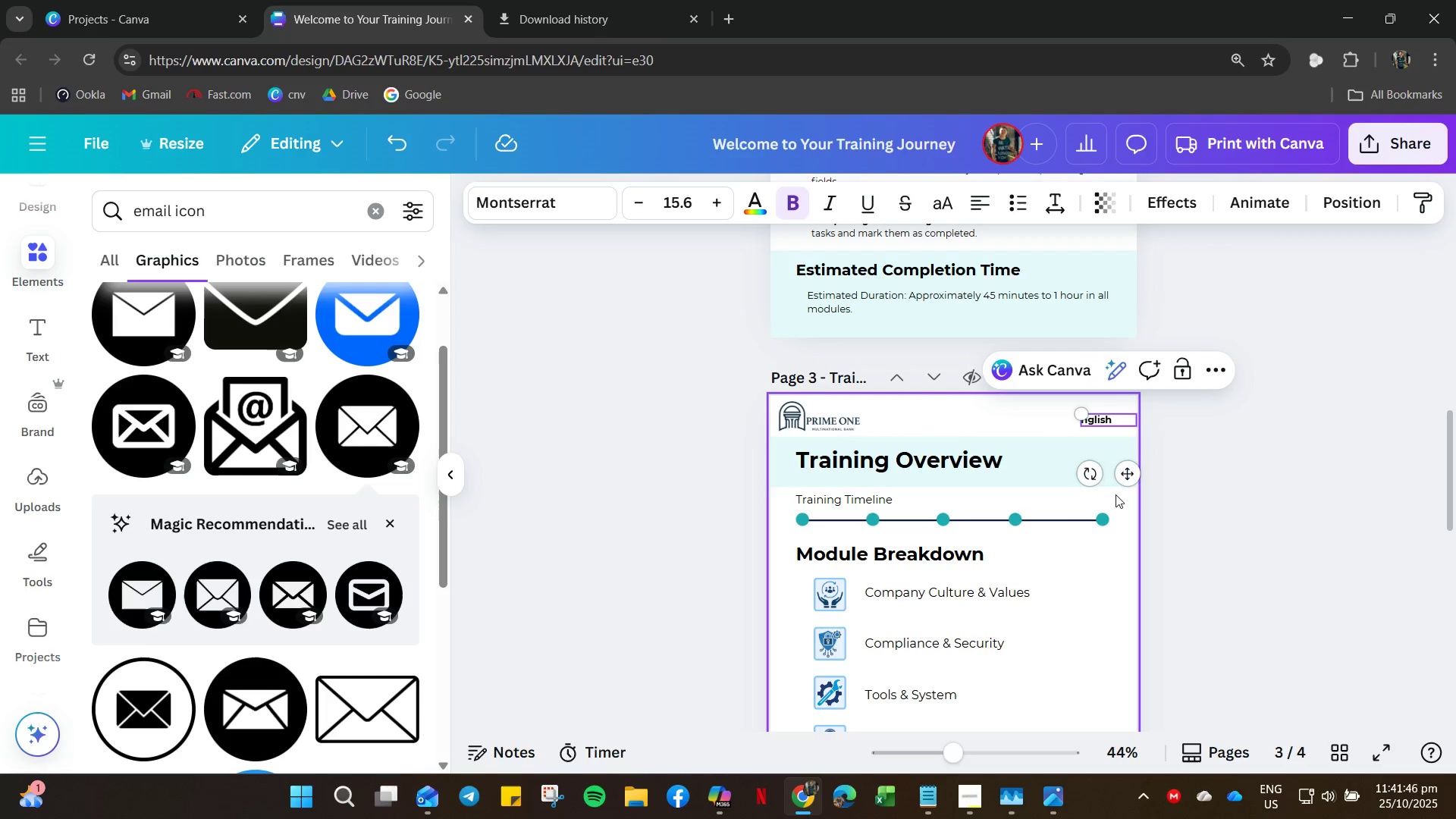 
hold_key(key=ShiftLeft, duration=0.7)
 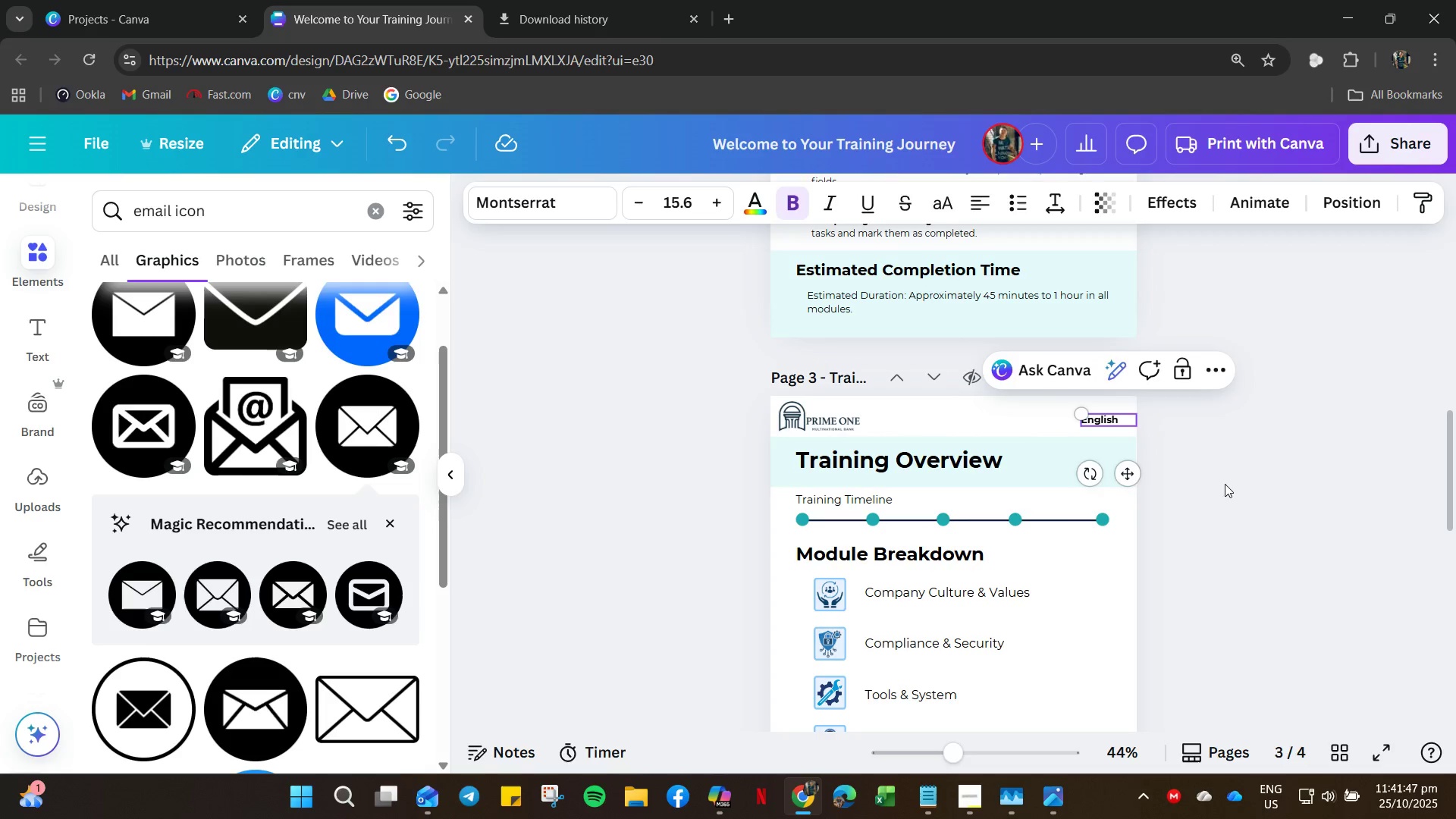 
left_click([1225, 484])
 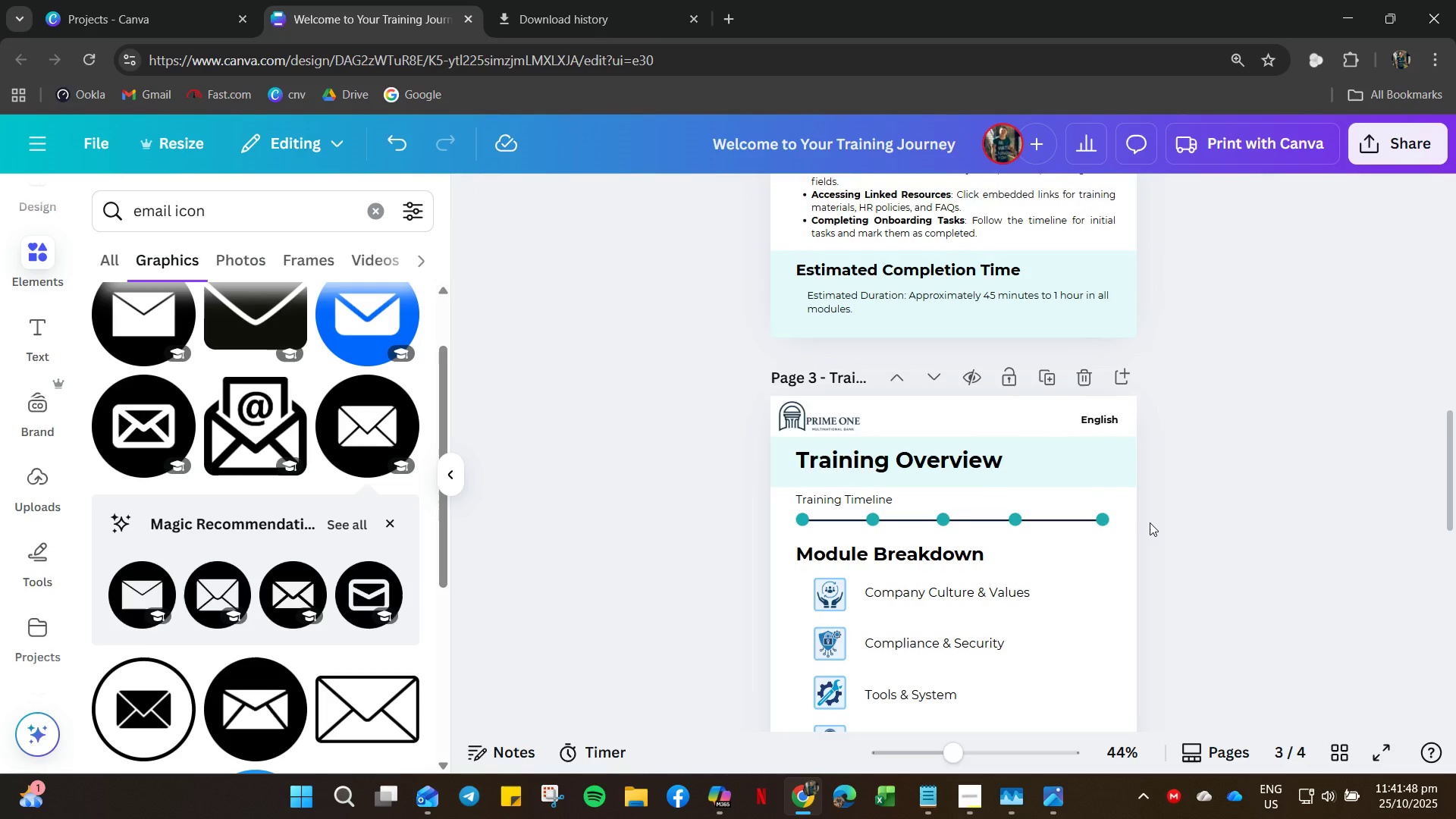 
scroll: coordinate [1138, 580], scroll_direction: down, amount: 16.0
 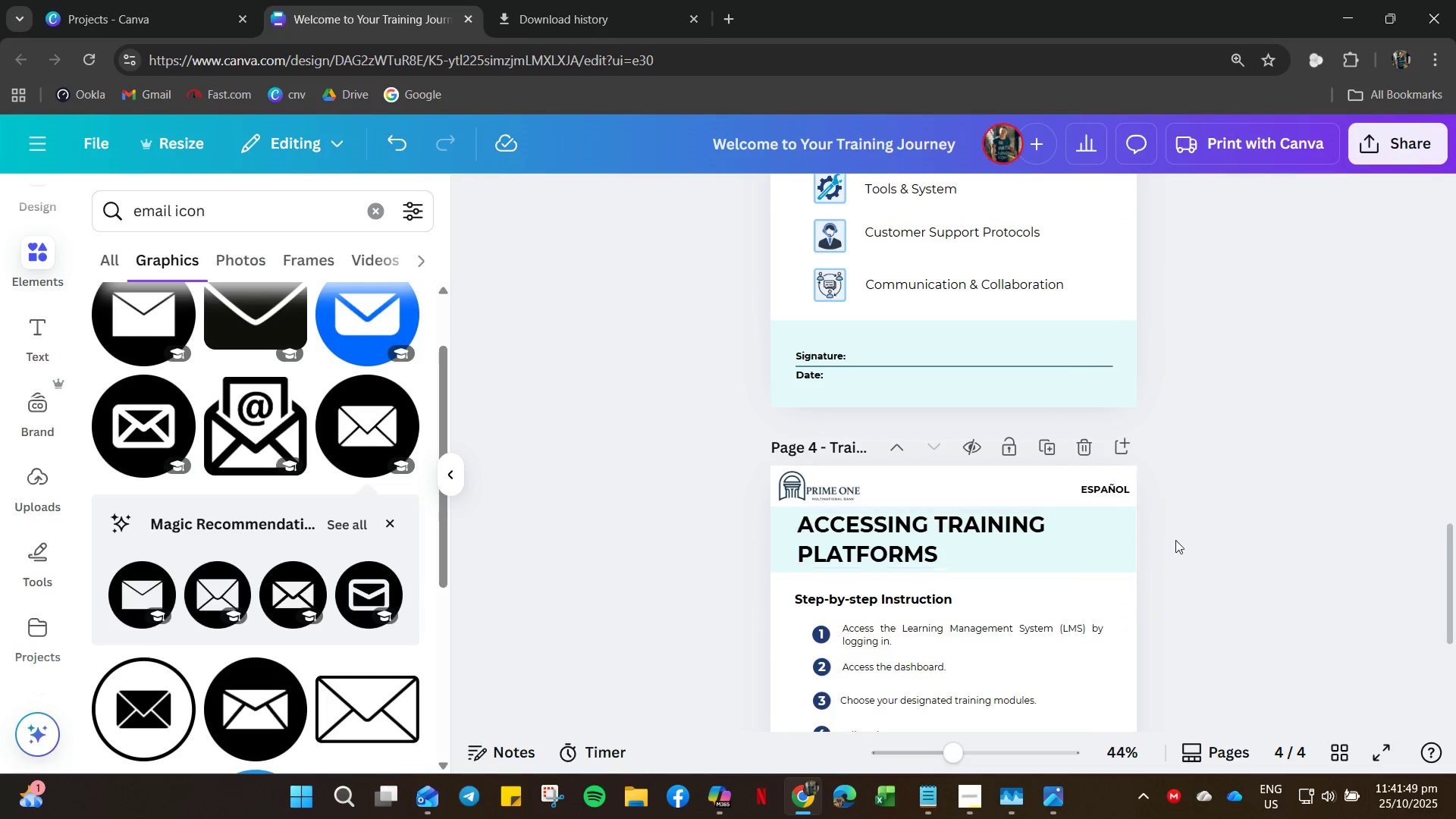 
scroll: coordinate [1090, 303], scroll_direction: up, amount: 11.0
 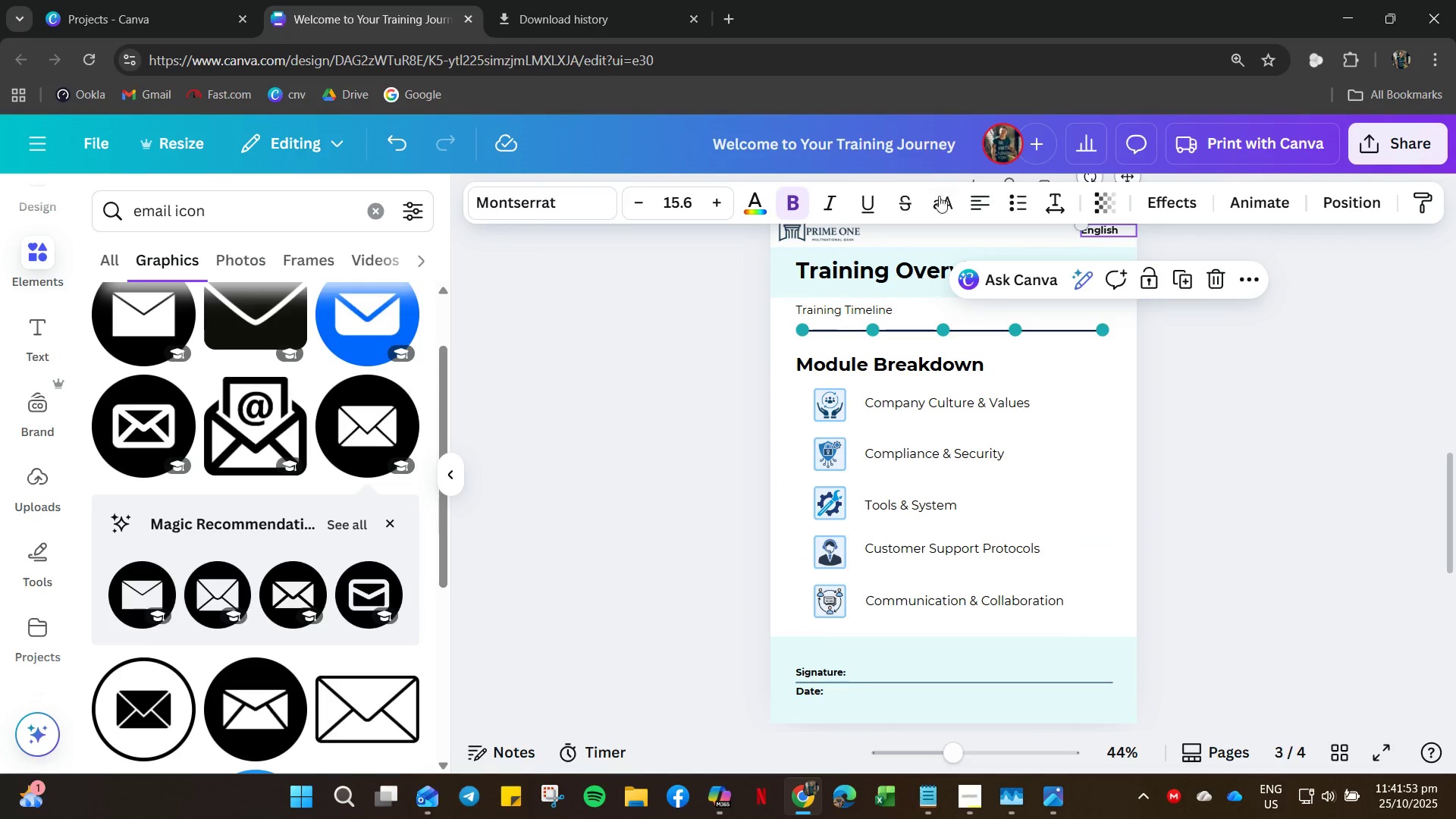 
left_click([930, 213])
 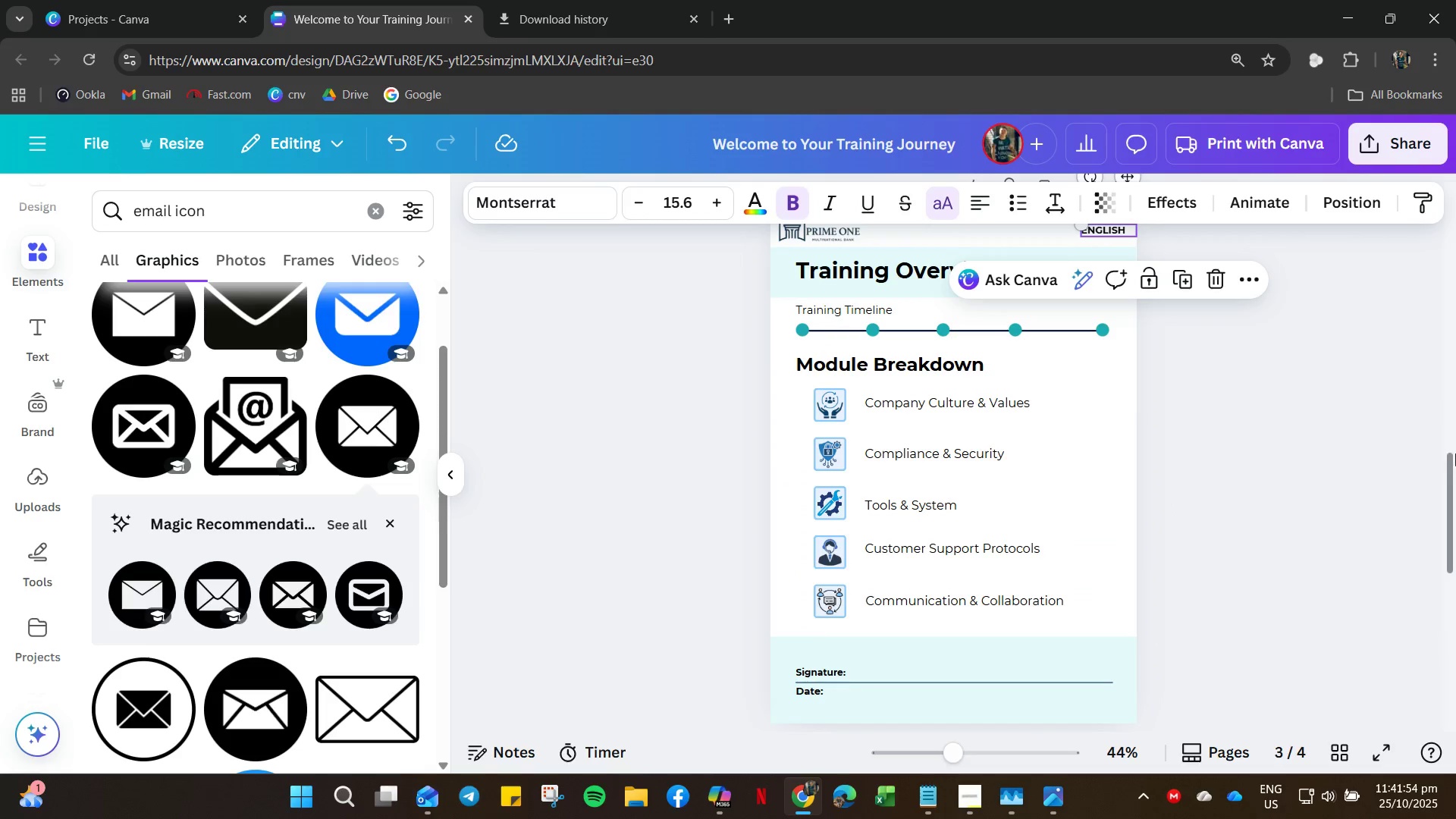 
left_click_drag(start_coordinate=[1455, 455], to_coordinate=[1304, 494])
 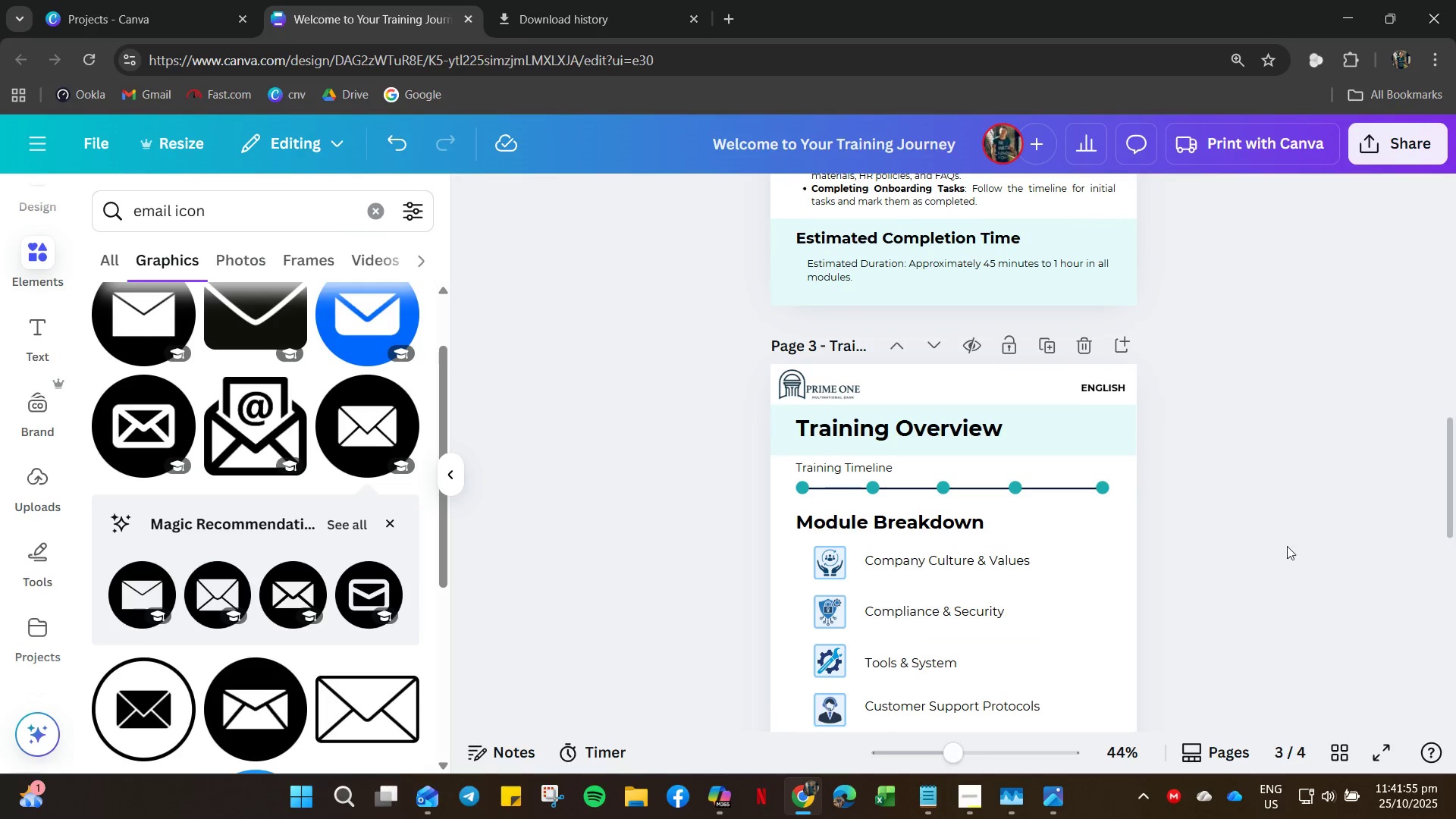 
double_click([1304, 494])
 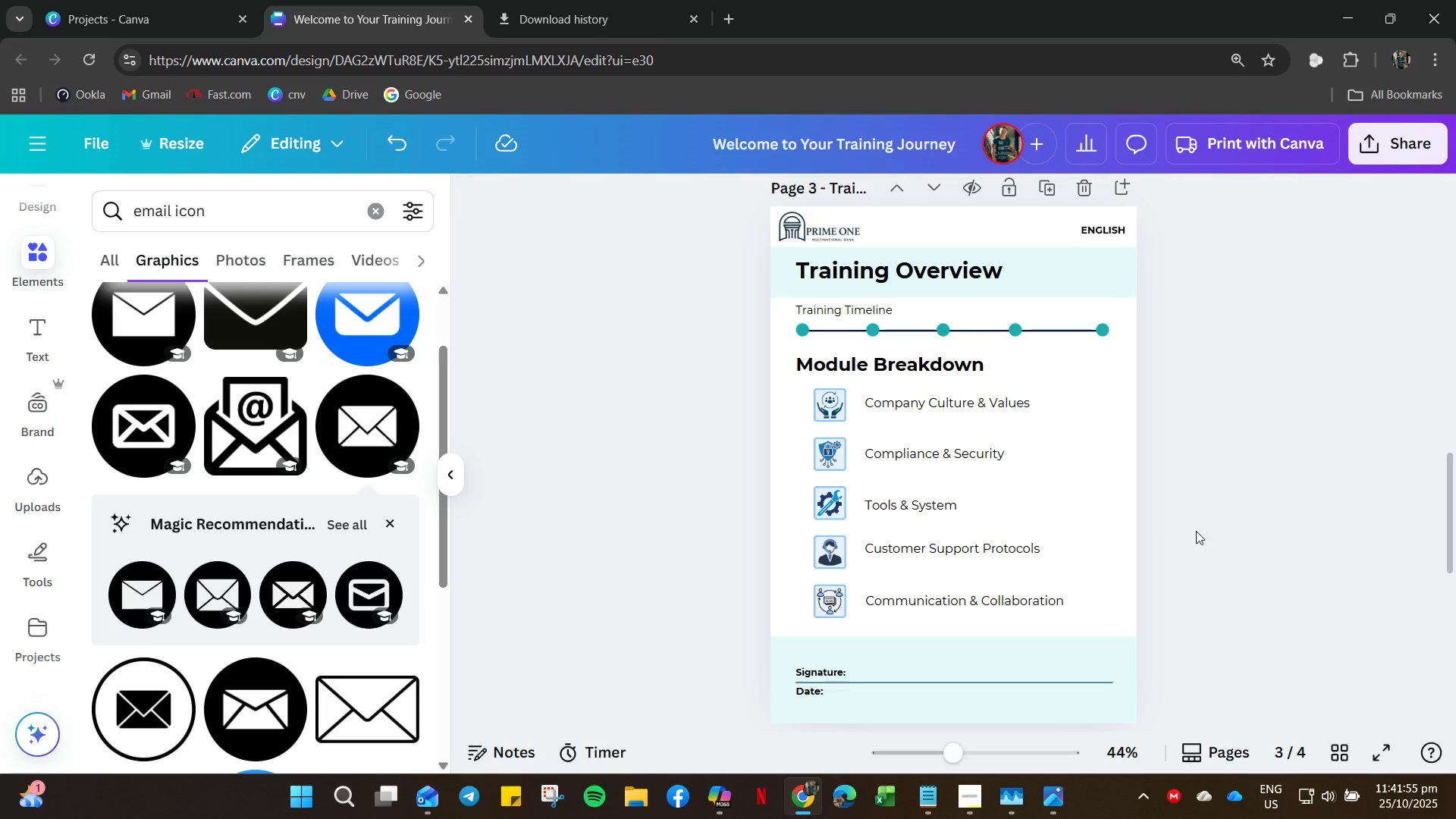 
scroll: coordinate [1287, 565], scroll_direction: down, amount: 1.0
 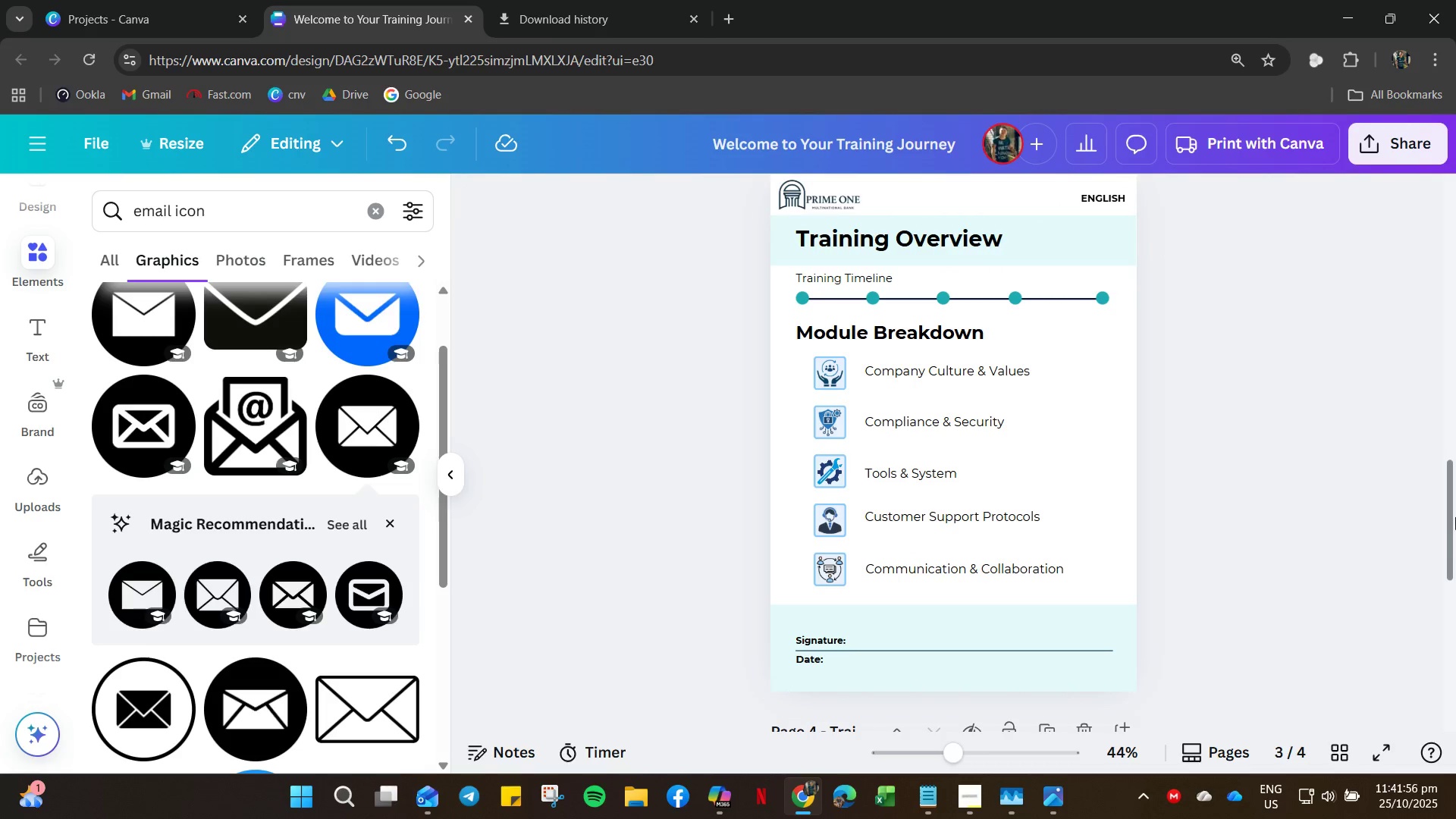 
left_click_drag(start_coordinate=[1455, 516], to_coordinate=[1443, 575])
 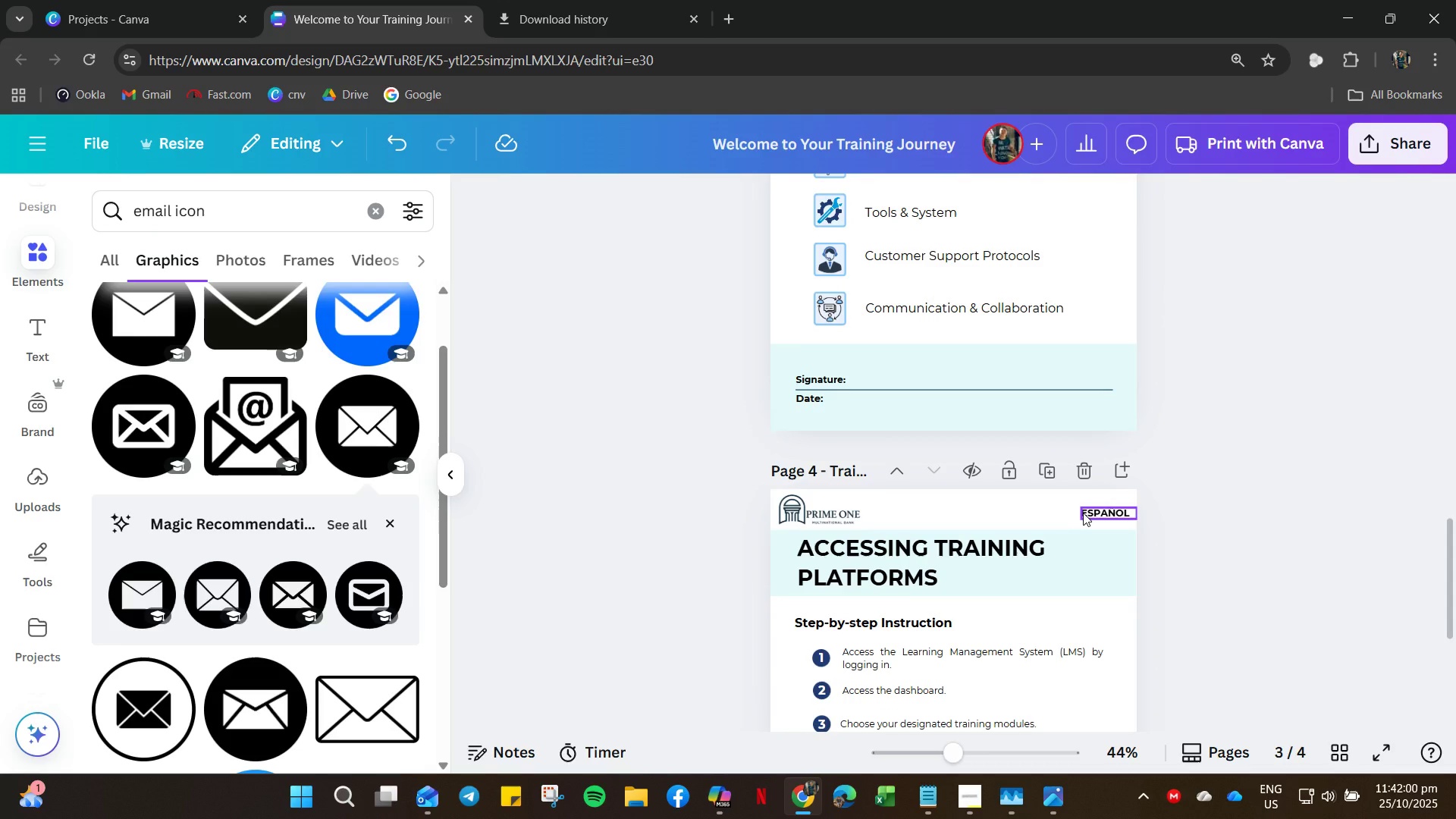 
double_click([1083, 513])
 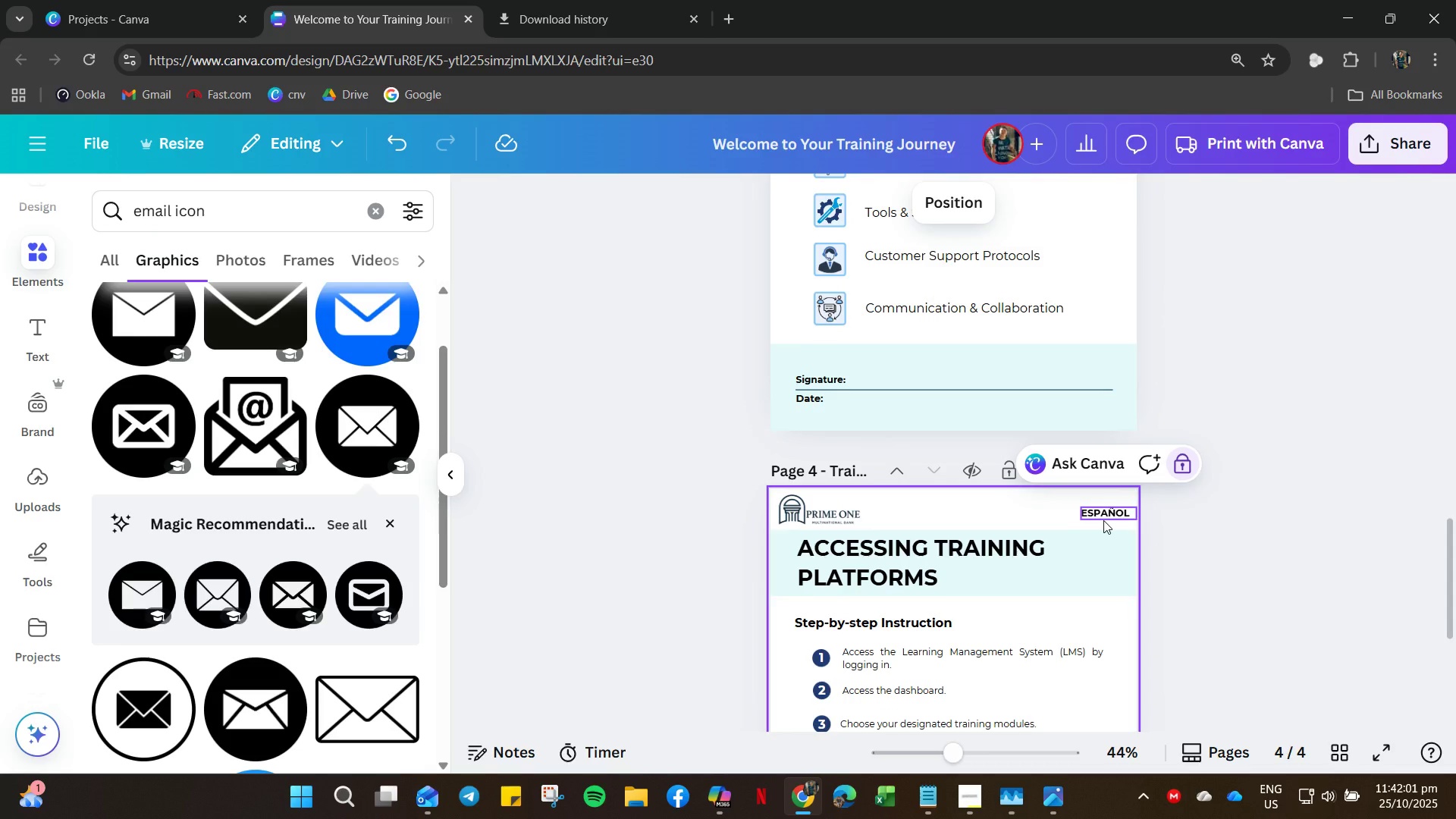 
type(ENGLIH)
 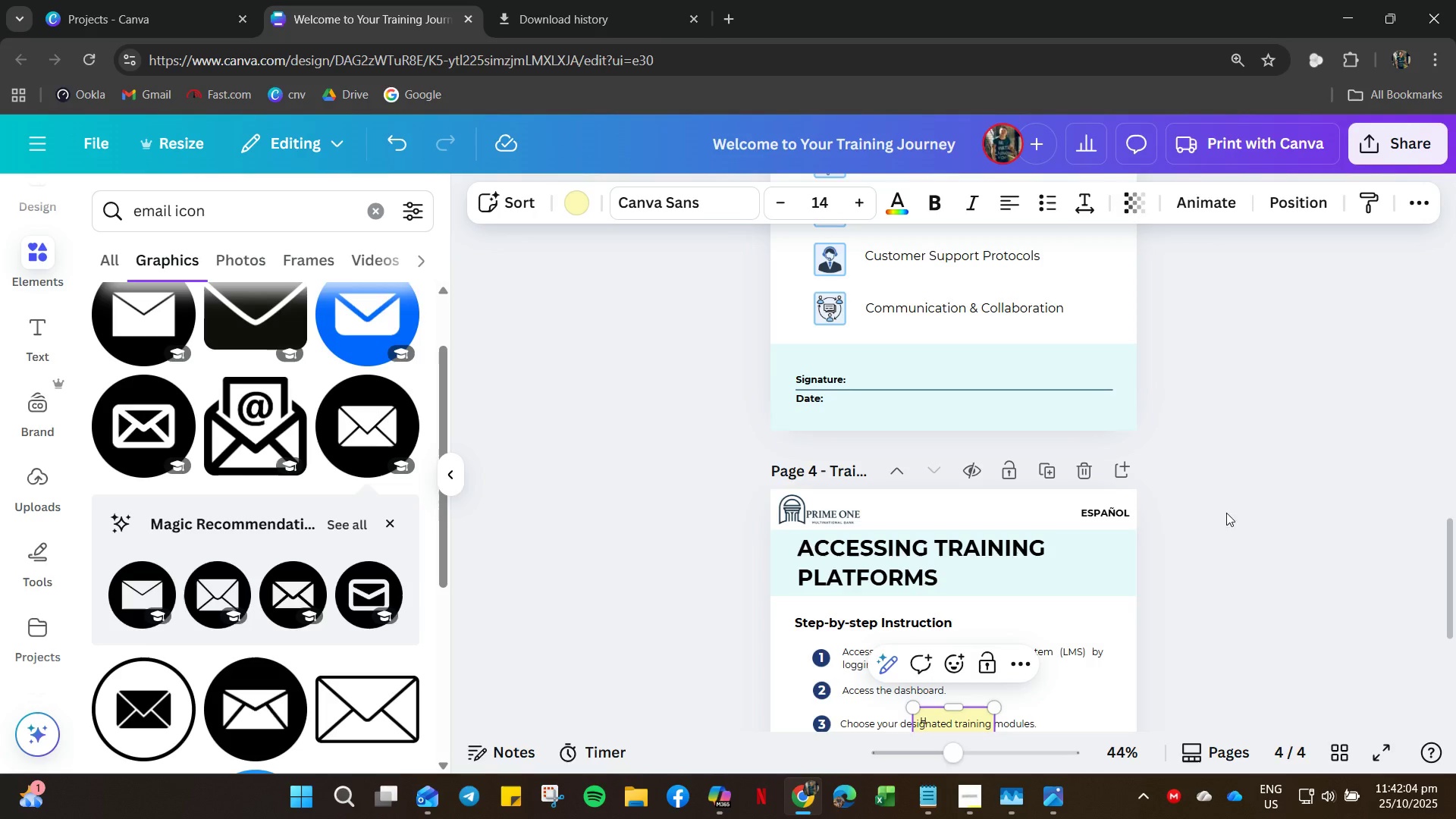 
left_click([1358, 513])
 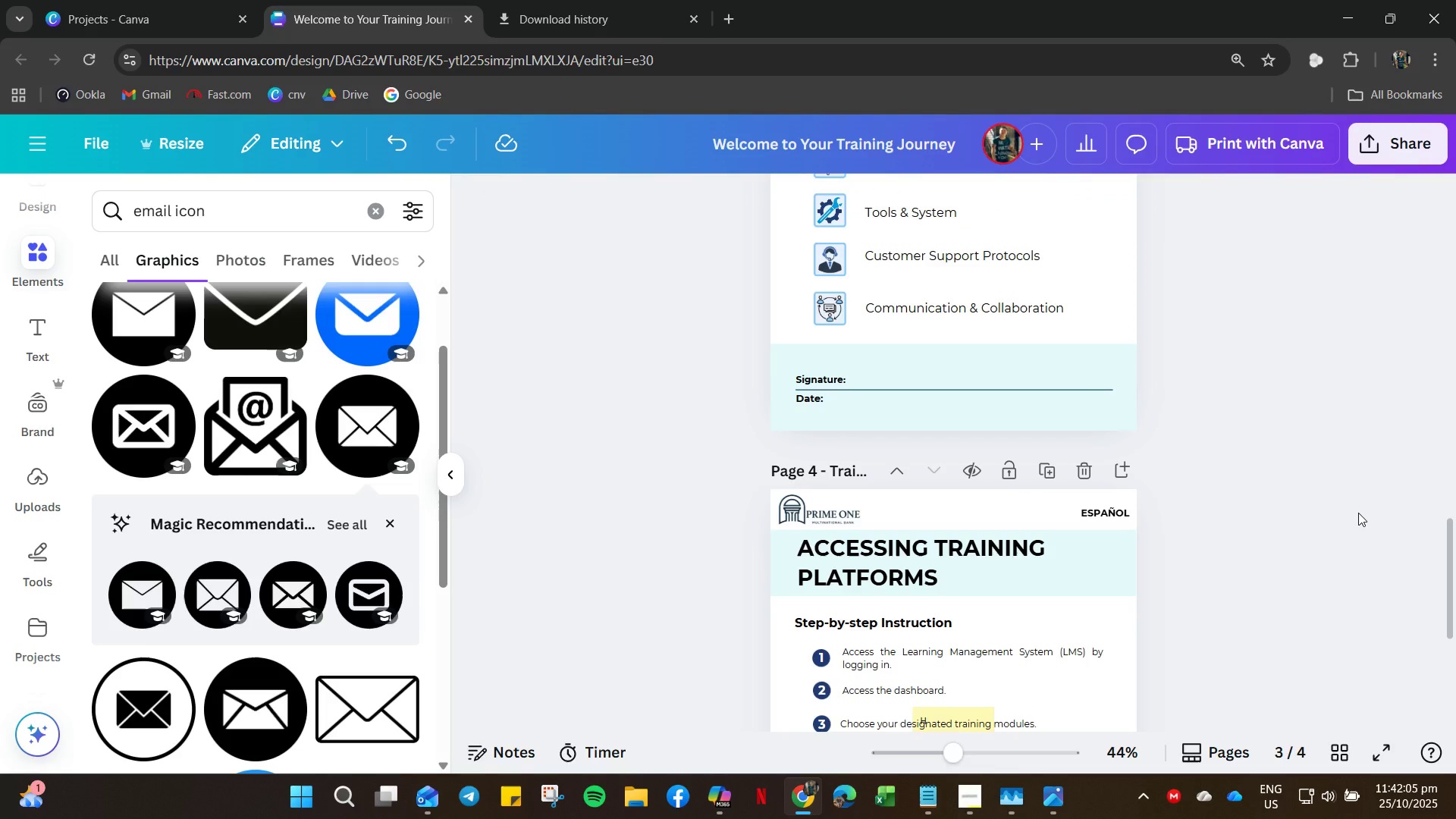 
key(Control+Z)
 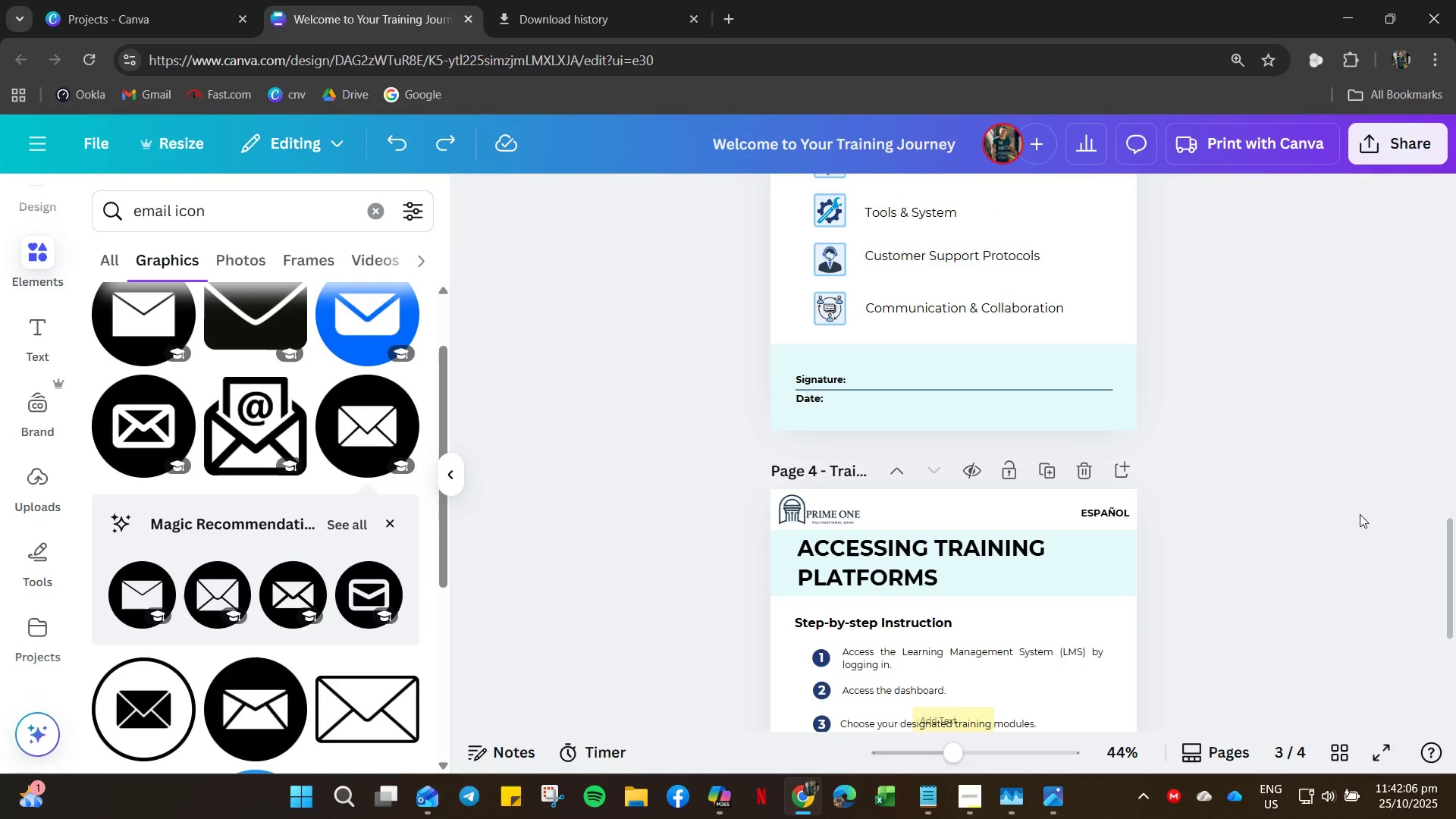 
key(Control+Z)
 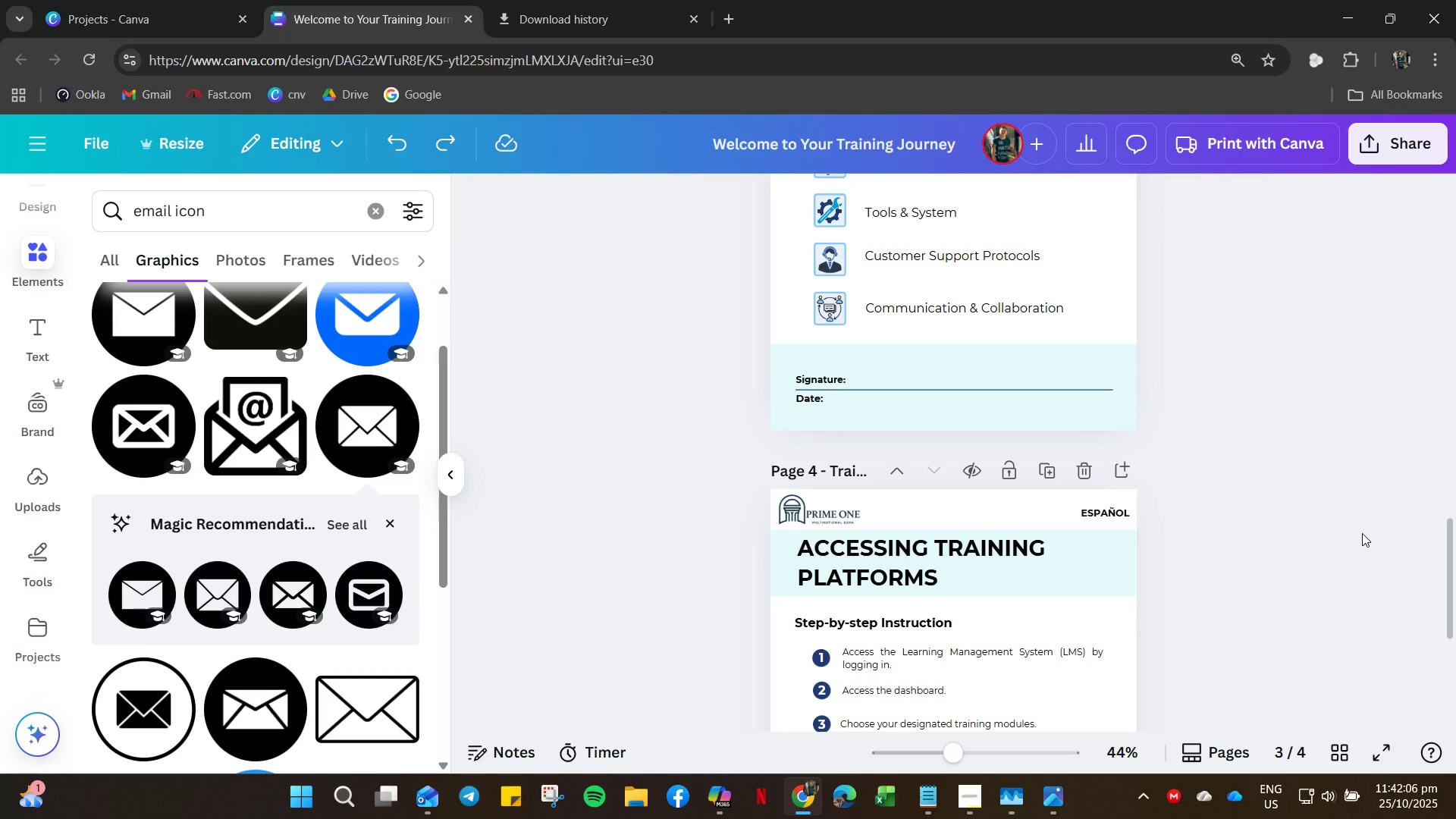 
key(Control+Z)
 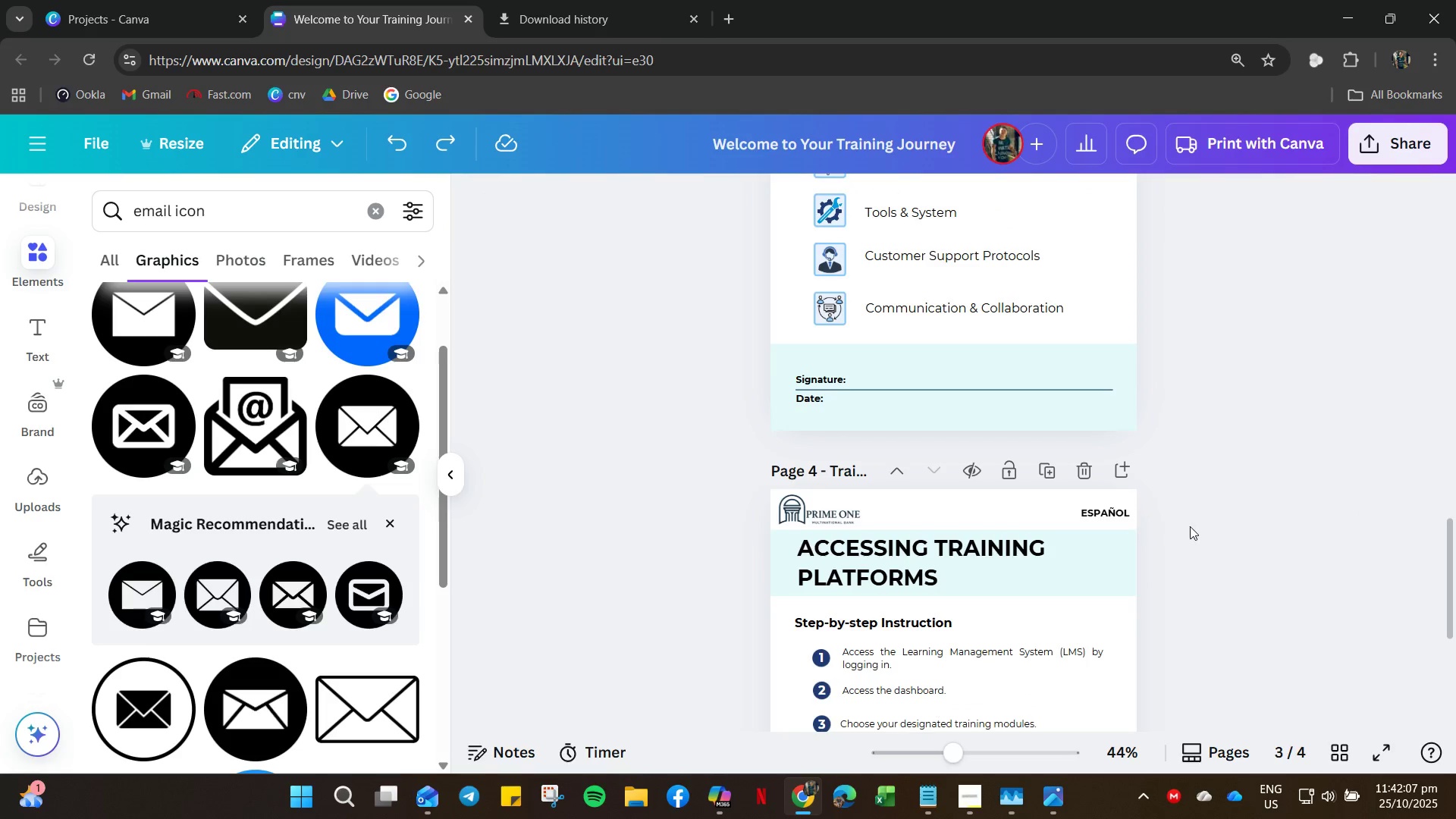 
double_click([1069, 504])
 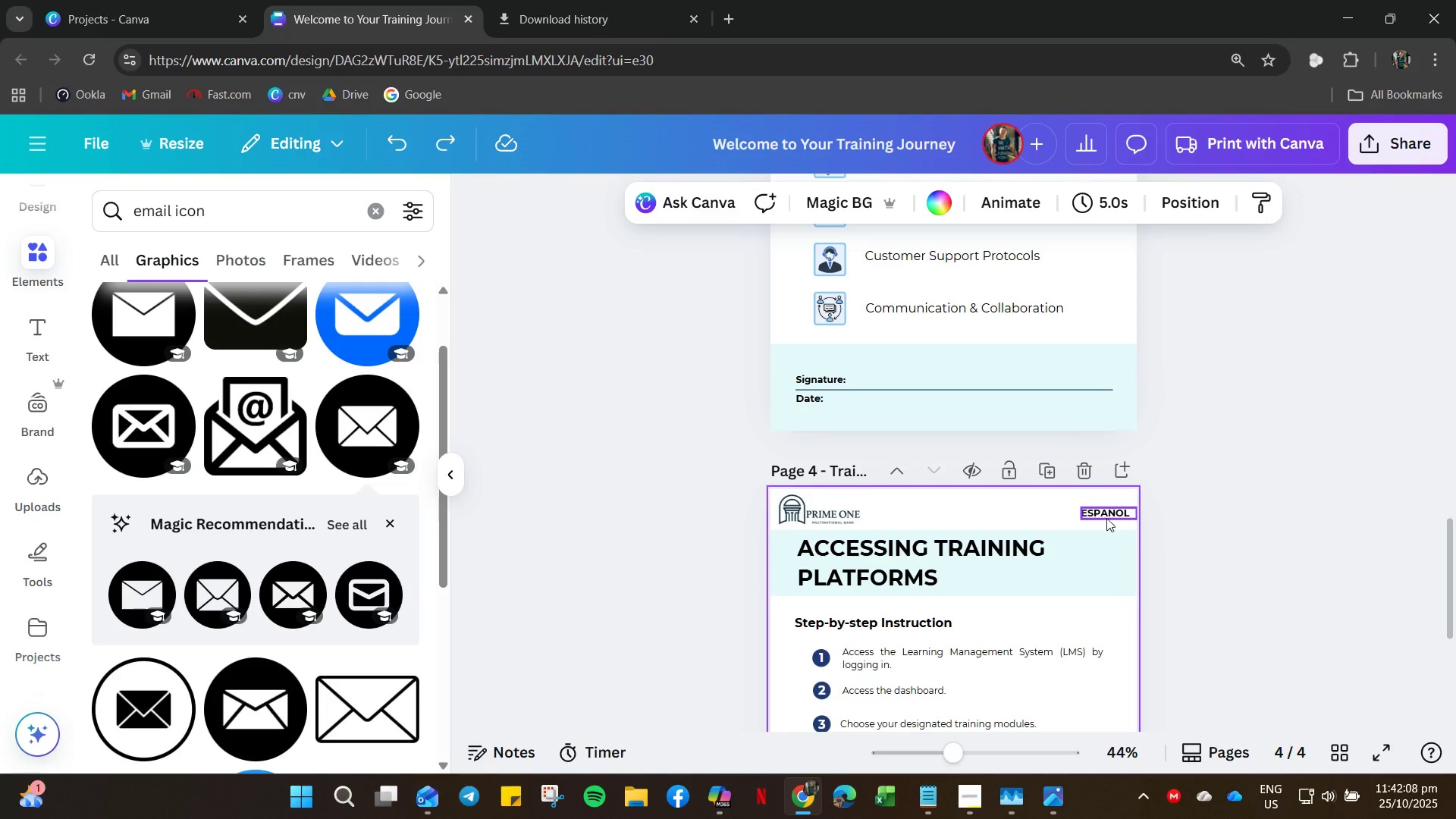 
triple_click([1106, 518])
 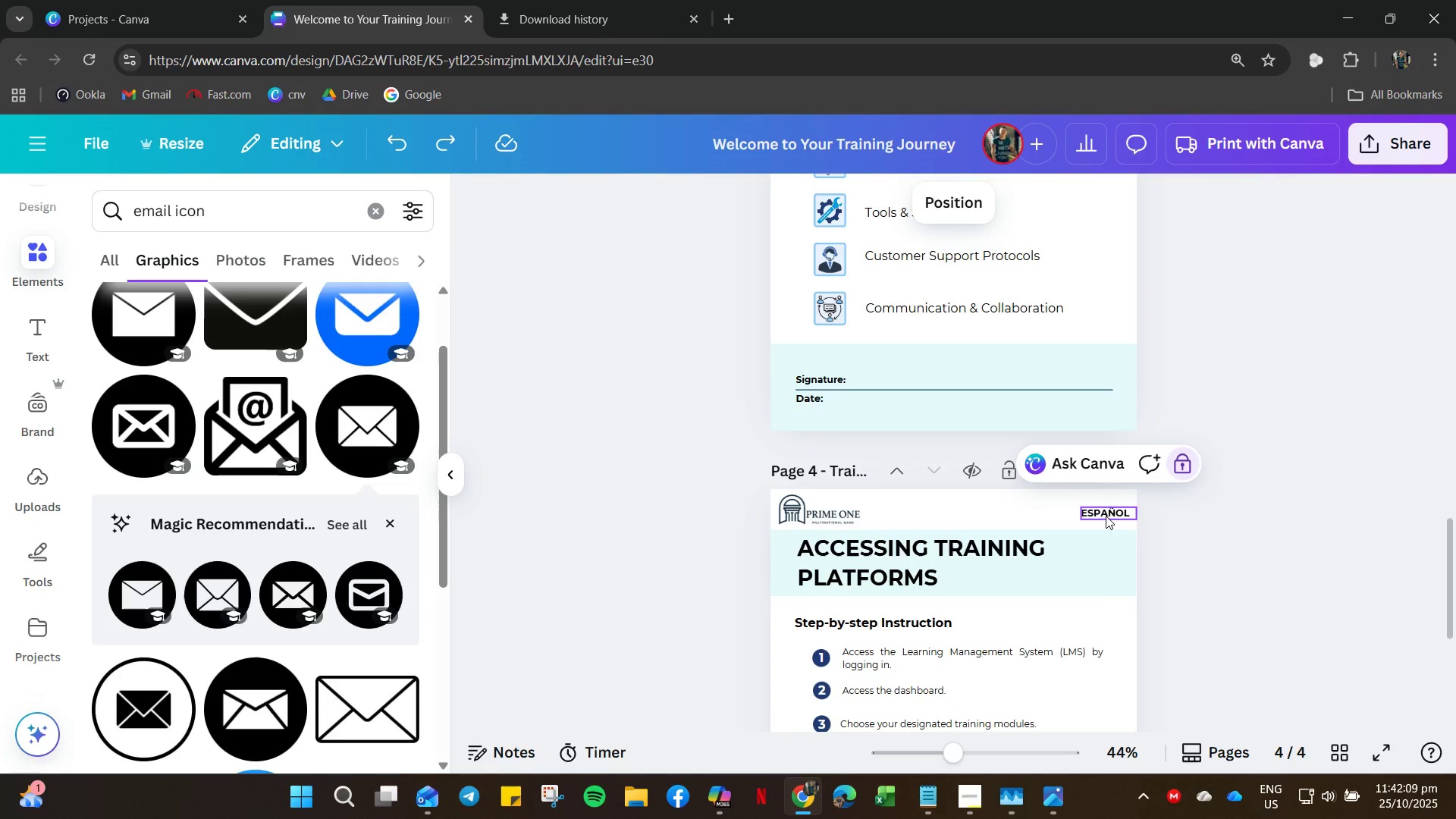 
right_click([1106, 516])
 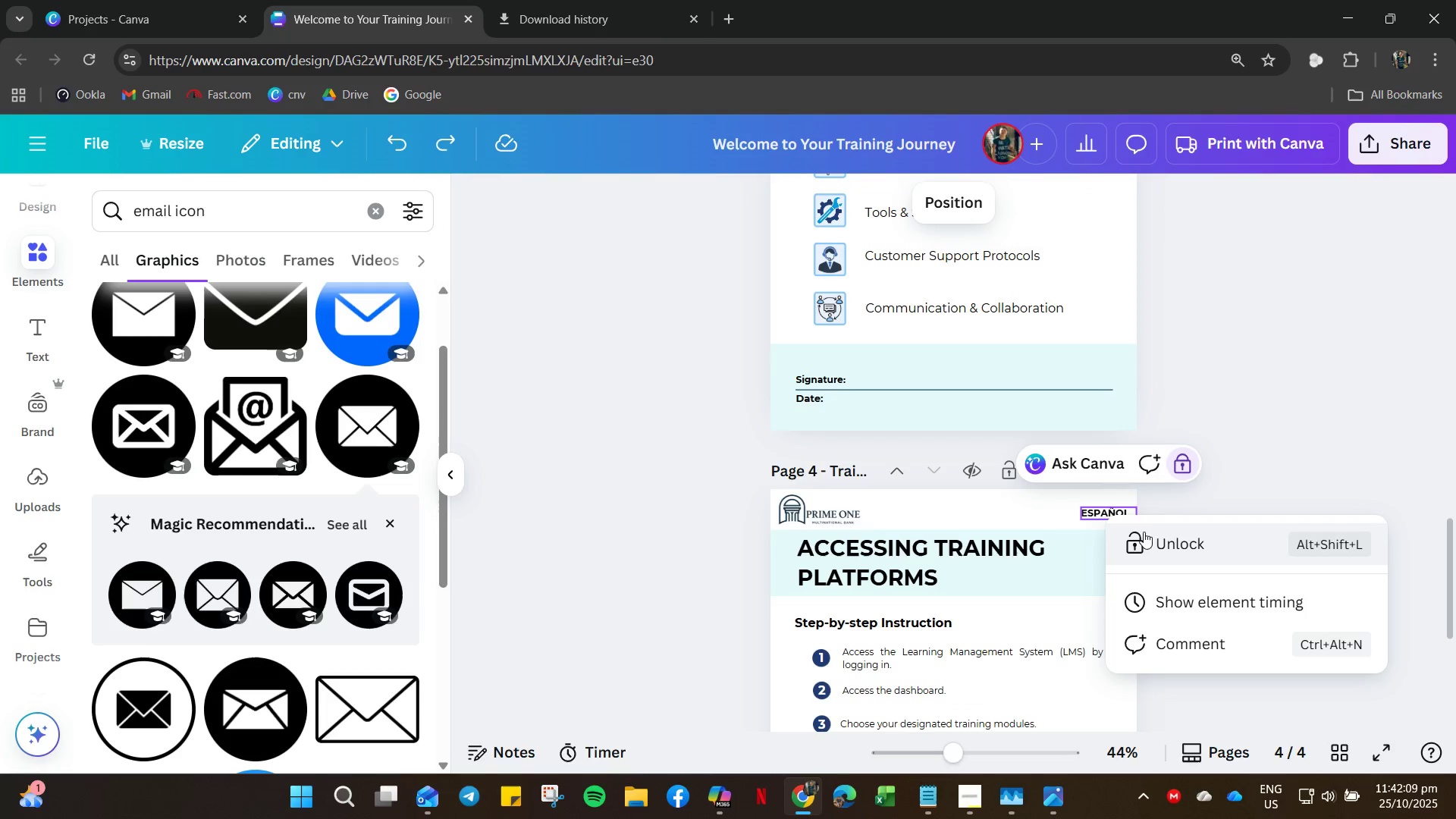 
left_click([1144, 533])
 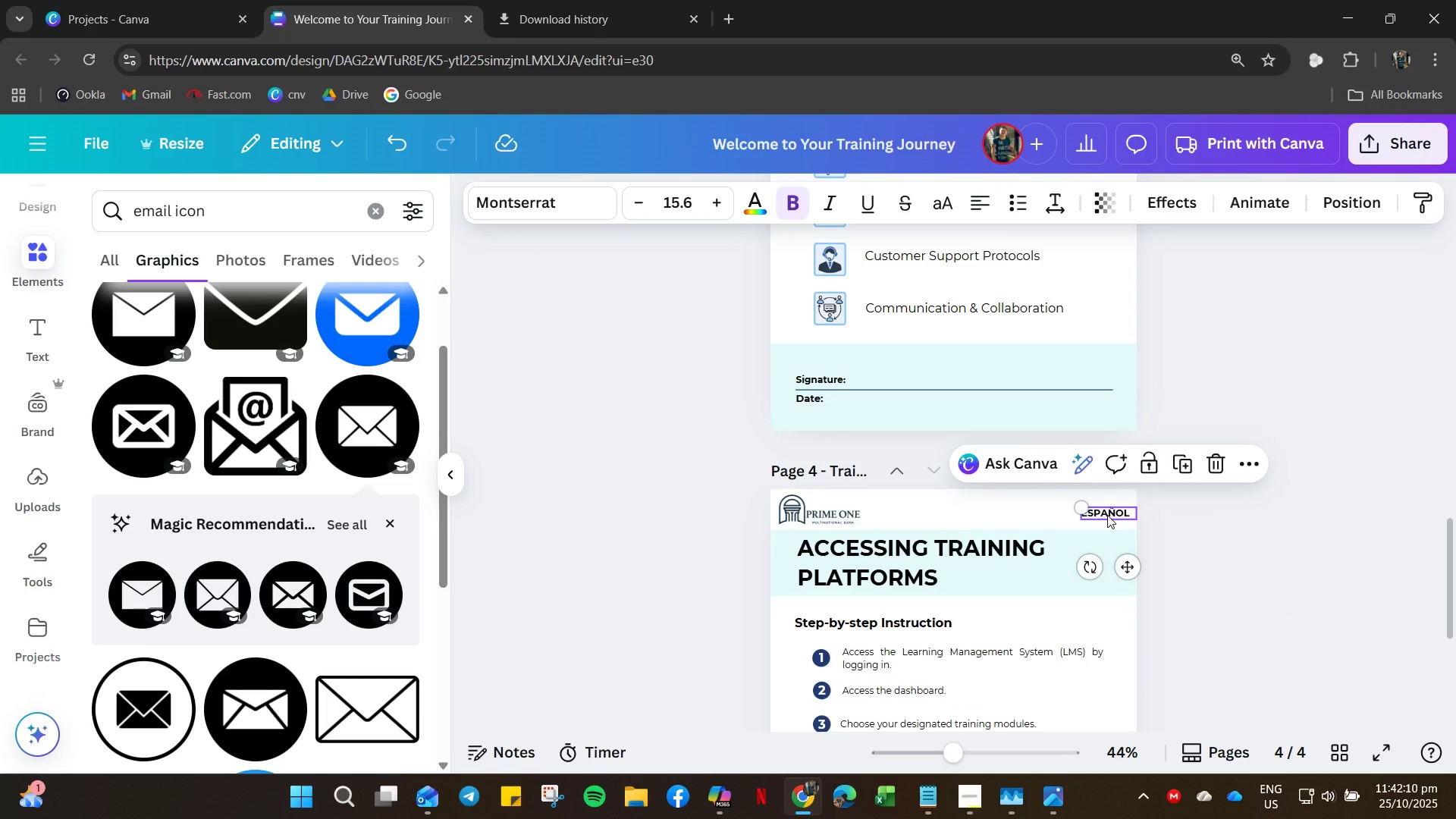 
double_click([1107, 515])
 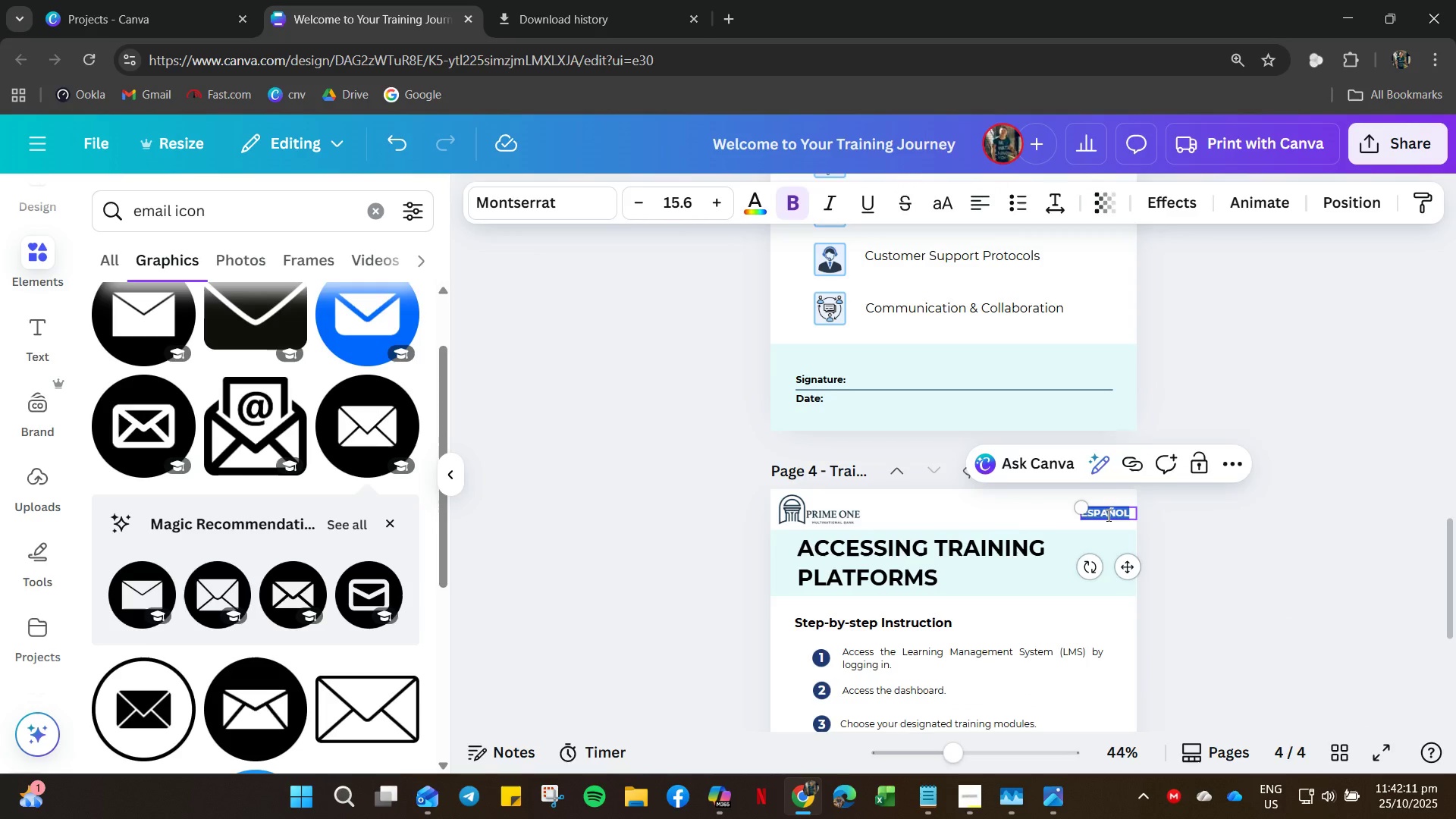 
type(ENGLISH)
 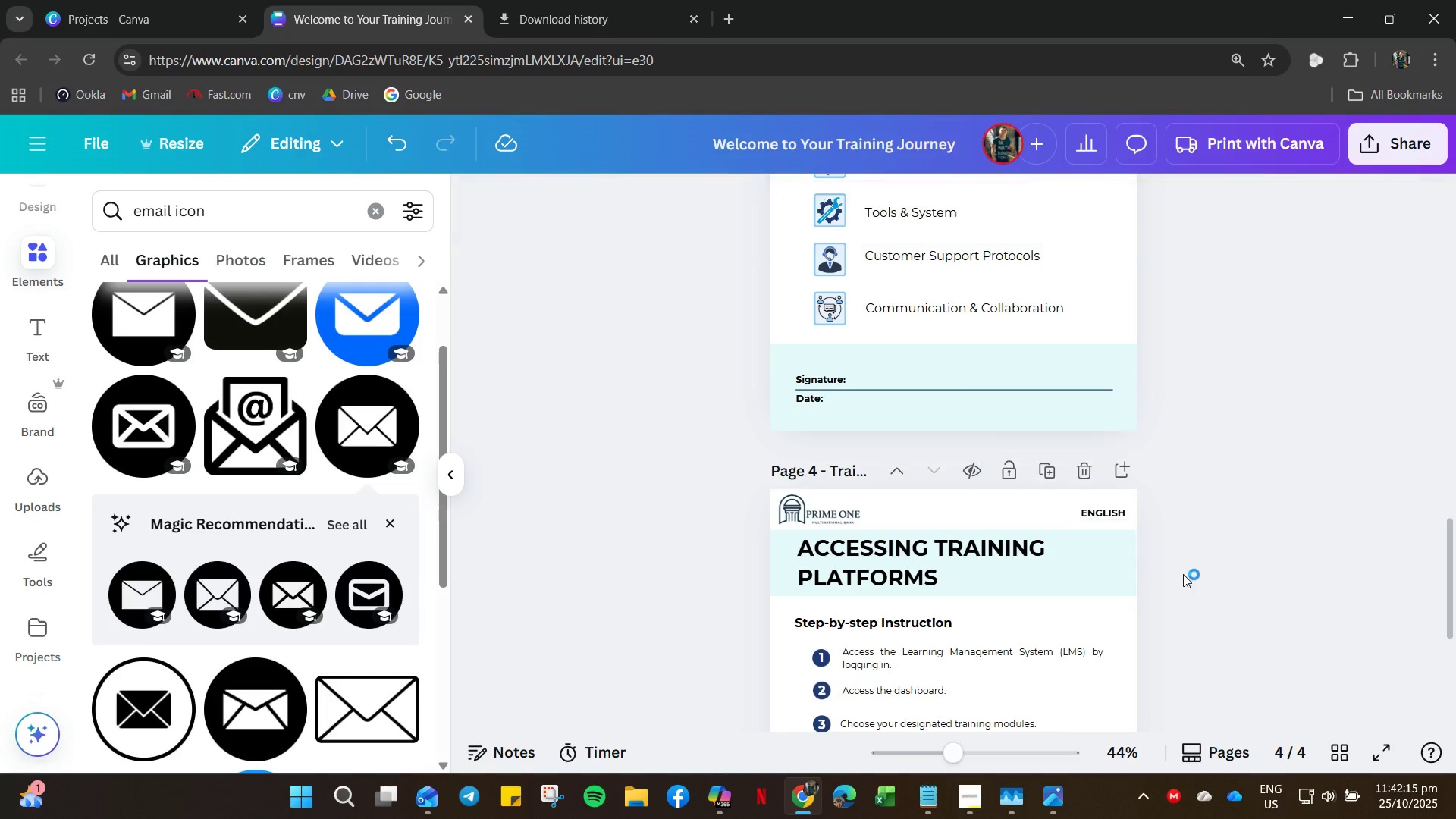 
scroll: coordinate [1153, 572], scroll_direction: down, amount: 19.0
 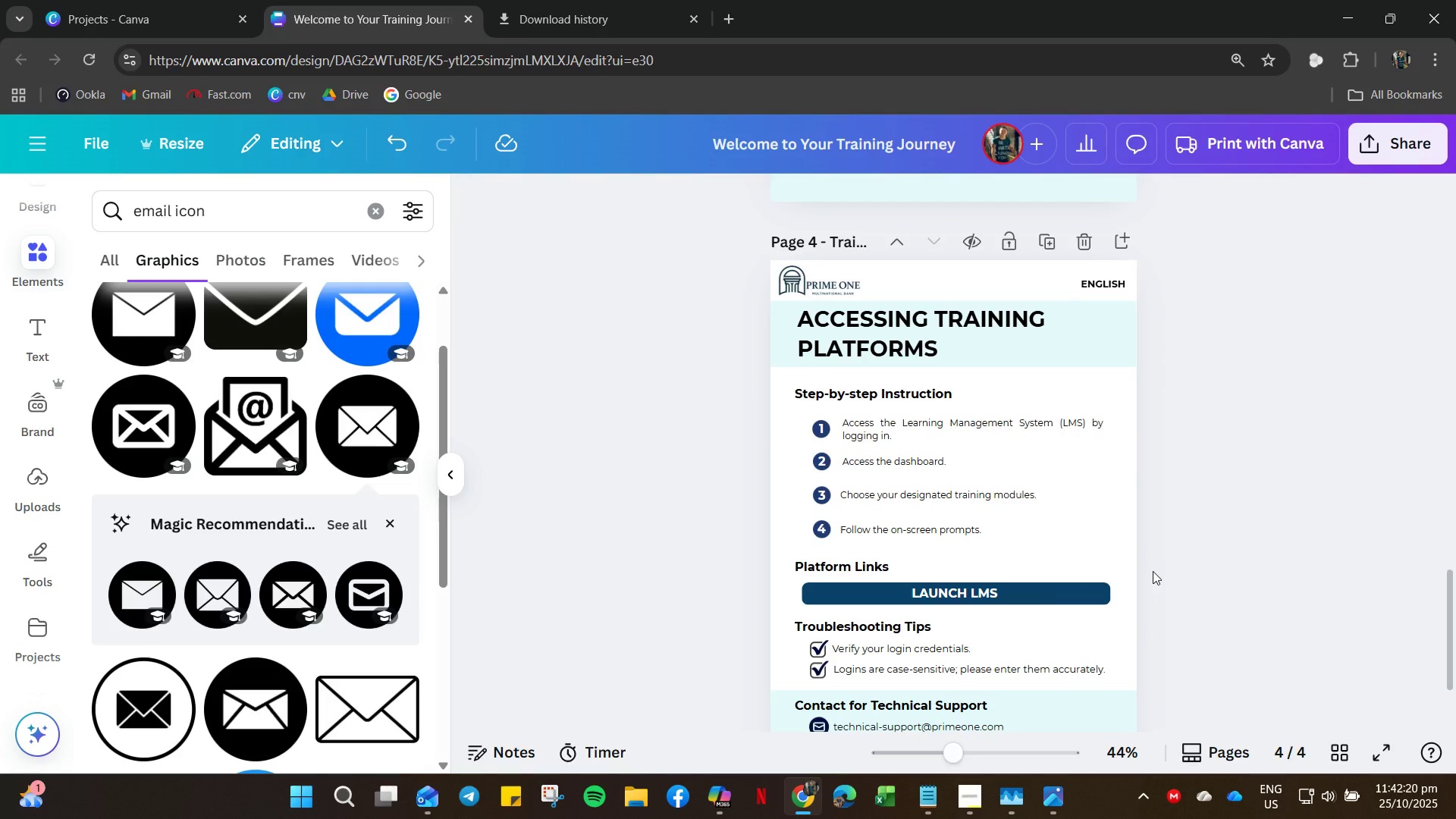 
scroll: coordinate [1172, 542], scroll_direction: up, amount: 57.0
 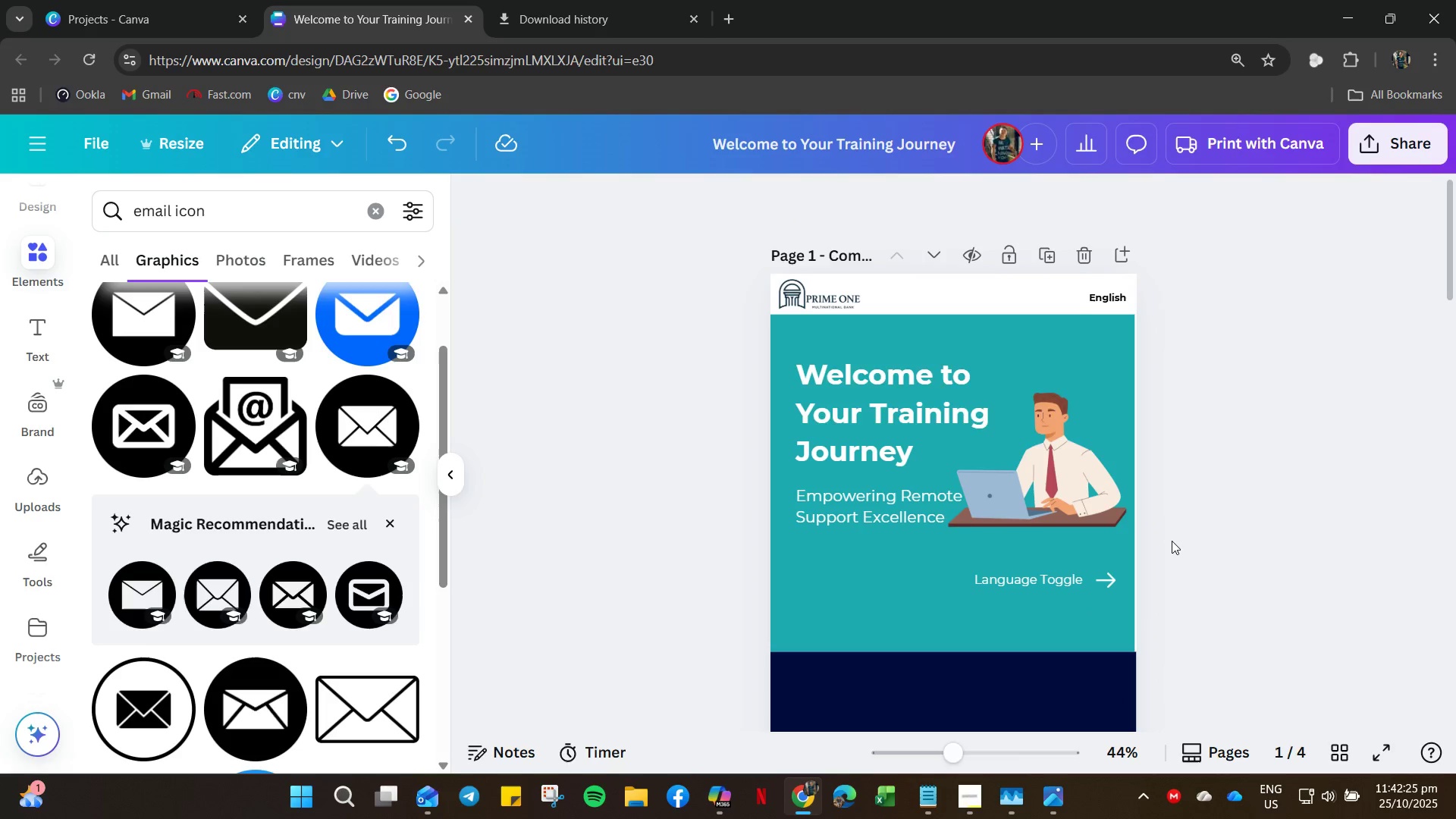 
scroll: coordinate [1172, 541], scroll_direction: down, amount: 4.0
 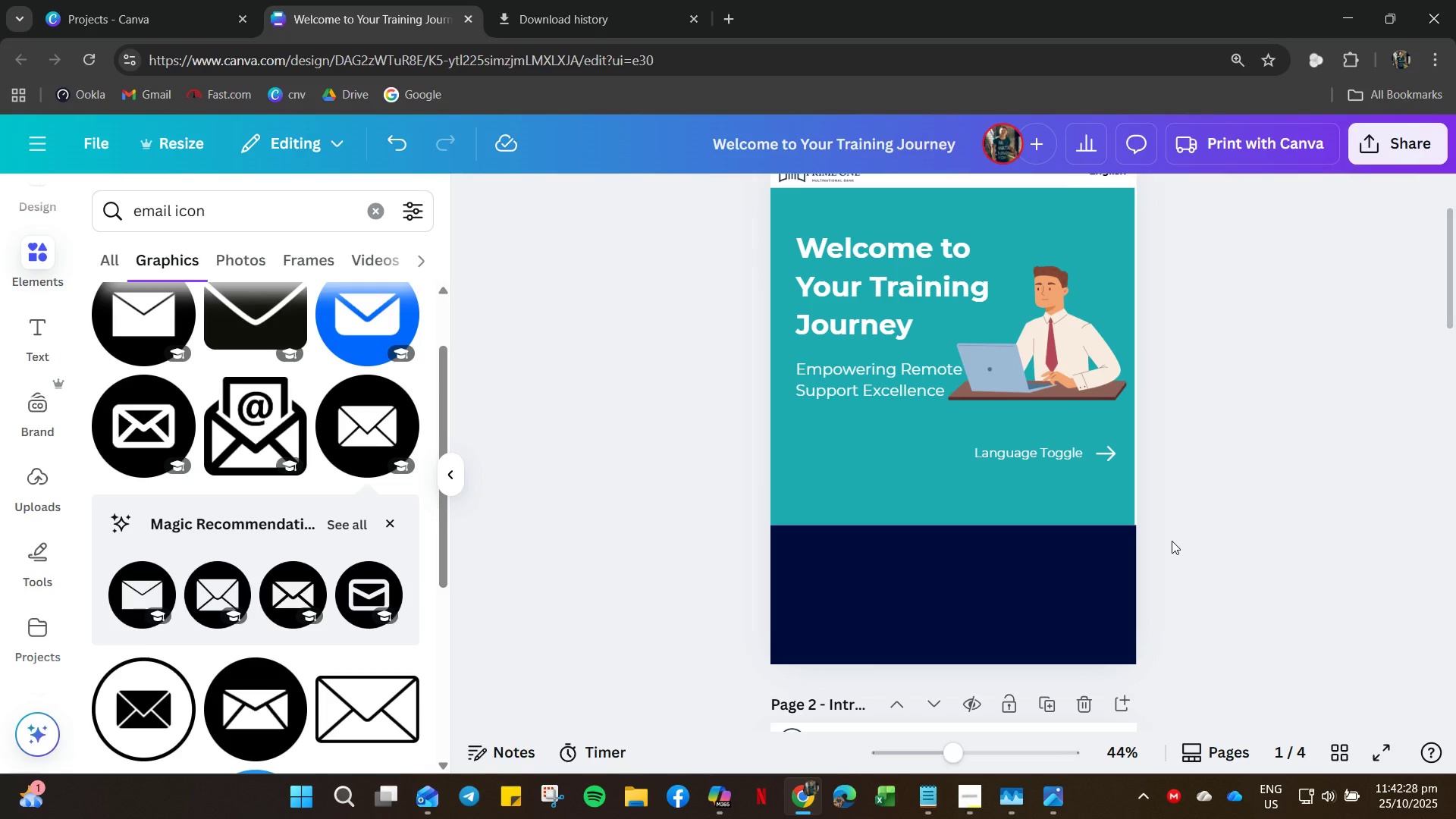 
hold_key(key=ControlLeft, duration=0.52)
scroll: coordinate [1172, 541], scroll_direction: up, amount: 6.0
 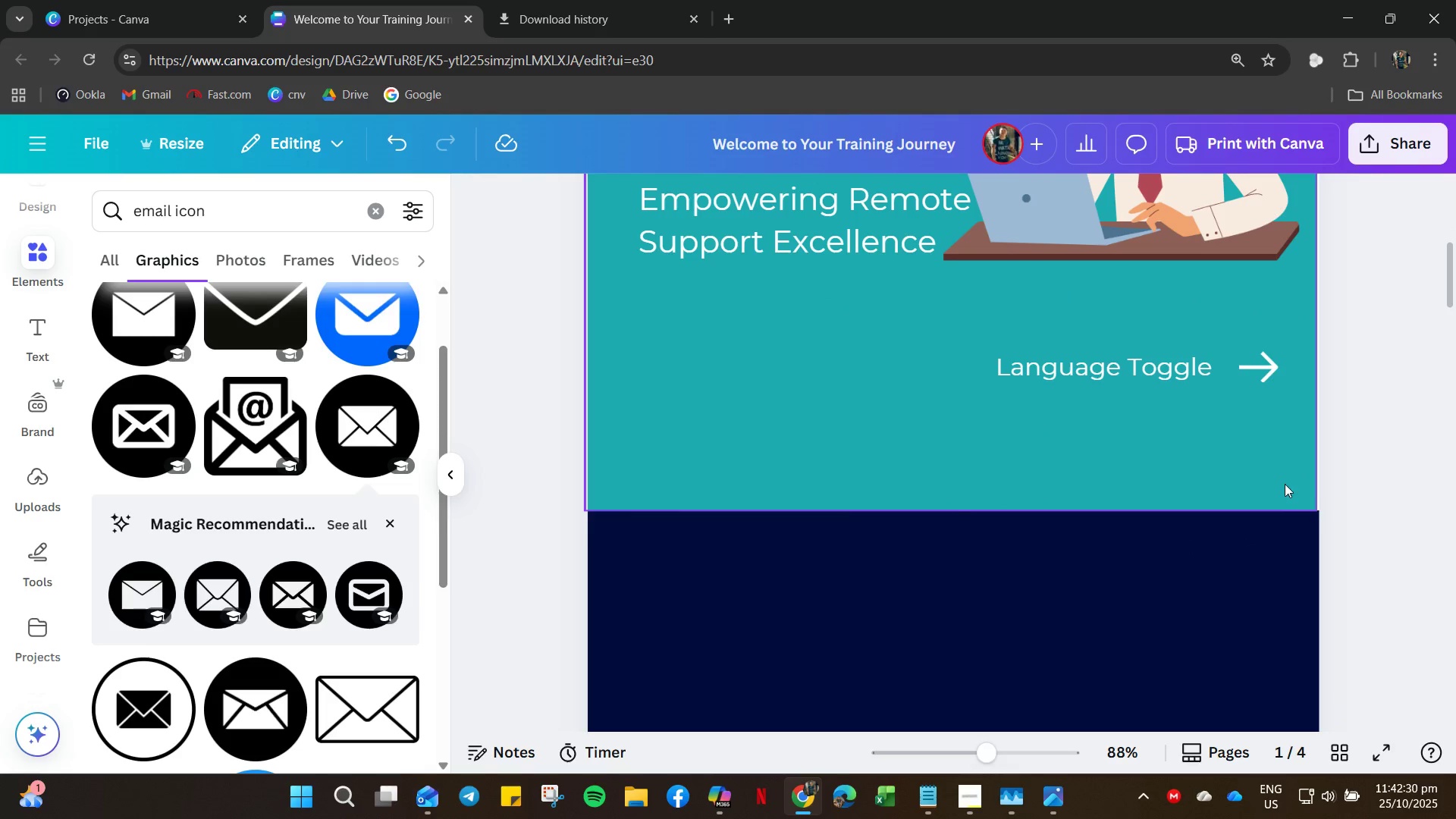 
left_click([1285, 484])
 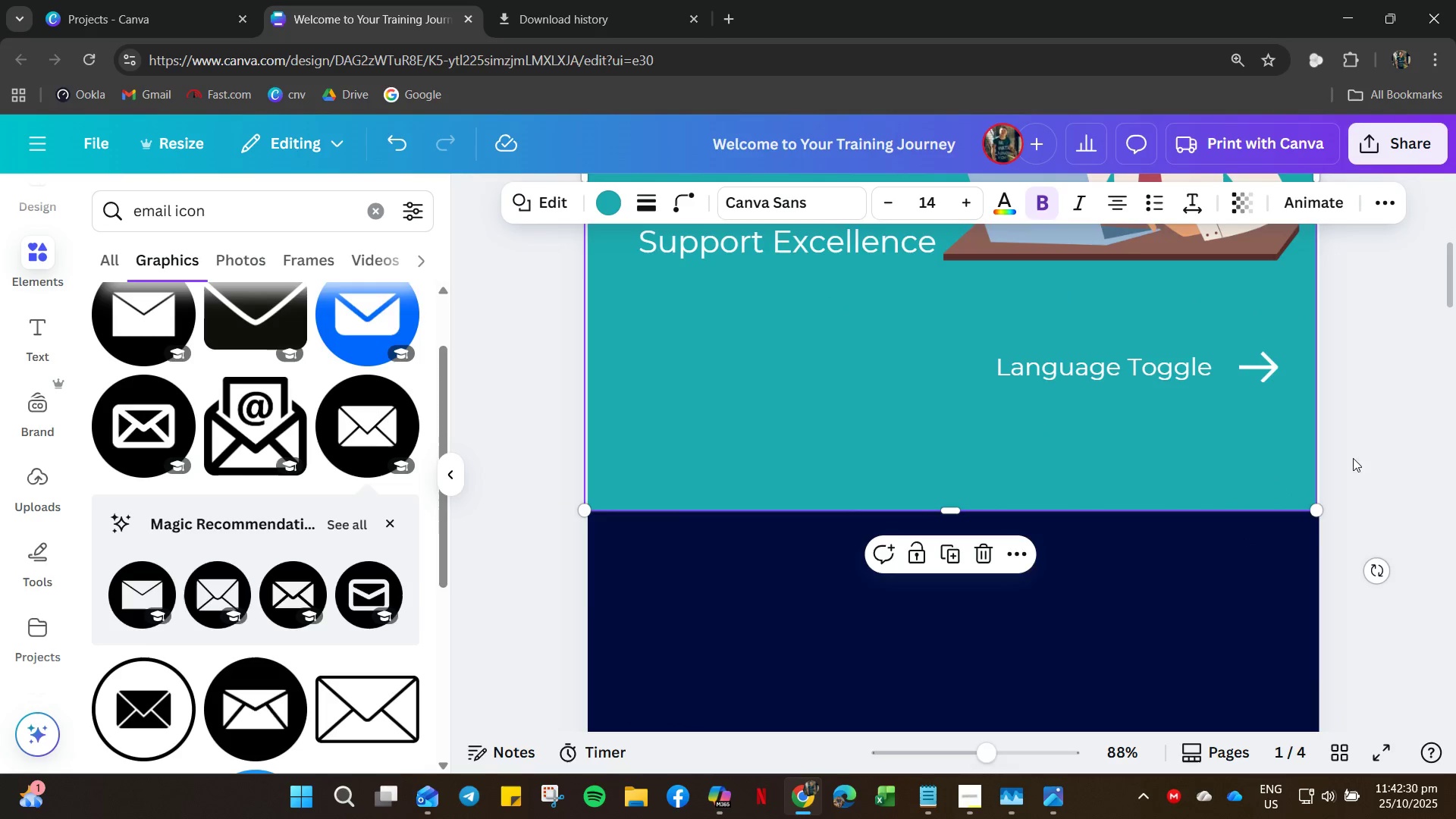 
scroll: coordinate [1353, 440], scroll_direction: up, amount: 4.0
 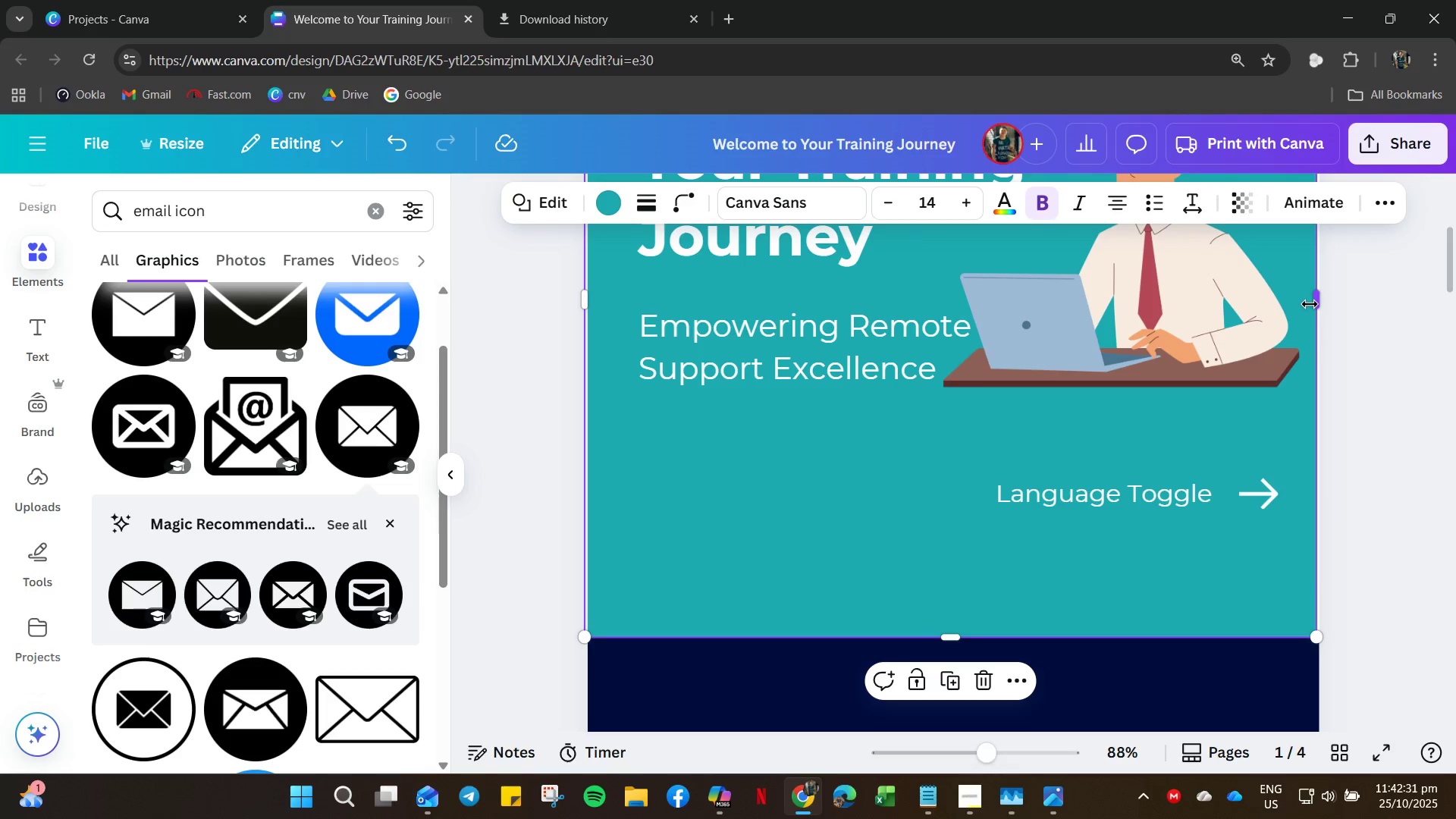 
left_click_drag(start_coordinate=[1311, 306], to_coordinate=[1323, 305])
 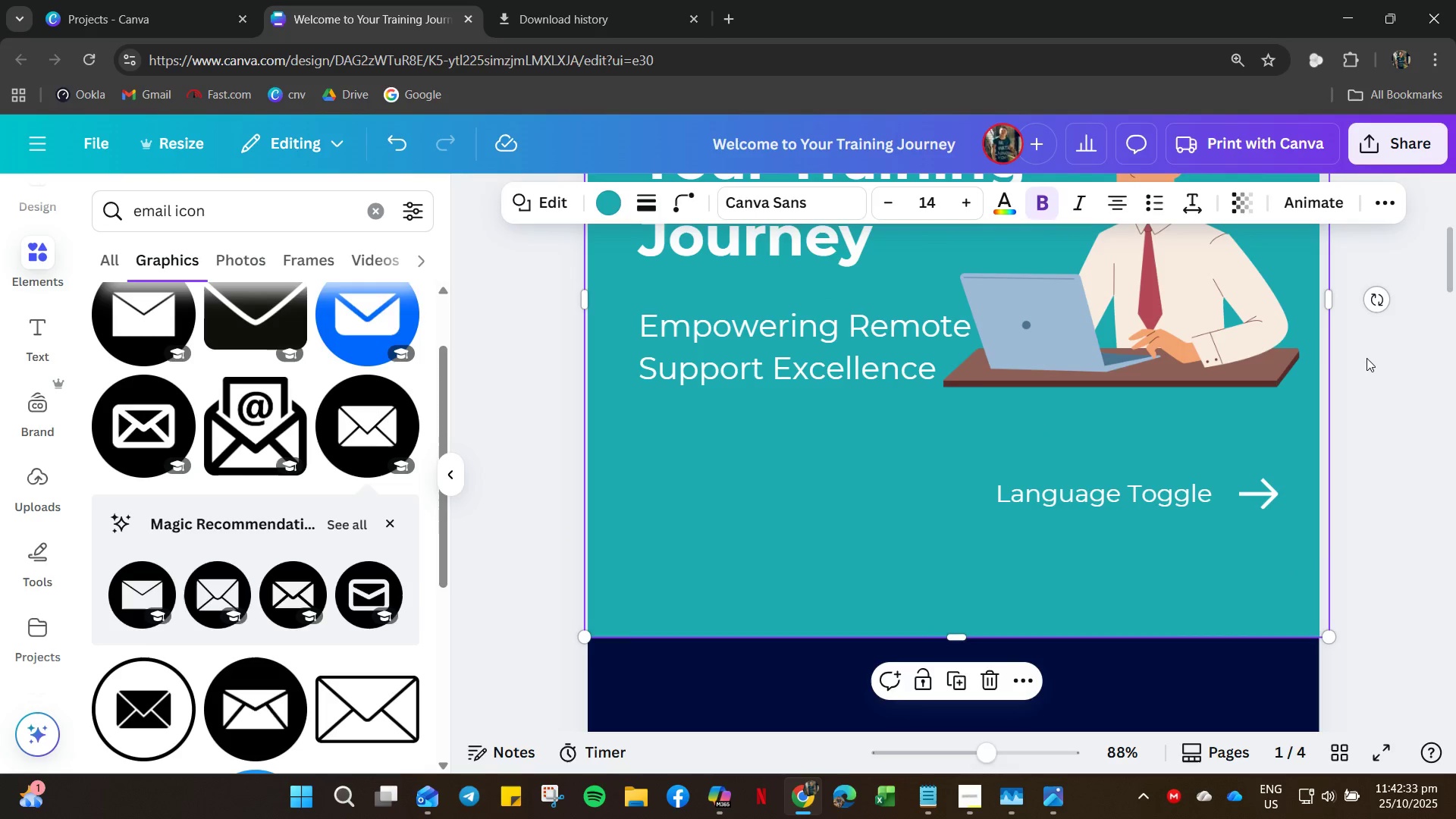 
left_click([1367, 358])
 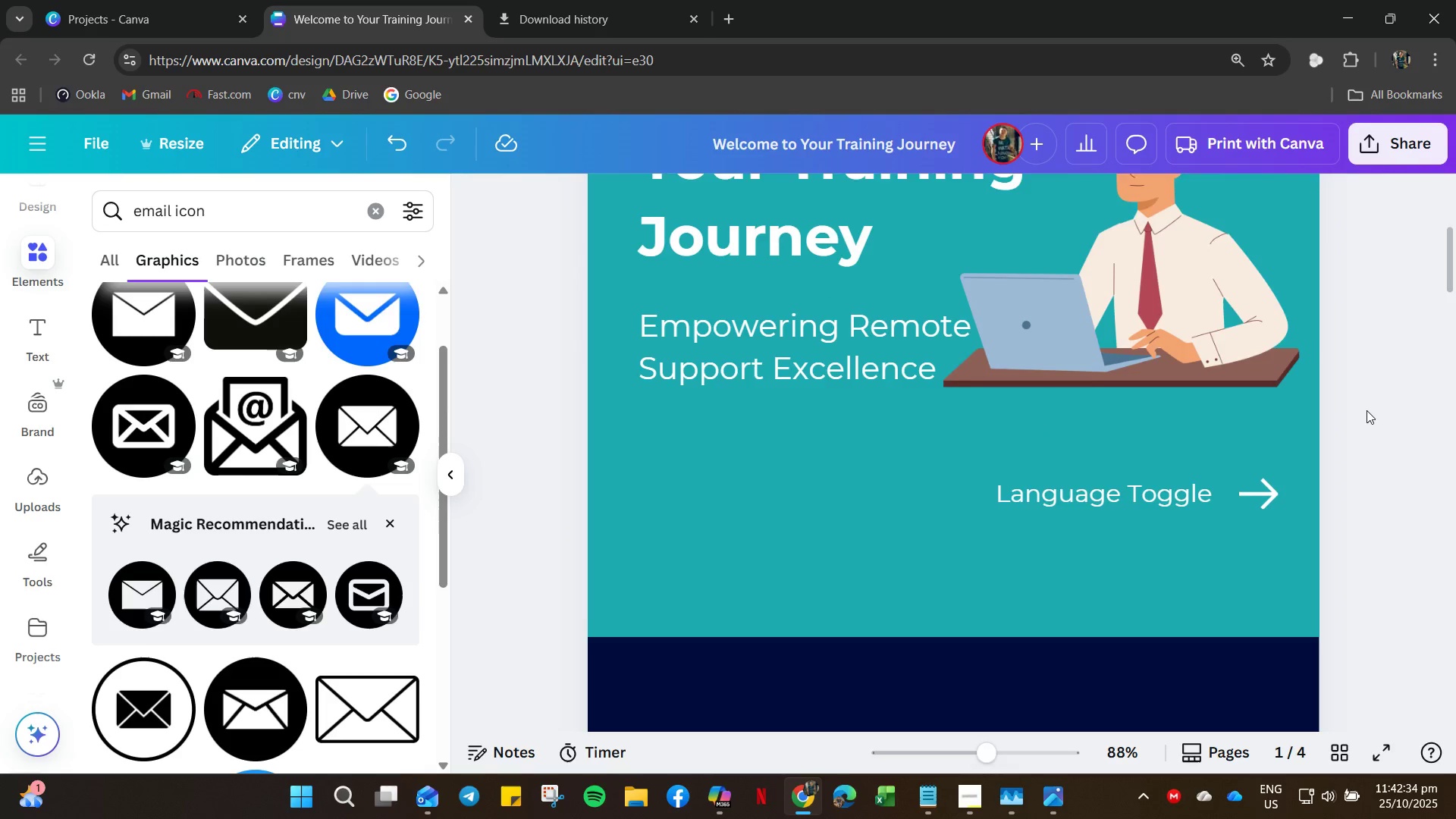 
scroll: coordinate [1363, 410], scroll_direction: none, amount: 0.0
 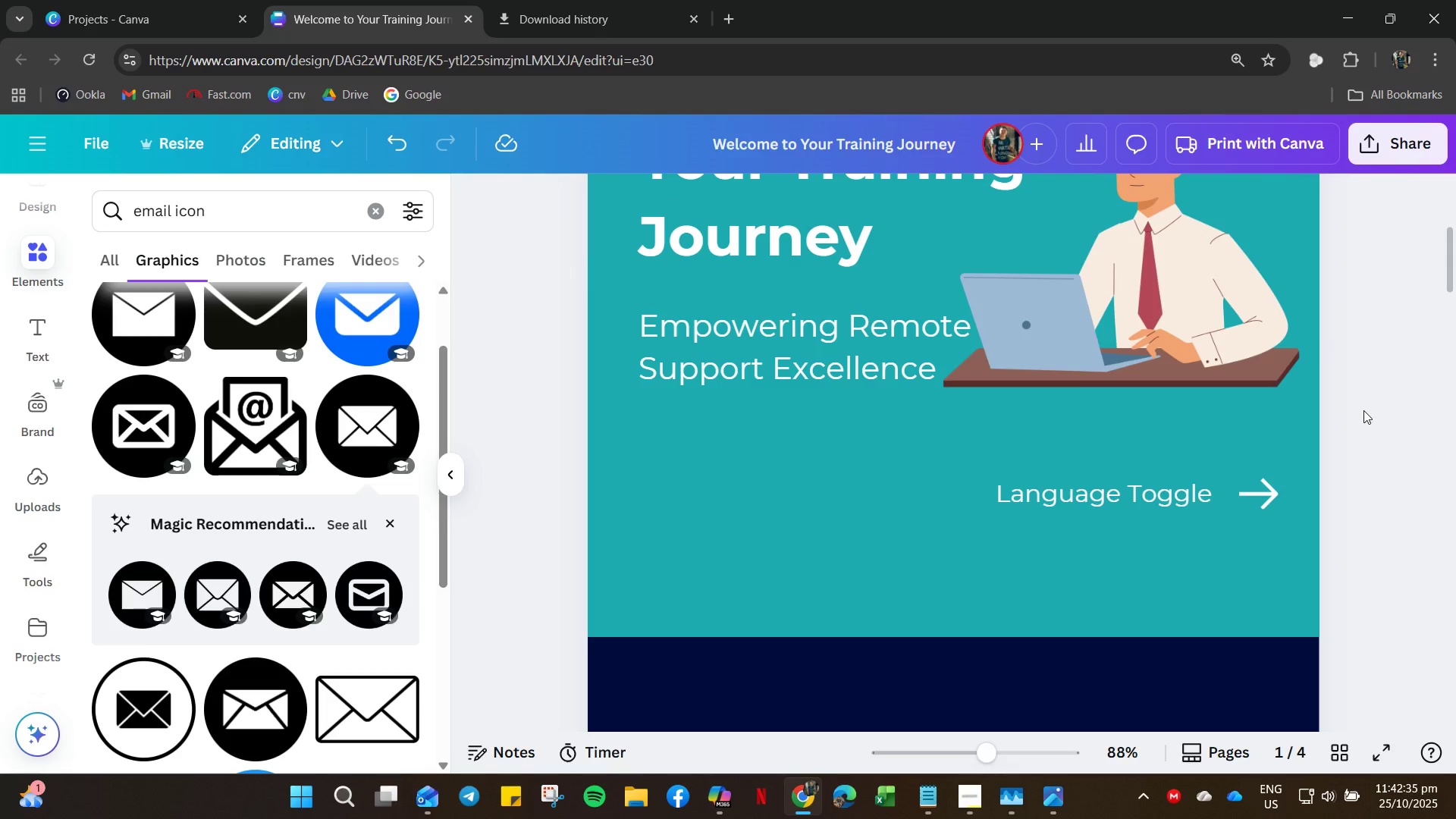 
hold_key(key=ControlLeft, duration=0.42)
scroll: coordinate [1204, 529], scroll_direction: down, amount: 27.0
 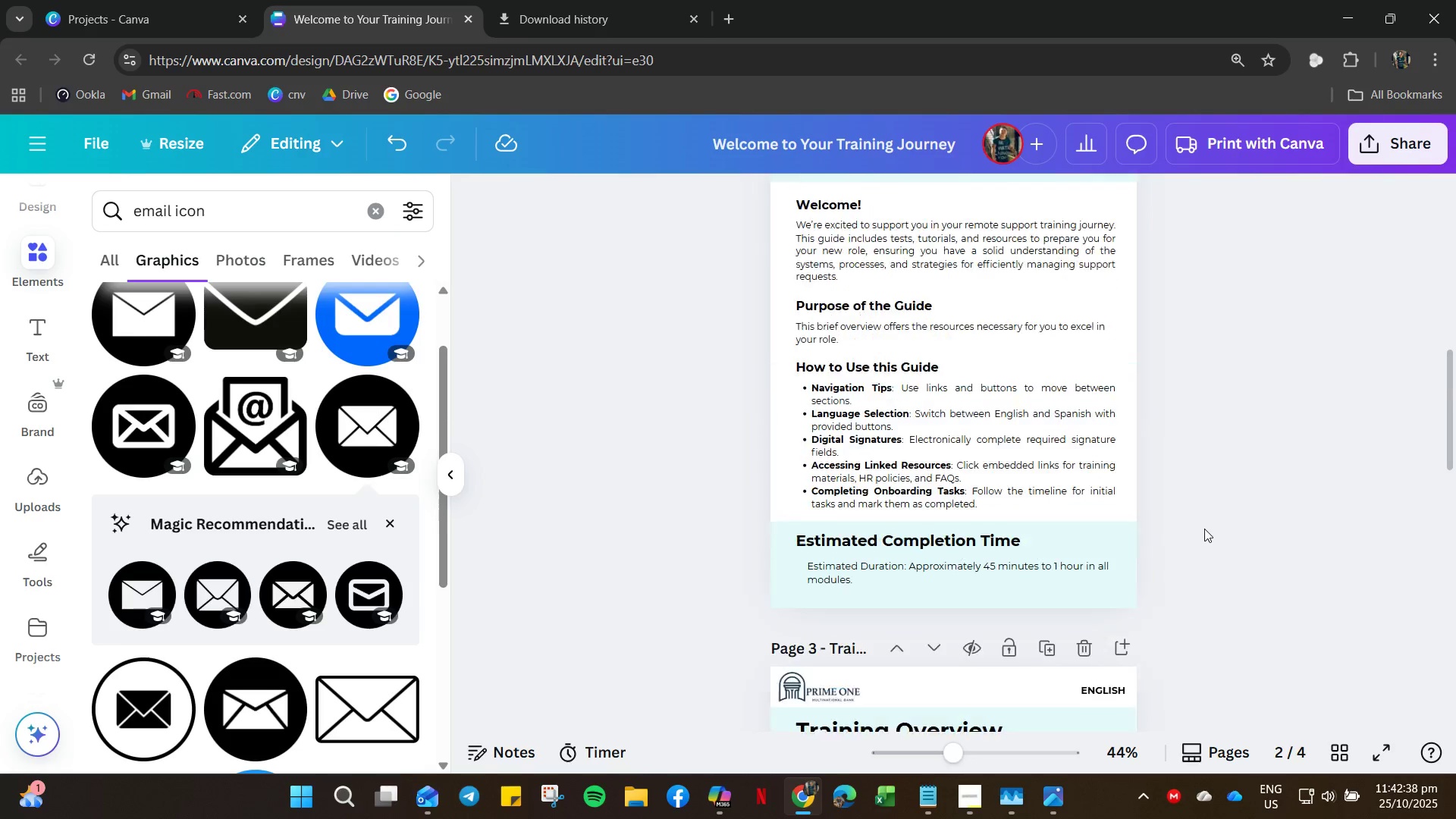 
scroll: coordinate [1207, 525], scroll_direction: up, amount: 10.0
 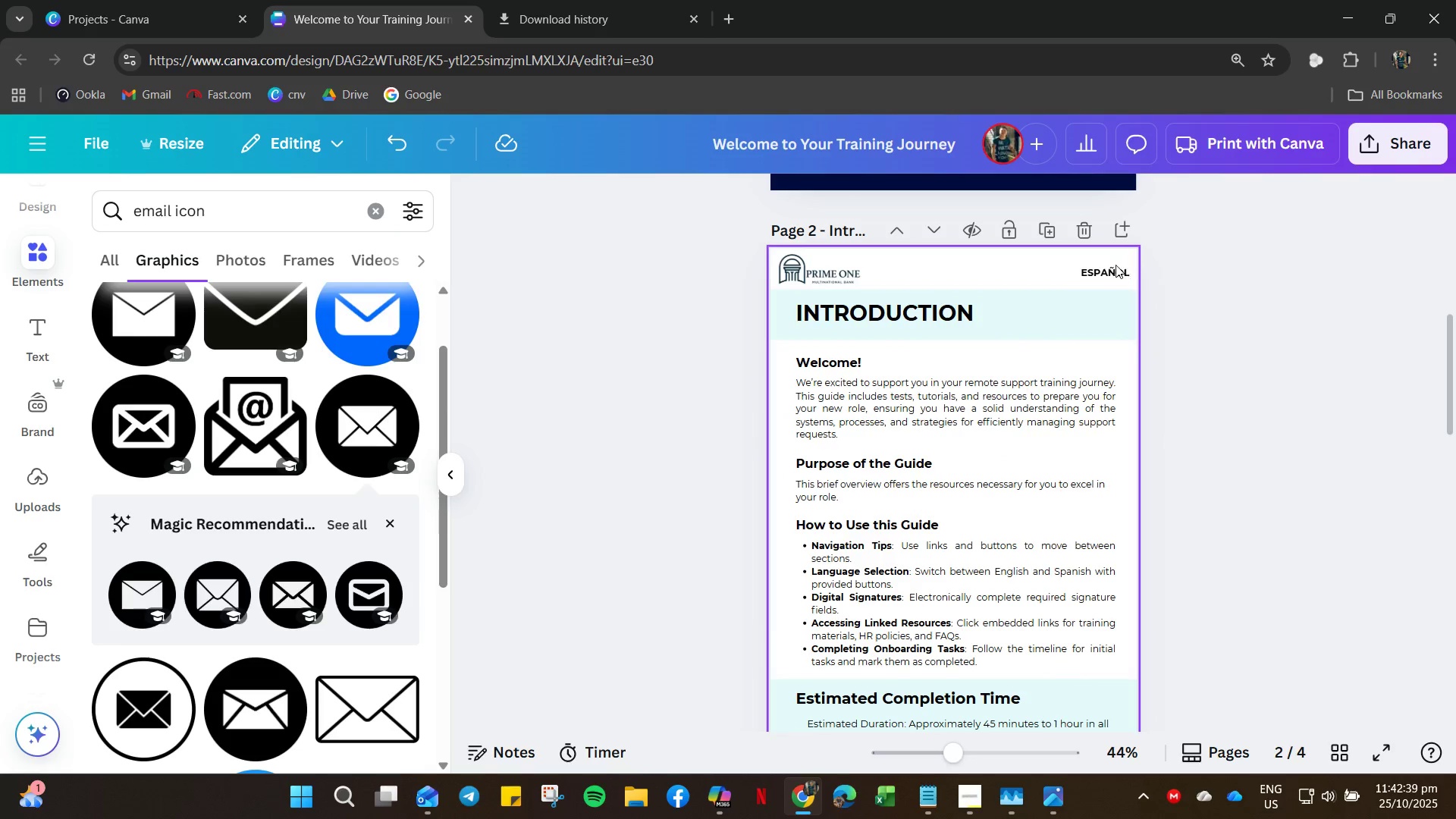 
left_click([1115, 266])
 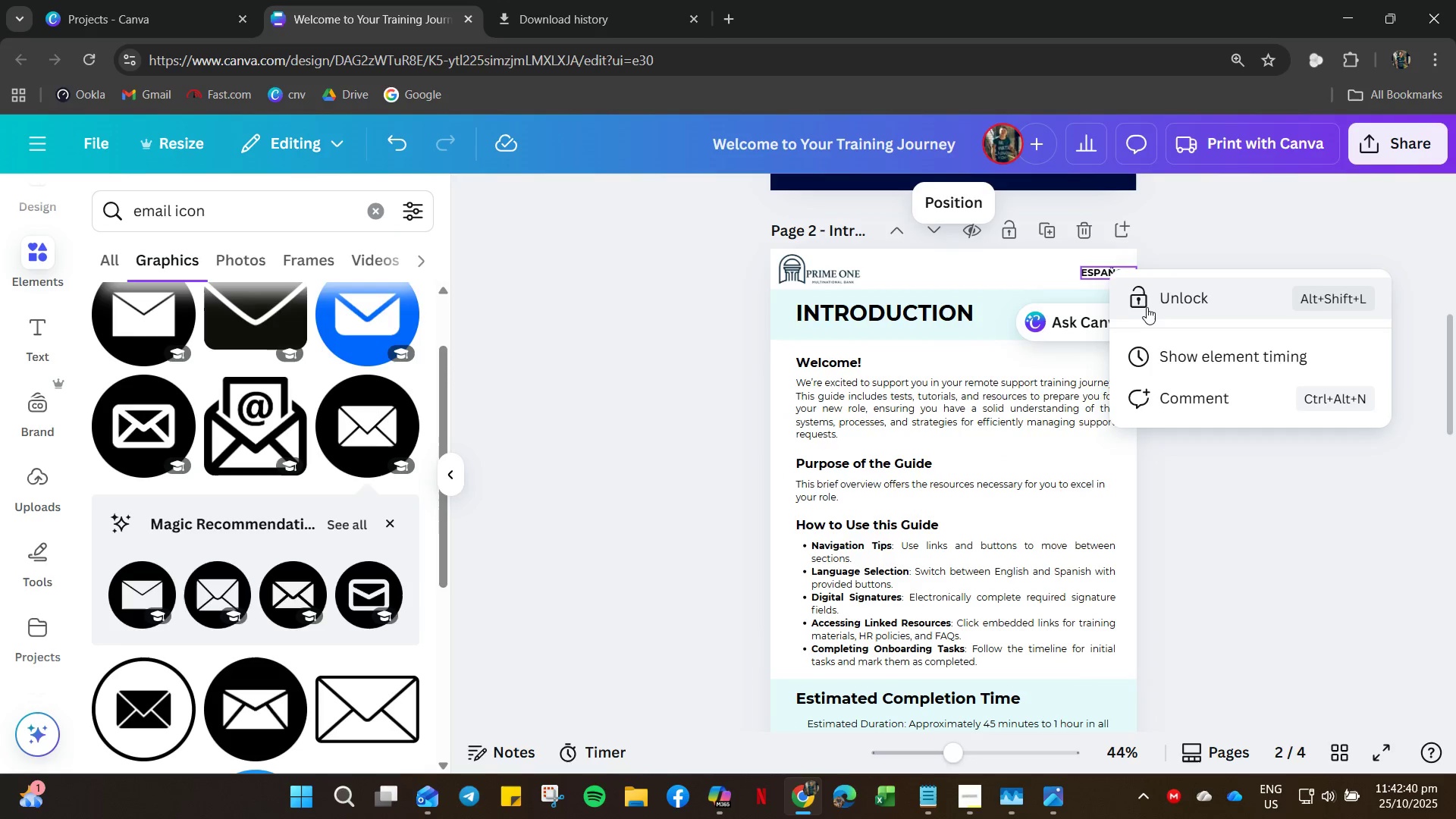 
left_click([1151, 307])
 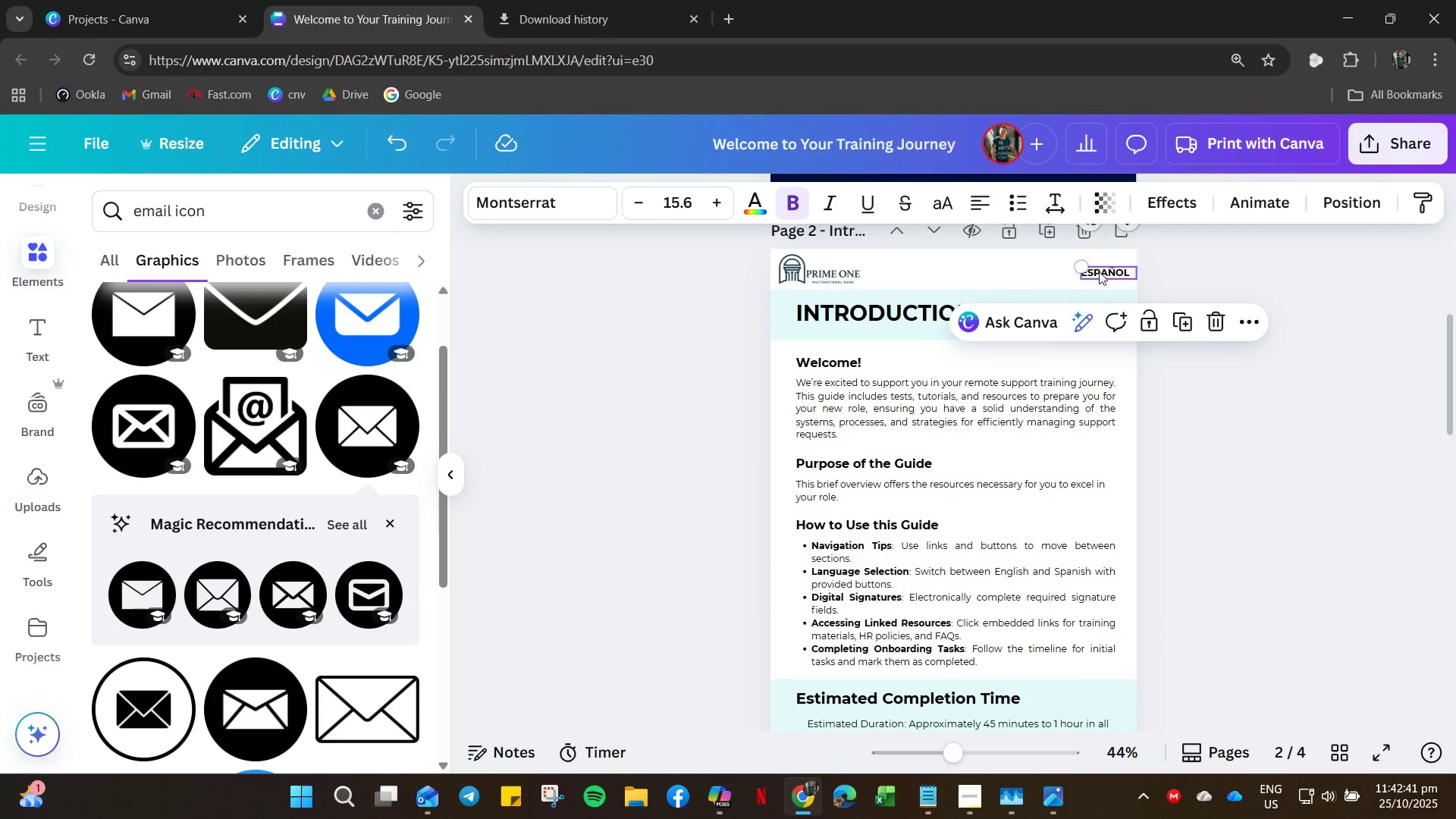 
double_click([1102, 273])
 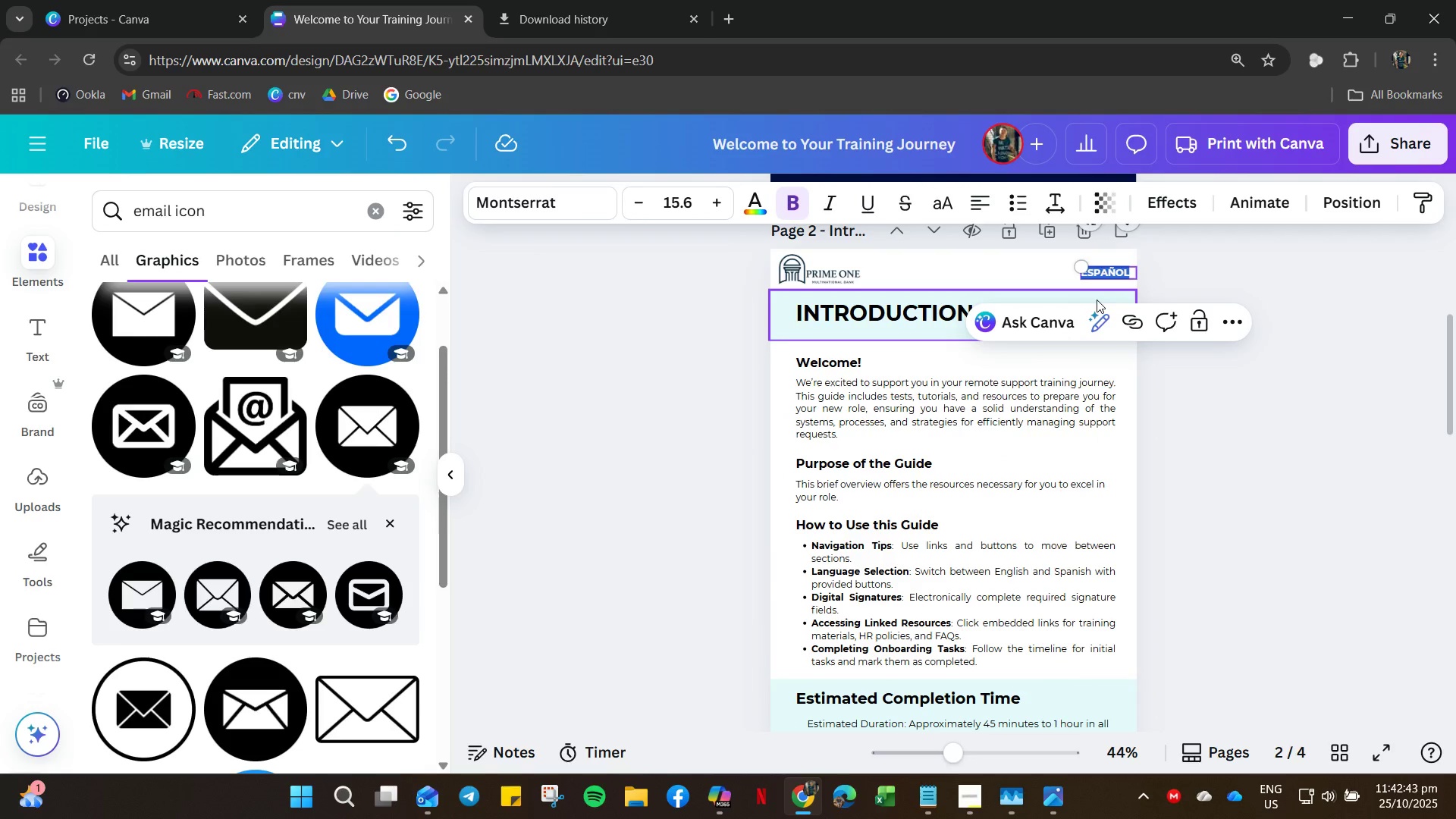 
type(ENGLISH)
 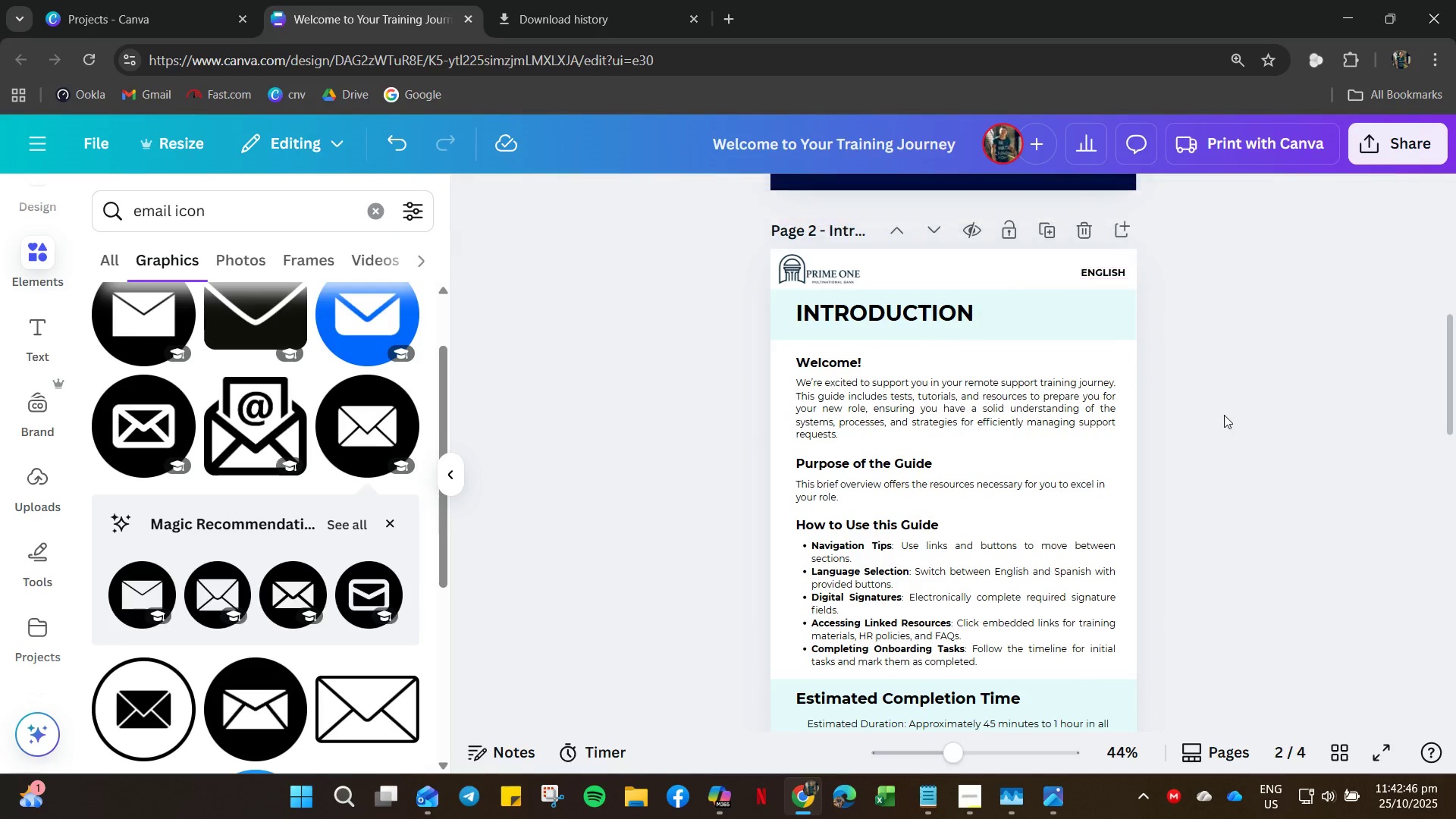 
scroll: coordinate [1162, 504], scroll_direction: down, amount: 33.0
 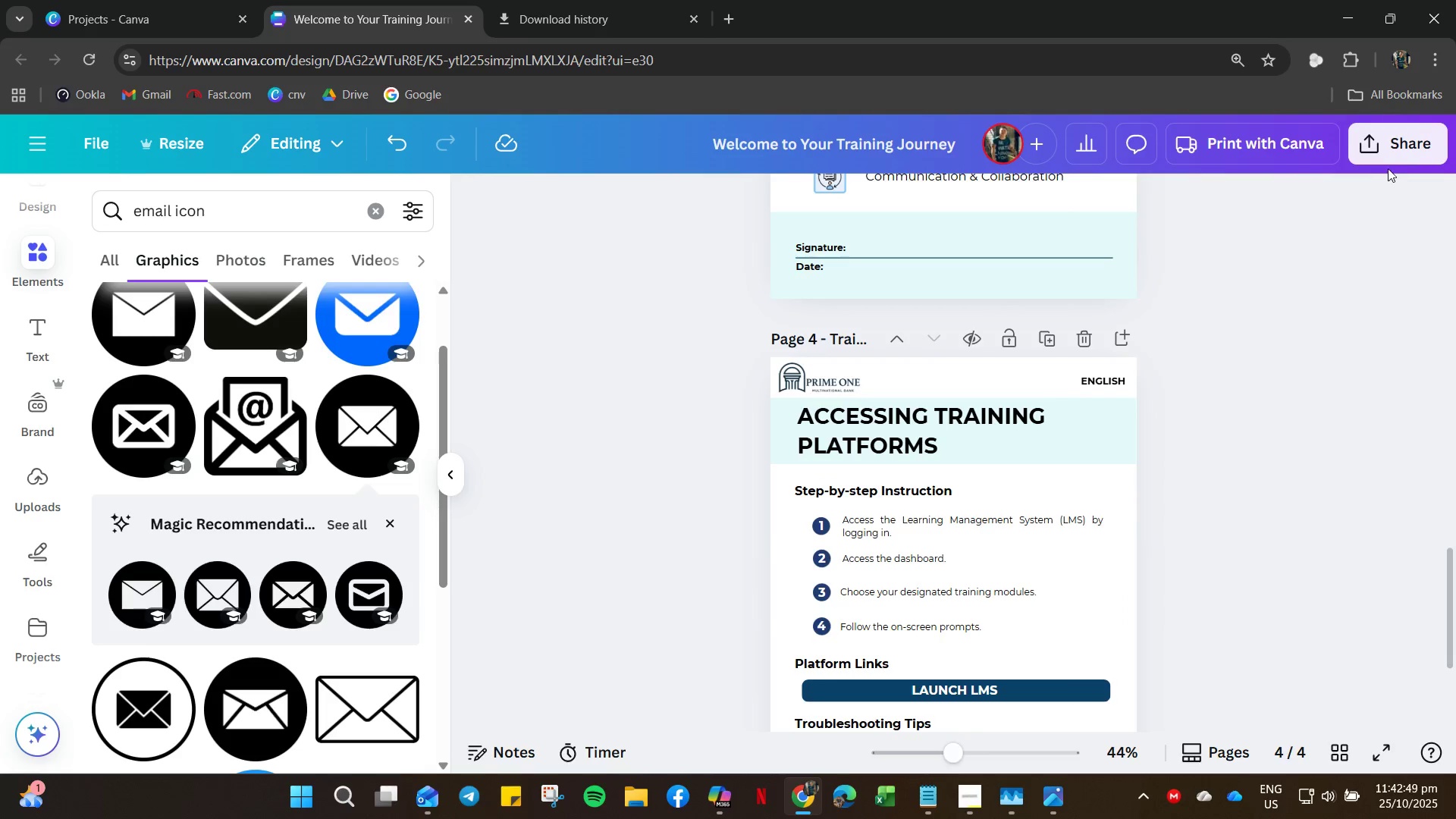 
double_click([1390, 137])
 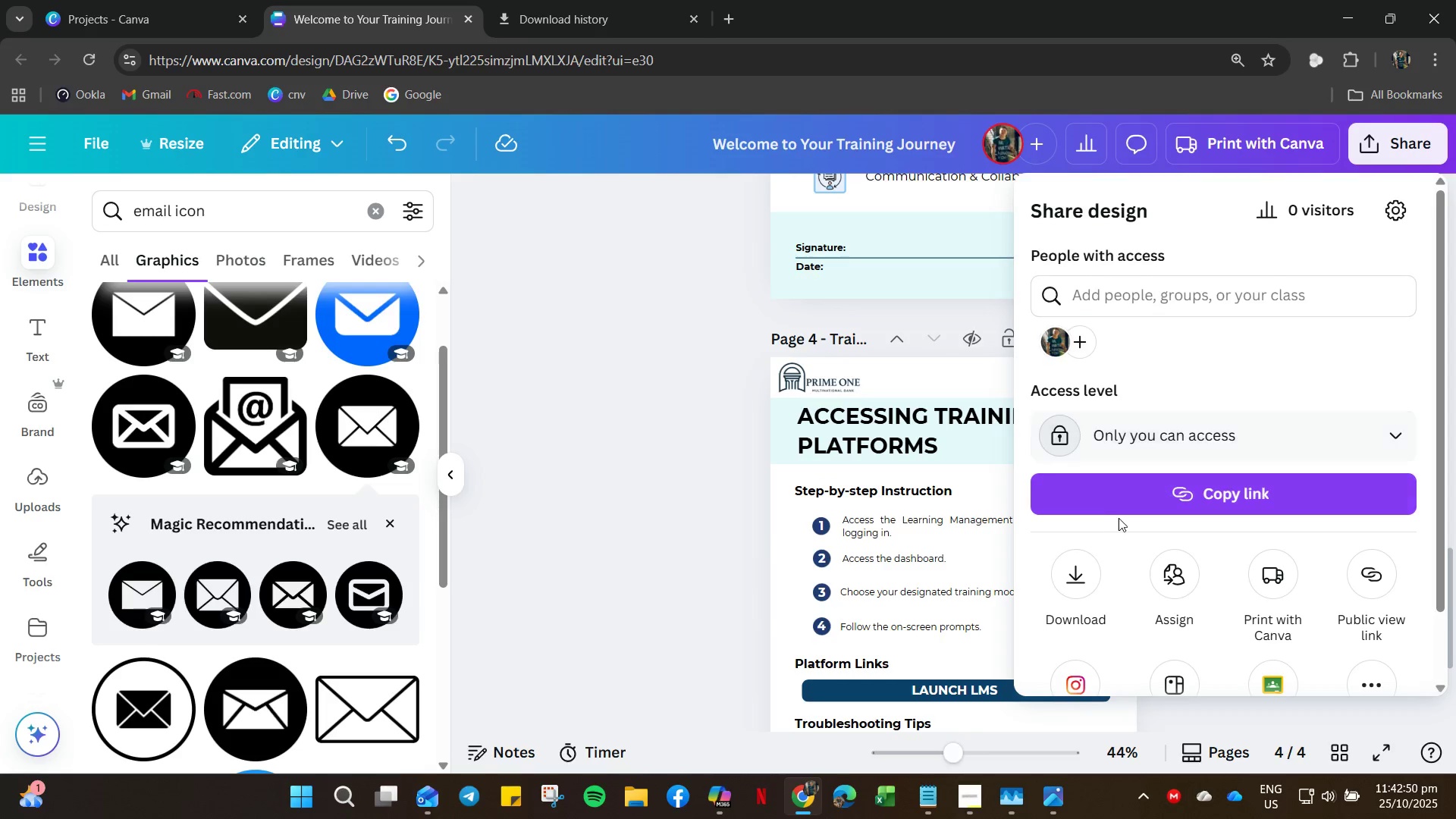 
left_click([1089, 557])
 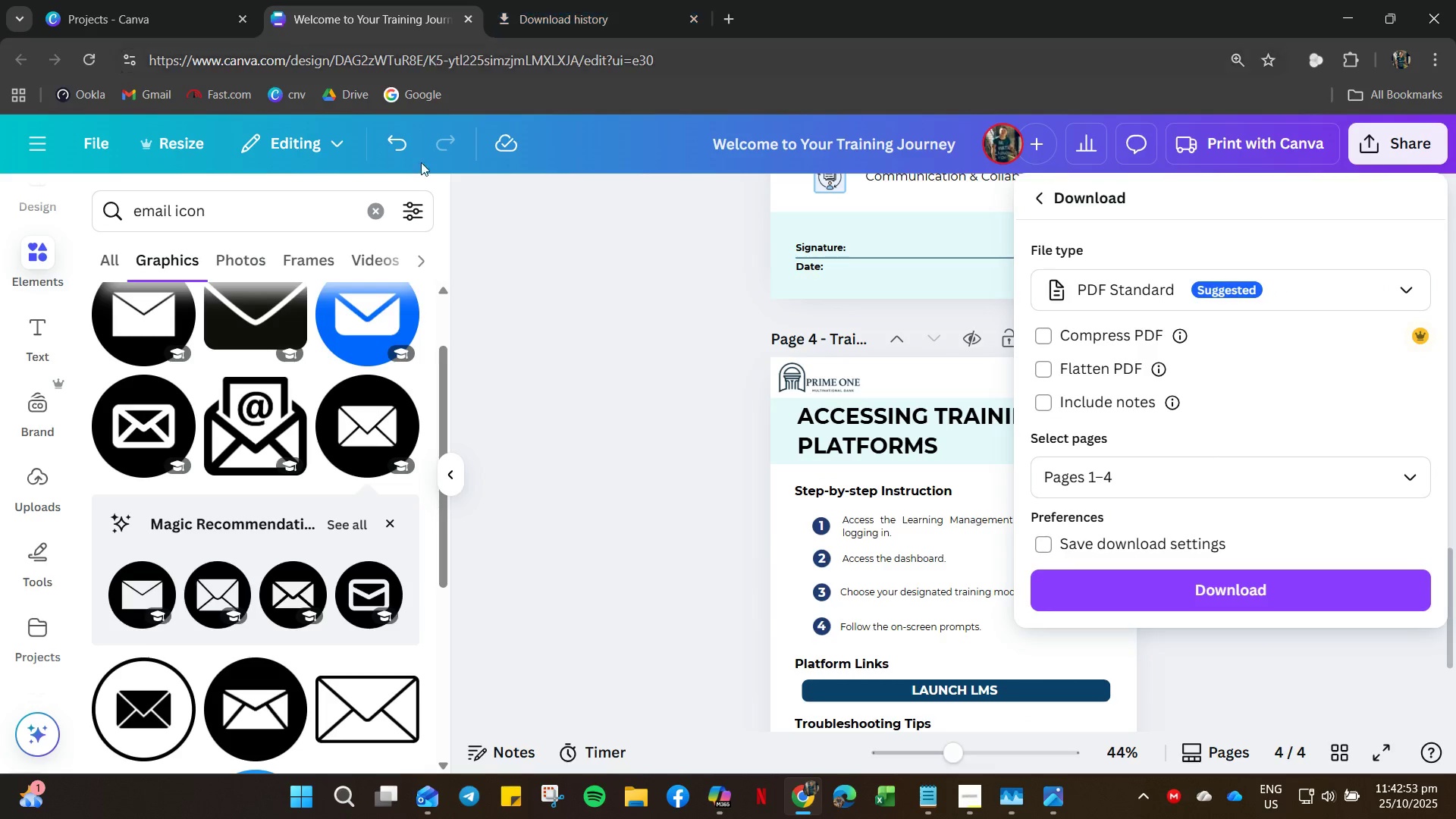 
left_click([915, 811])
 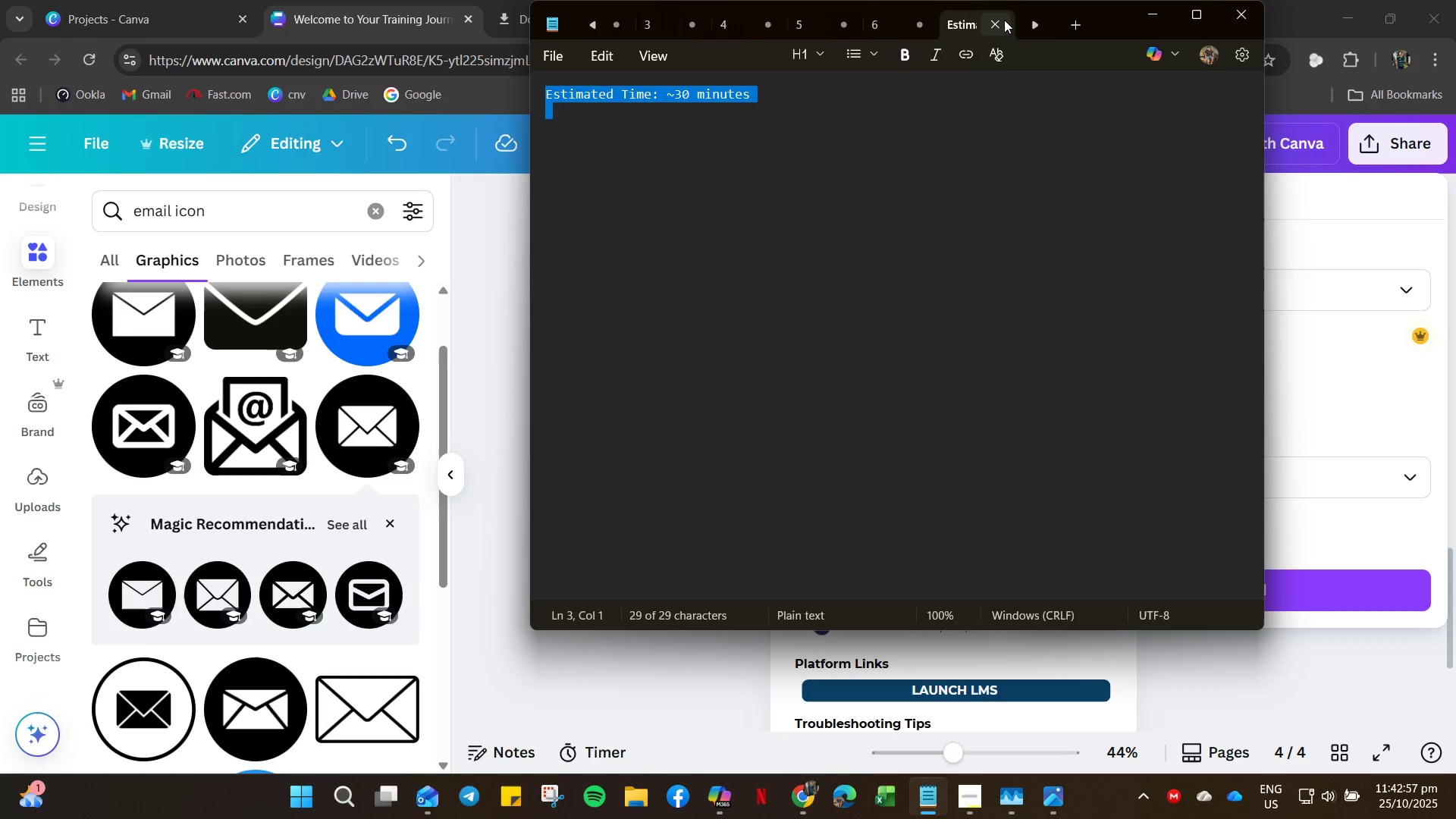 
mouse_move([610, 38])
 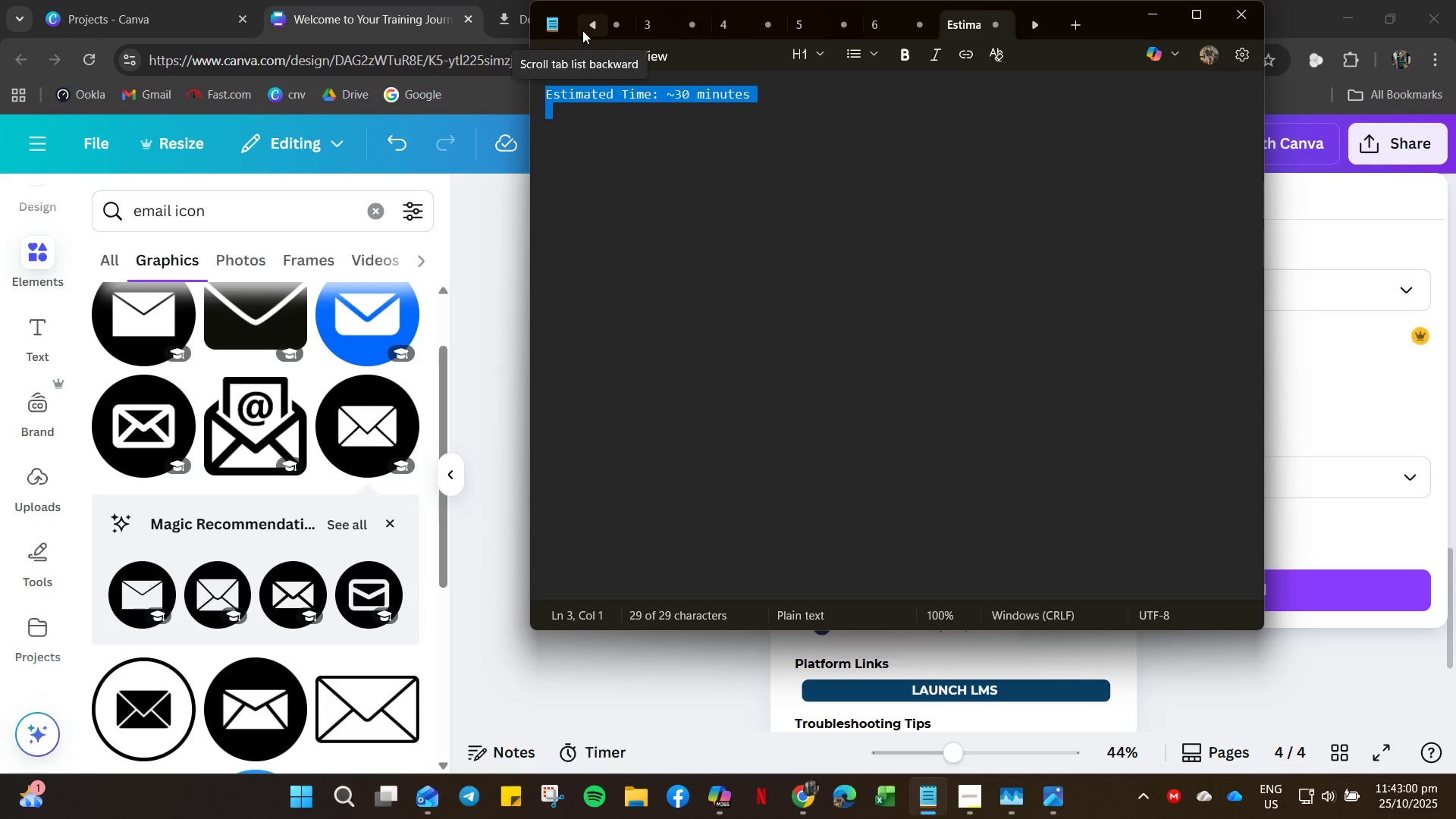 
left_click([587, 29])
 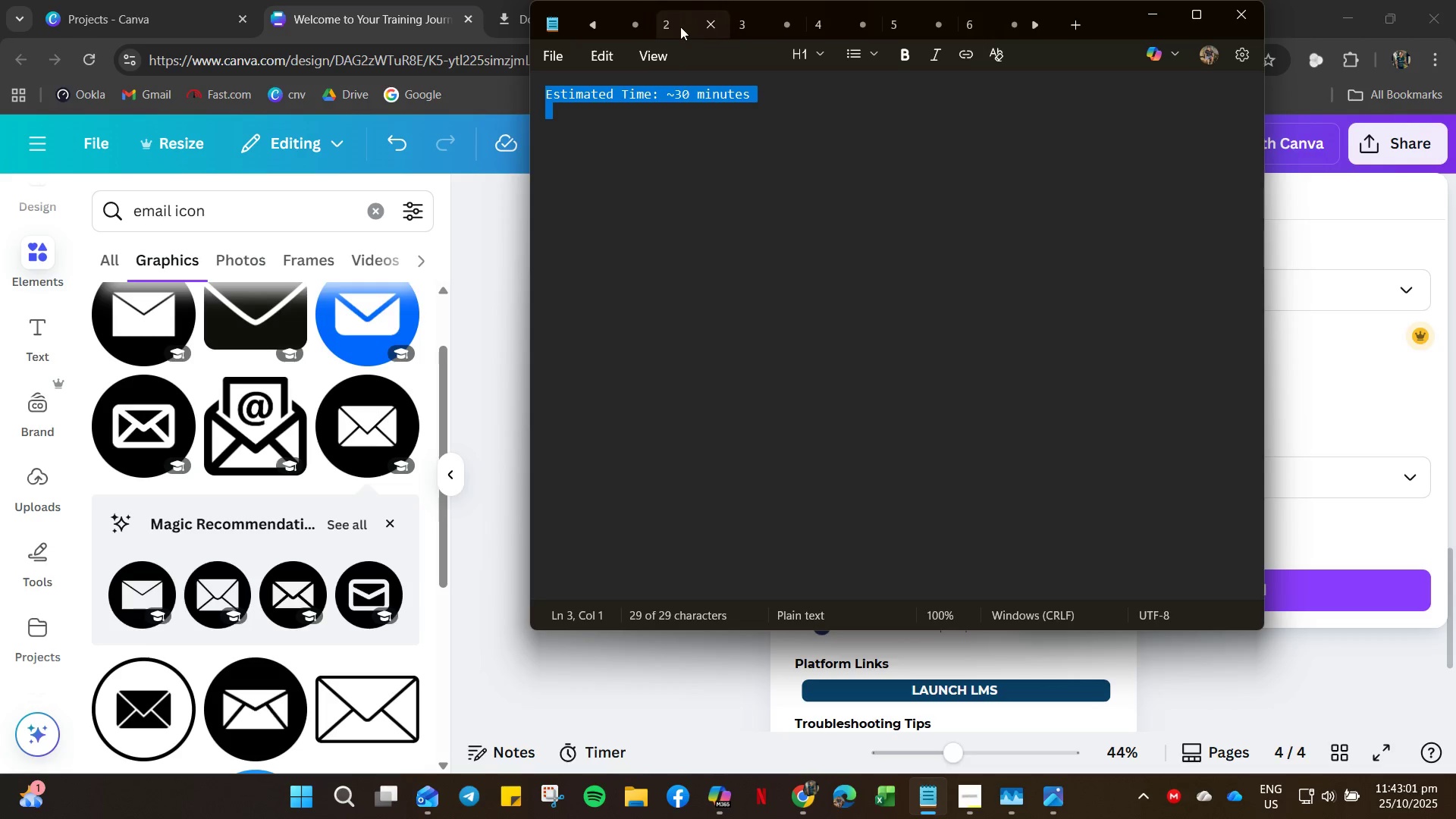 
left_click([669, 25])
 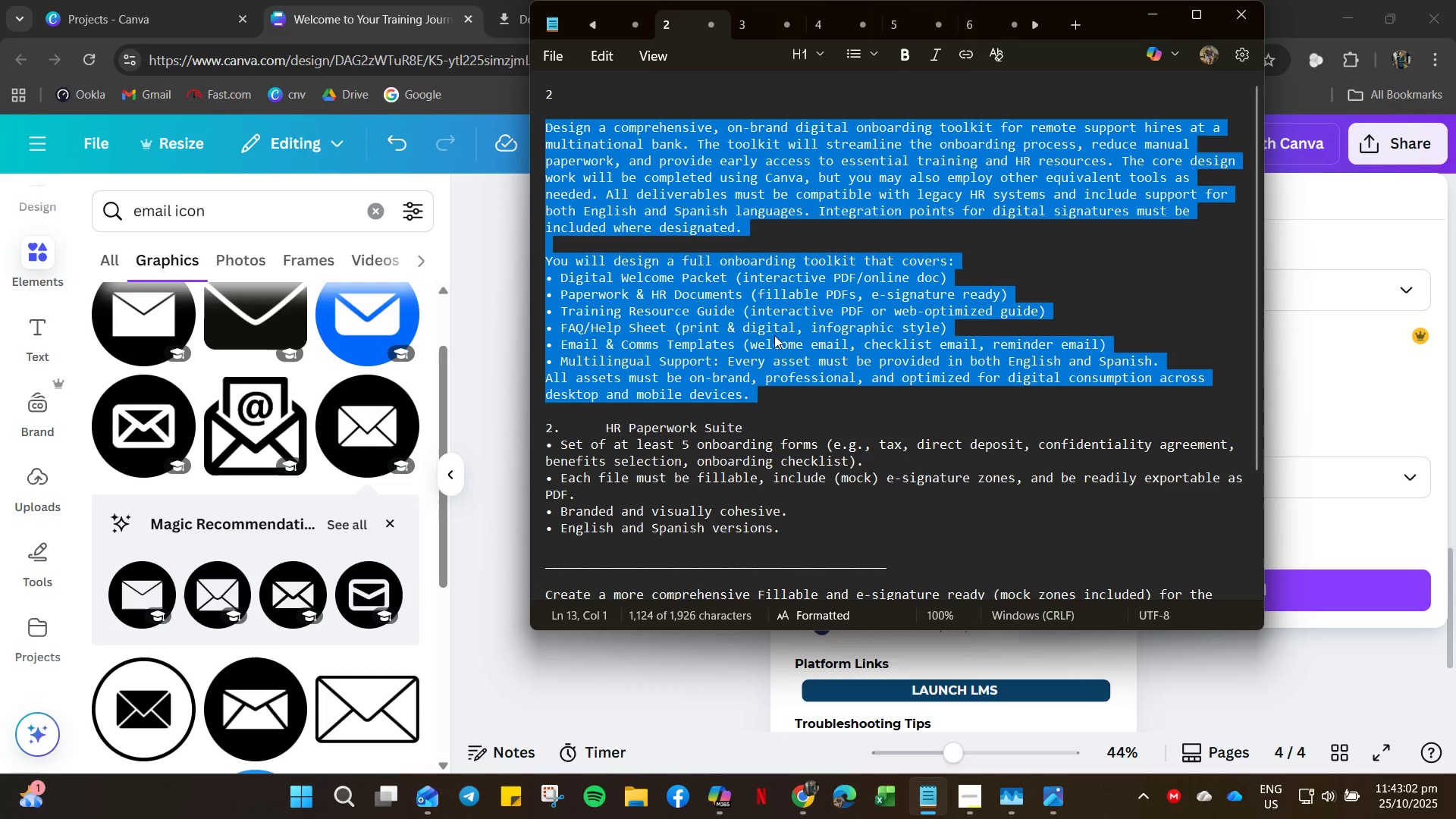 
left_click([767, 367])
 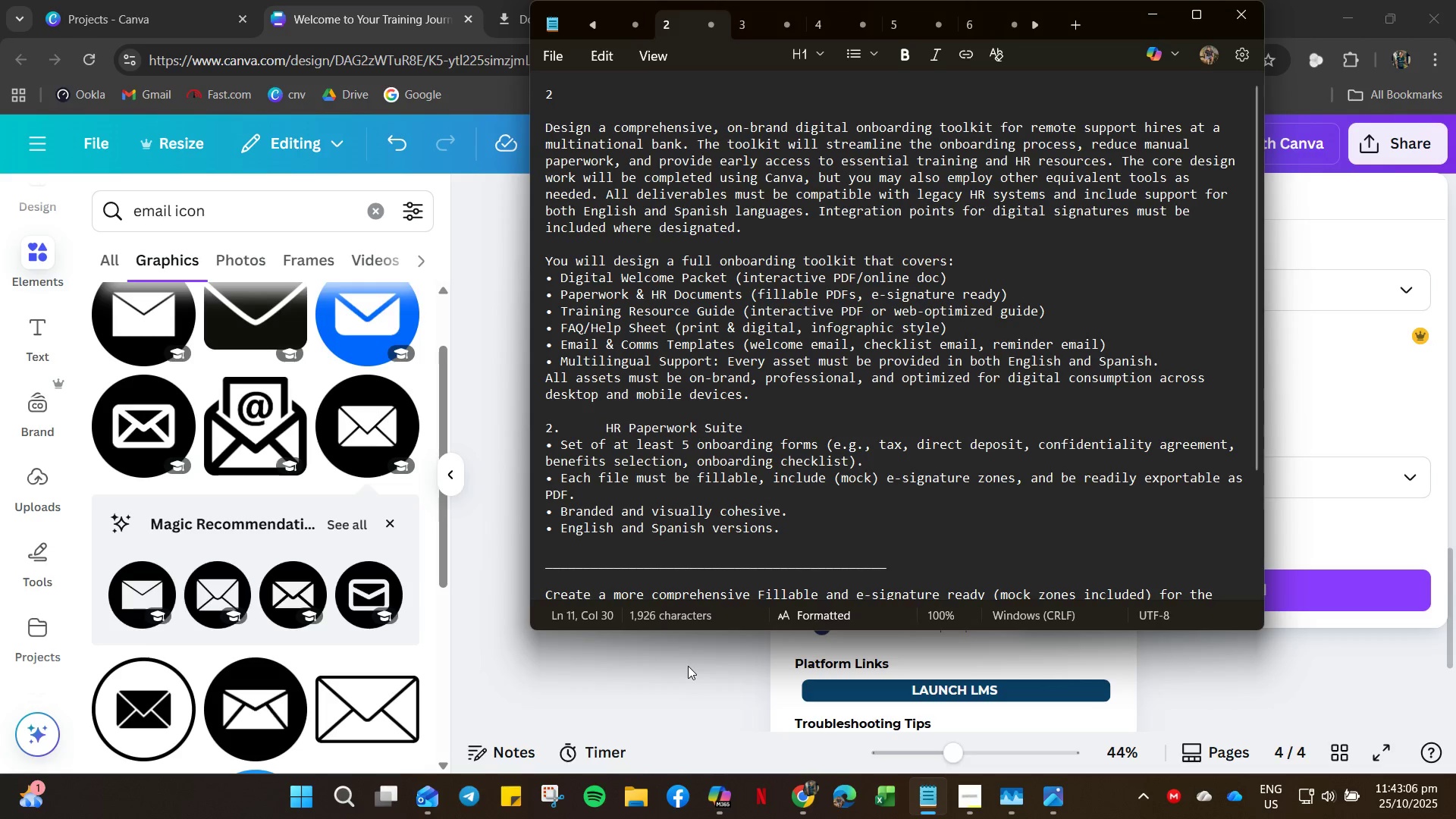 
wait(9.36)
 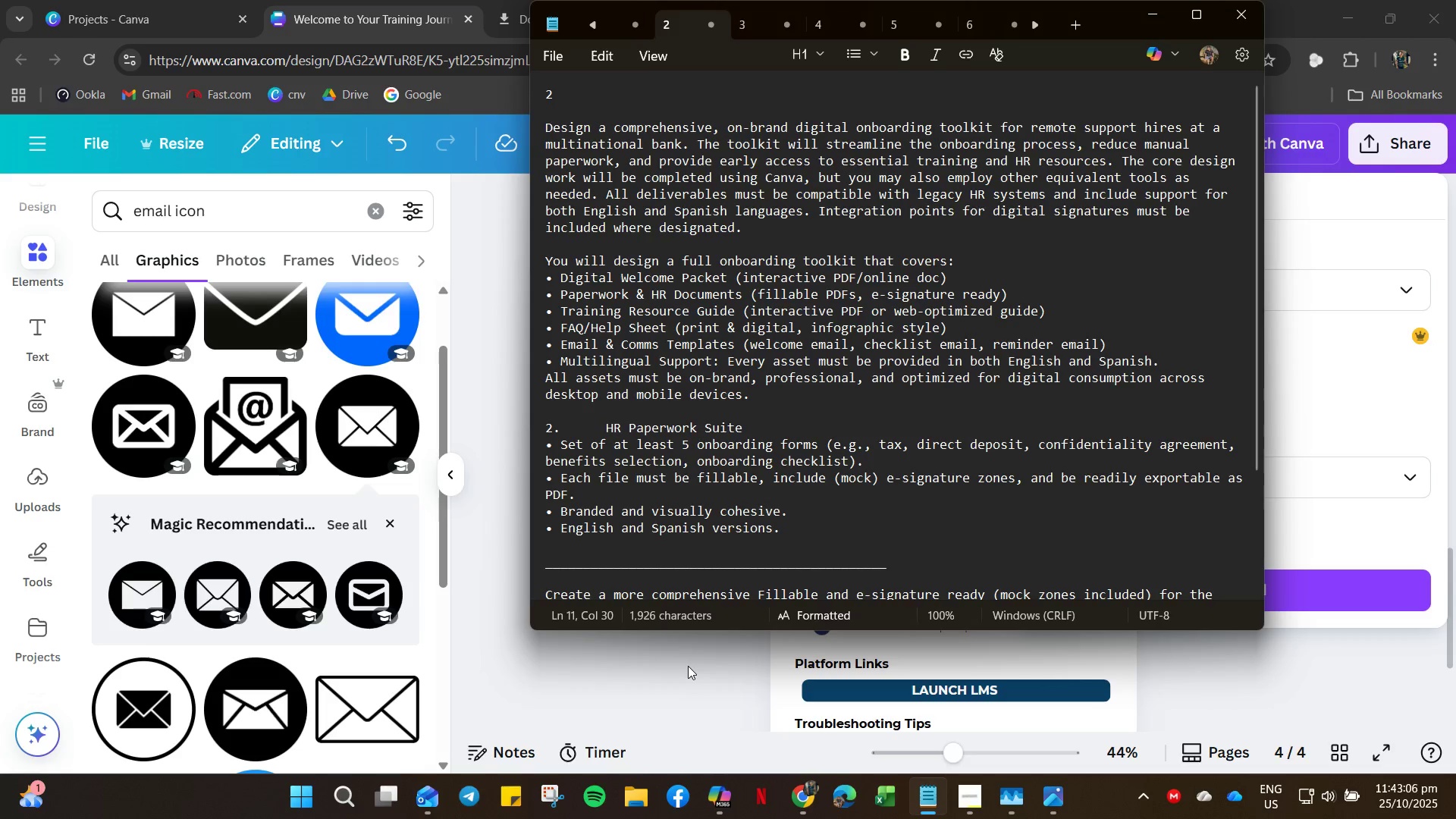 
left_click([686, 680])
 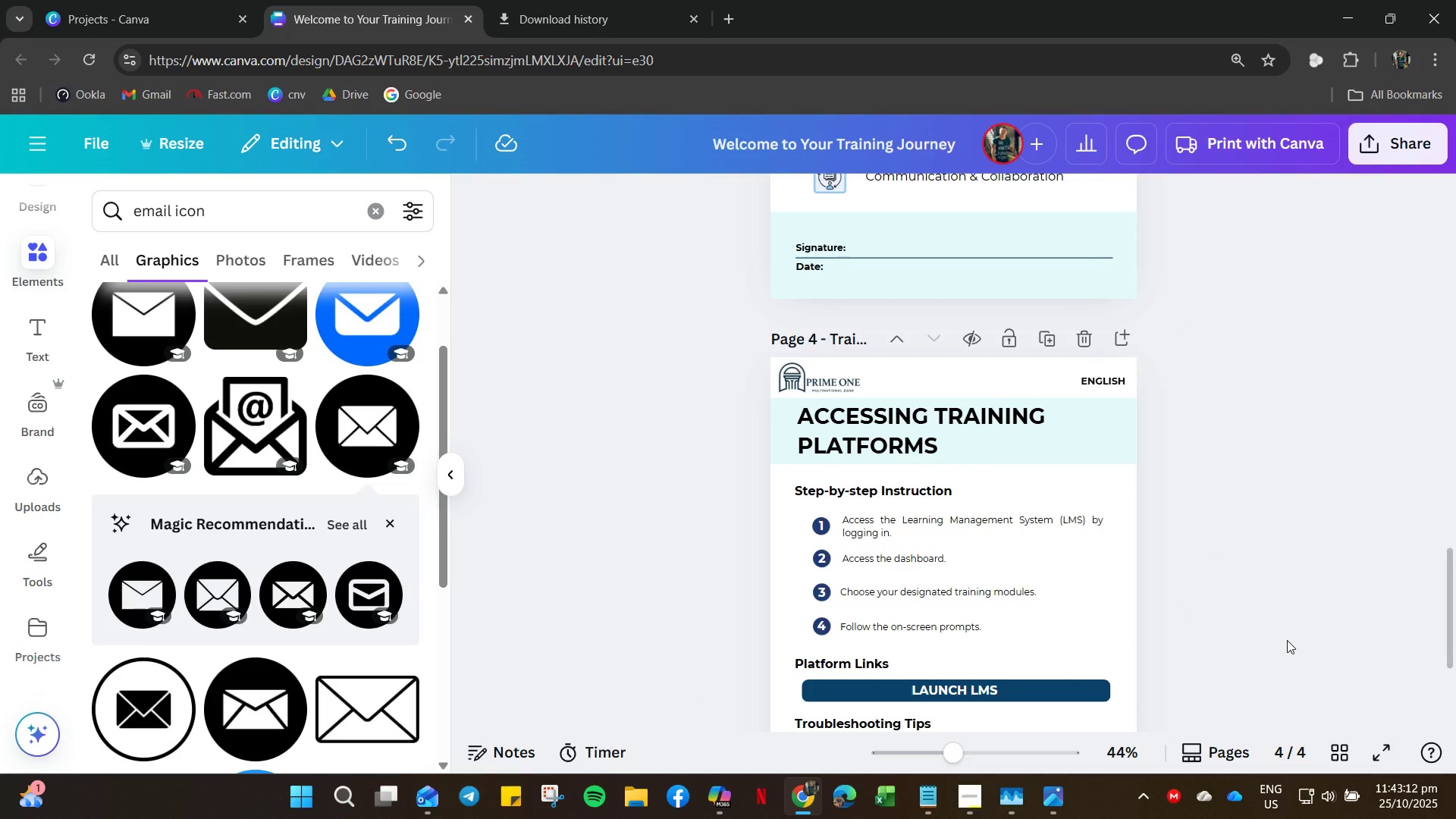 
scroll: coordinate [830, 162], scroll_direction: up, amount: 19.0
 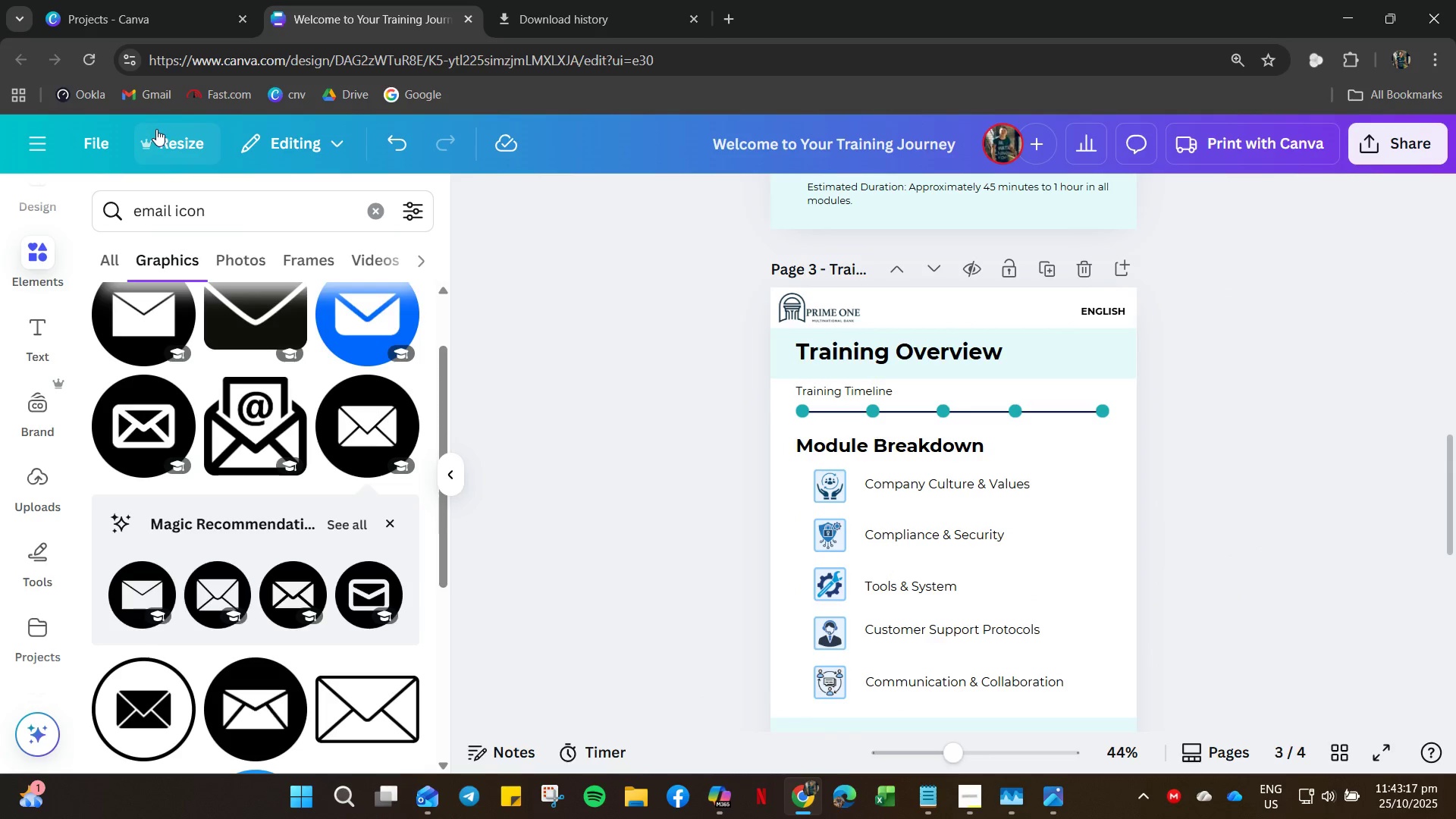 
left_click([180, 151])
 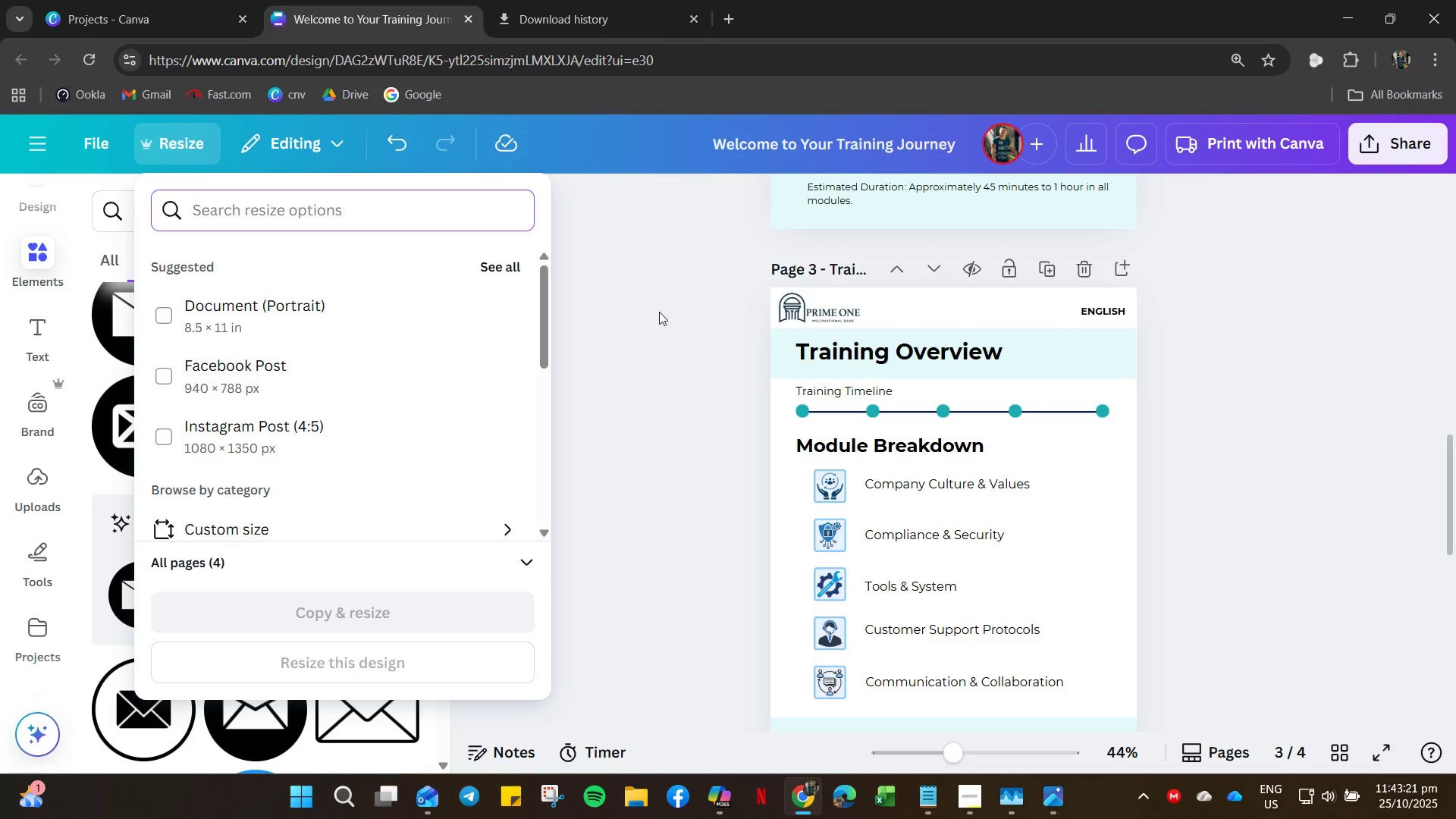 
left_click([635, 324])
 